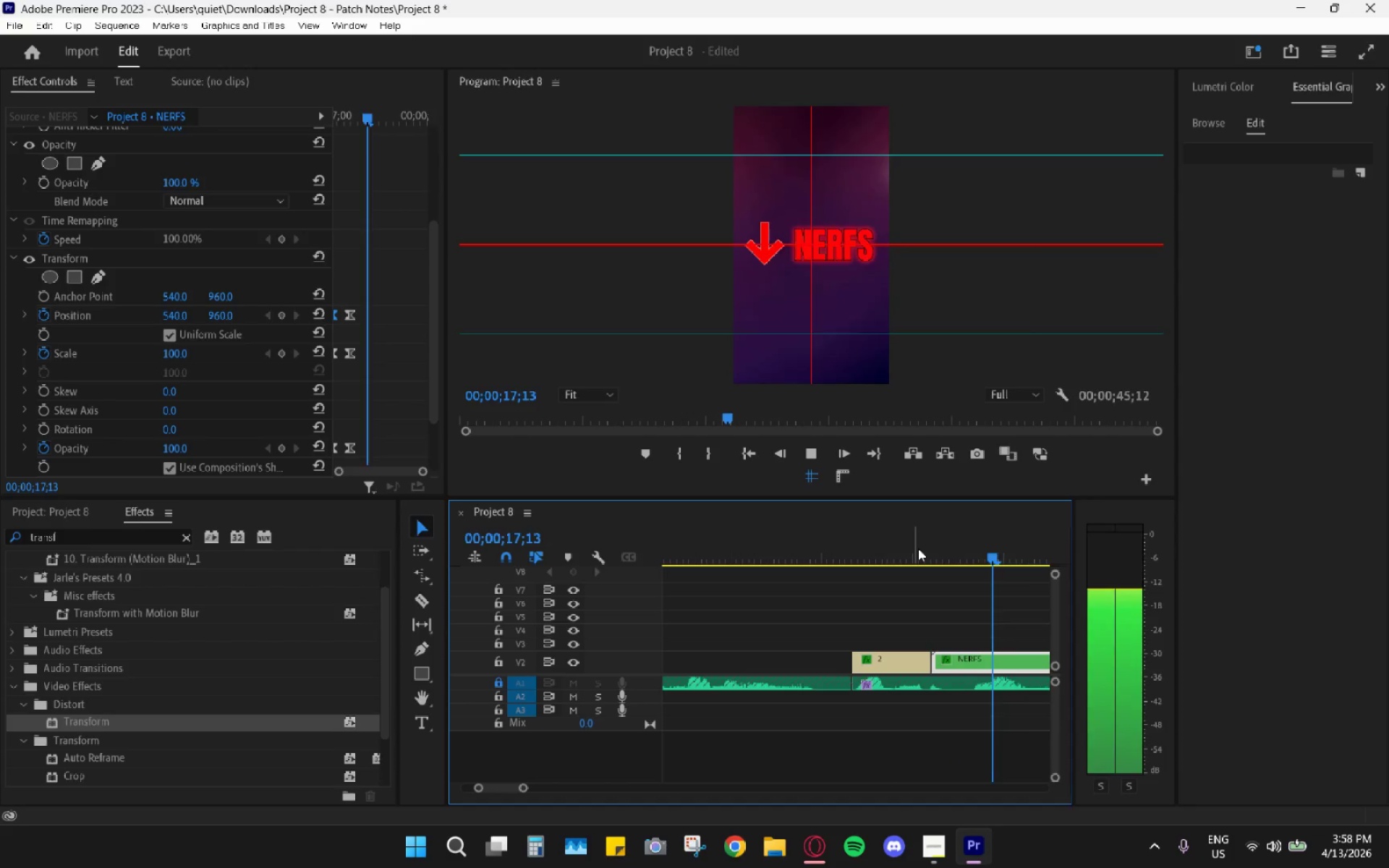 
key(Space)
 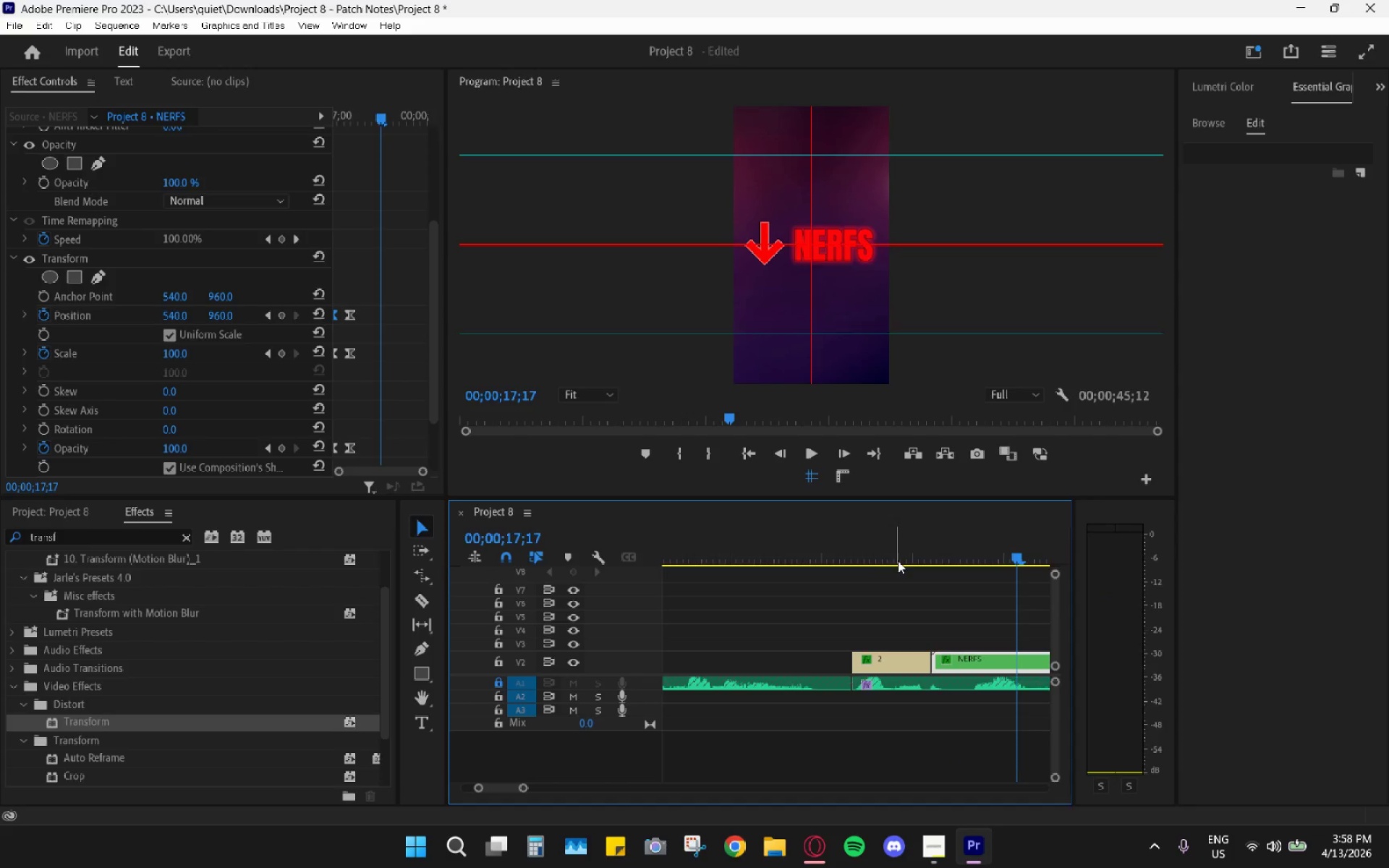 
hold_key(key=AltLeft, duration=0.45)
scroll: coordinate [889, 564], scroll_direction: down, amount: 4.0
 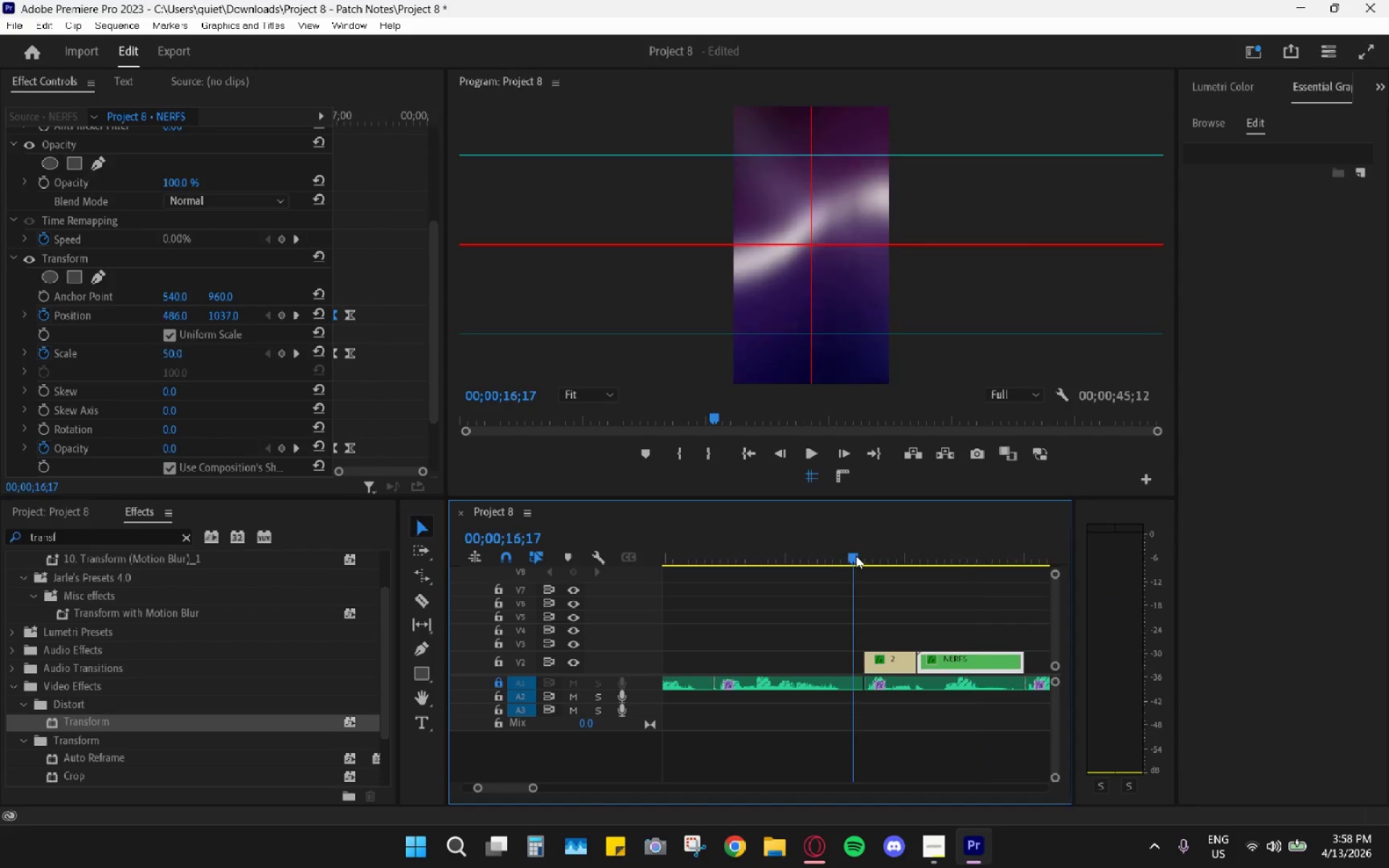 
key(Space)
 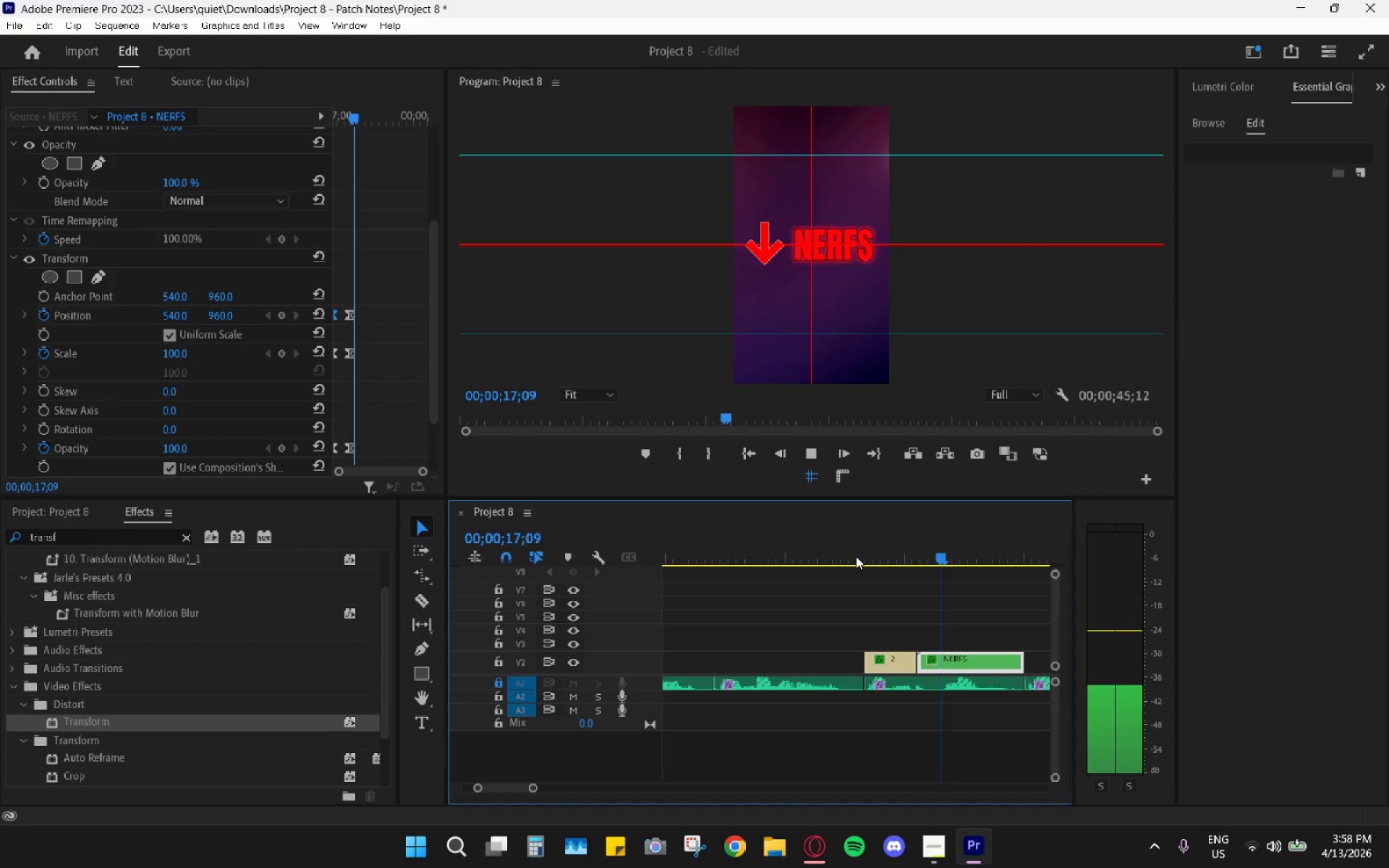 
key(Space)
 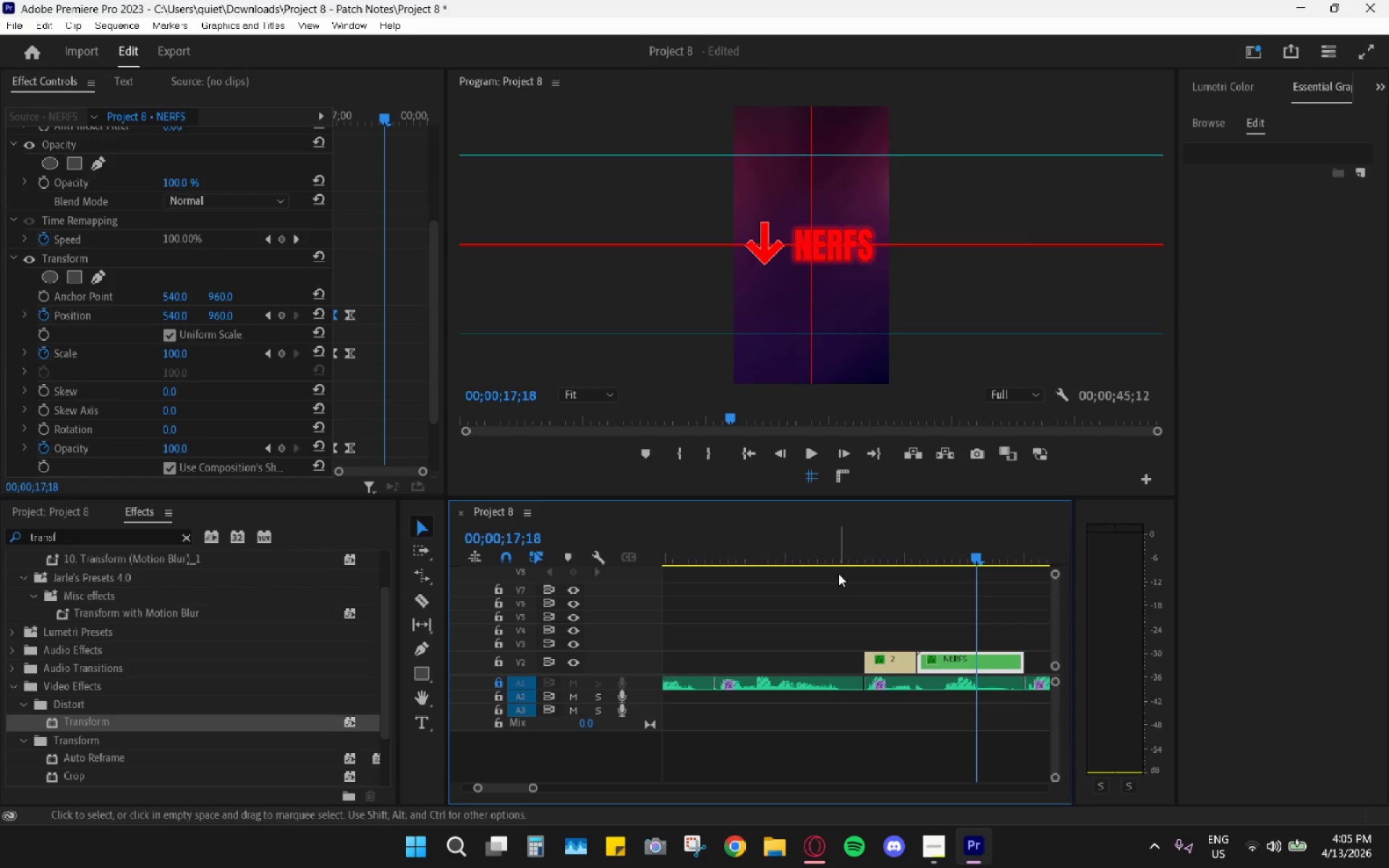 
wait(430.2)
 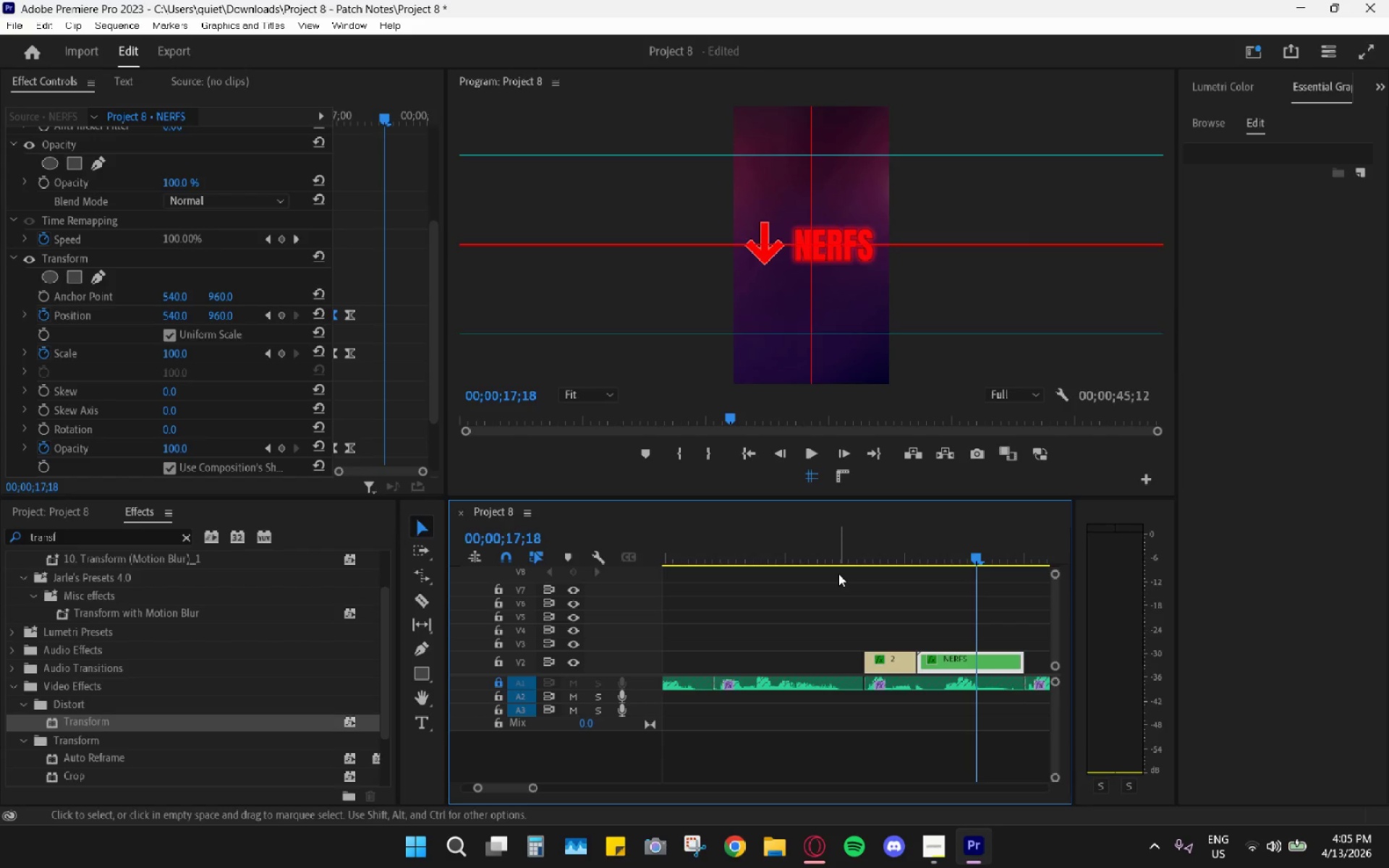 
left_click_drag(start_coordinate=[793, 541], to_coordinate=[865, 557])
 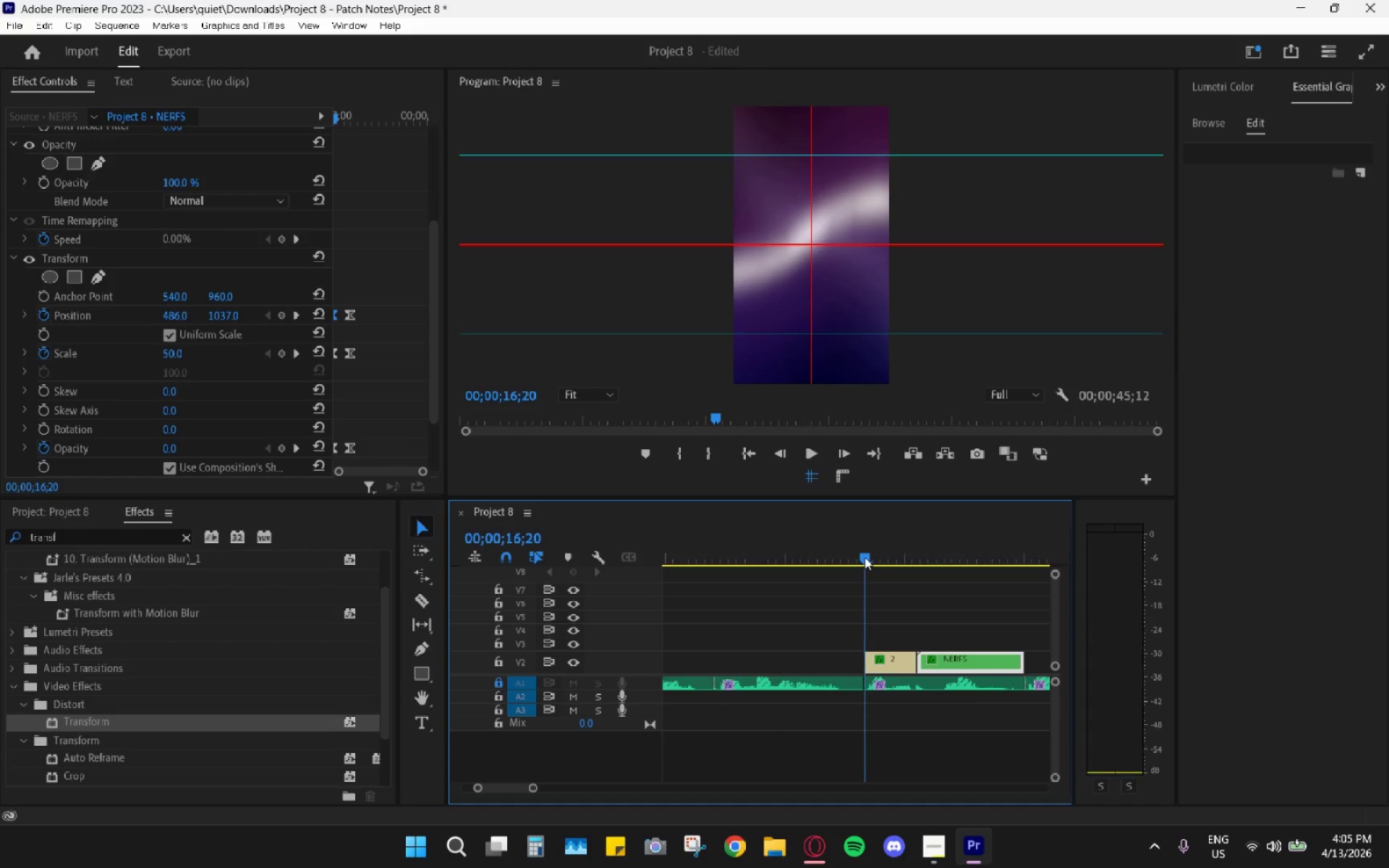 
key(Space)
 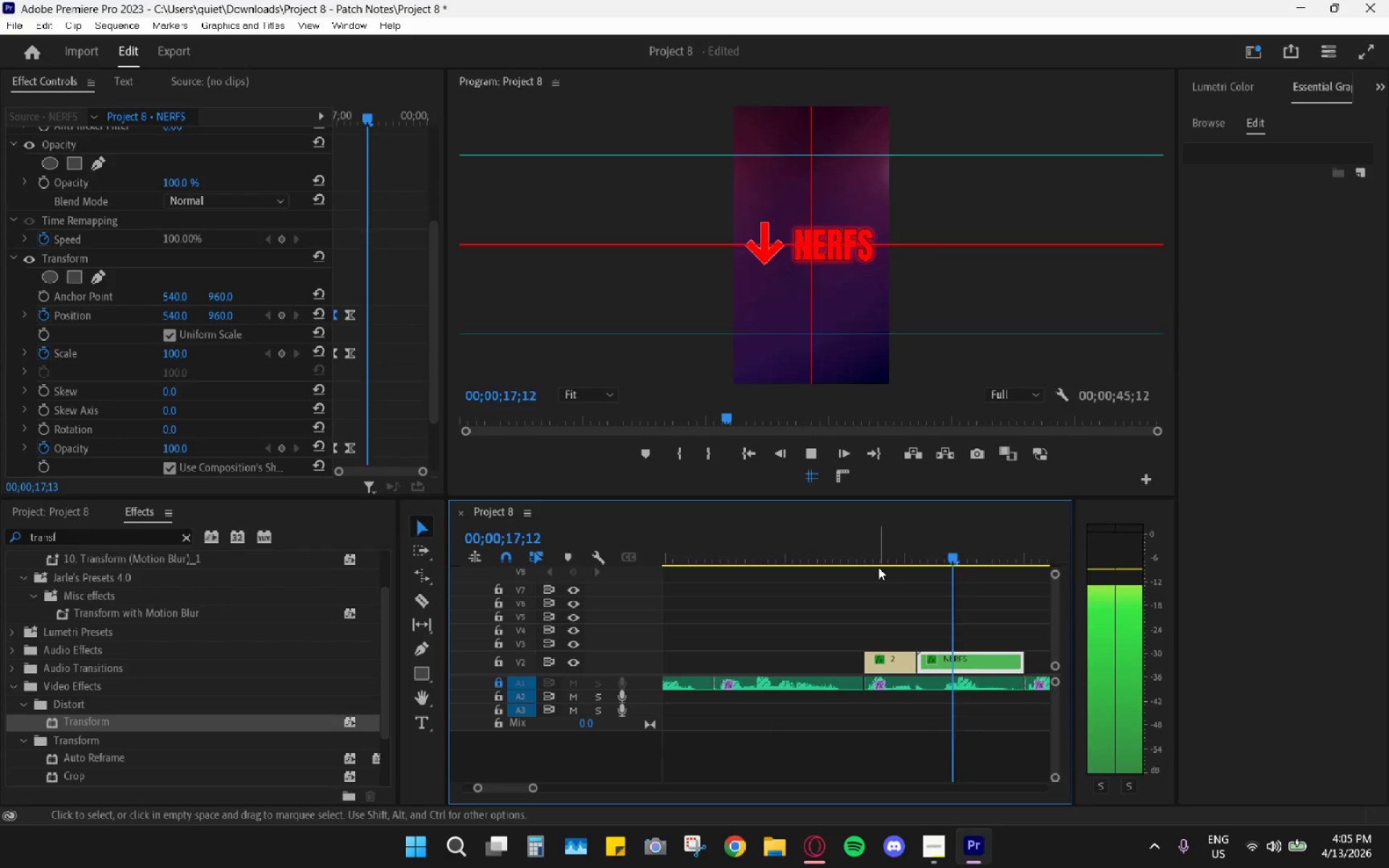 
key(Space)
 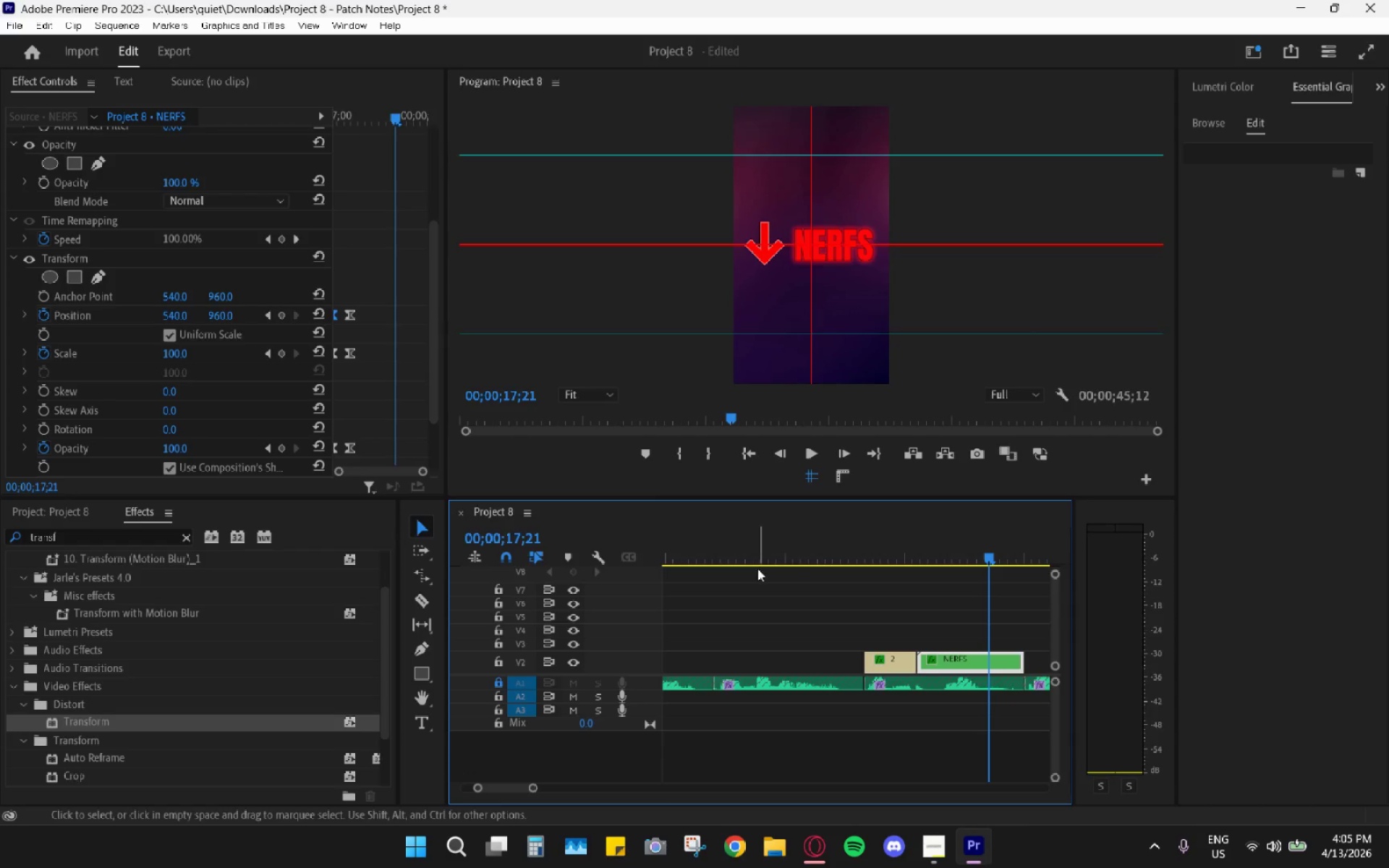 
hold_key(key=AltLeft, duration=0.88)
scroll: coordinate [761, 626], scroll_direction: none, amount: 0.0
 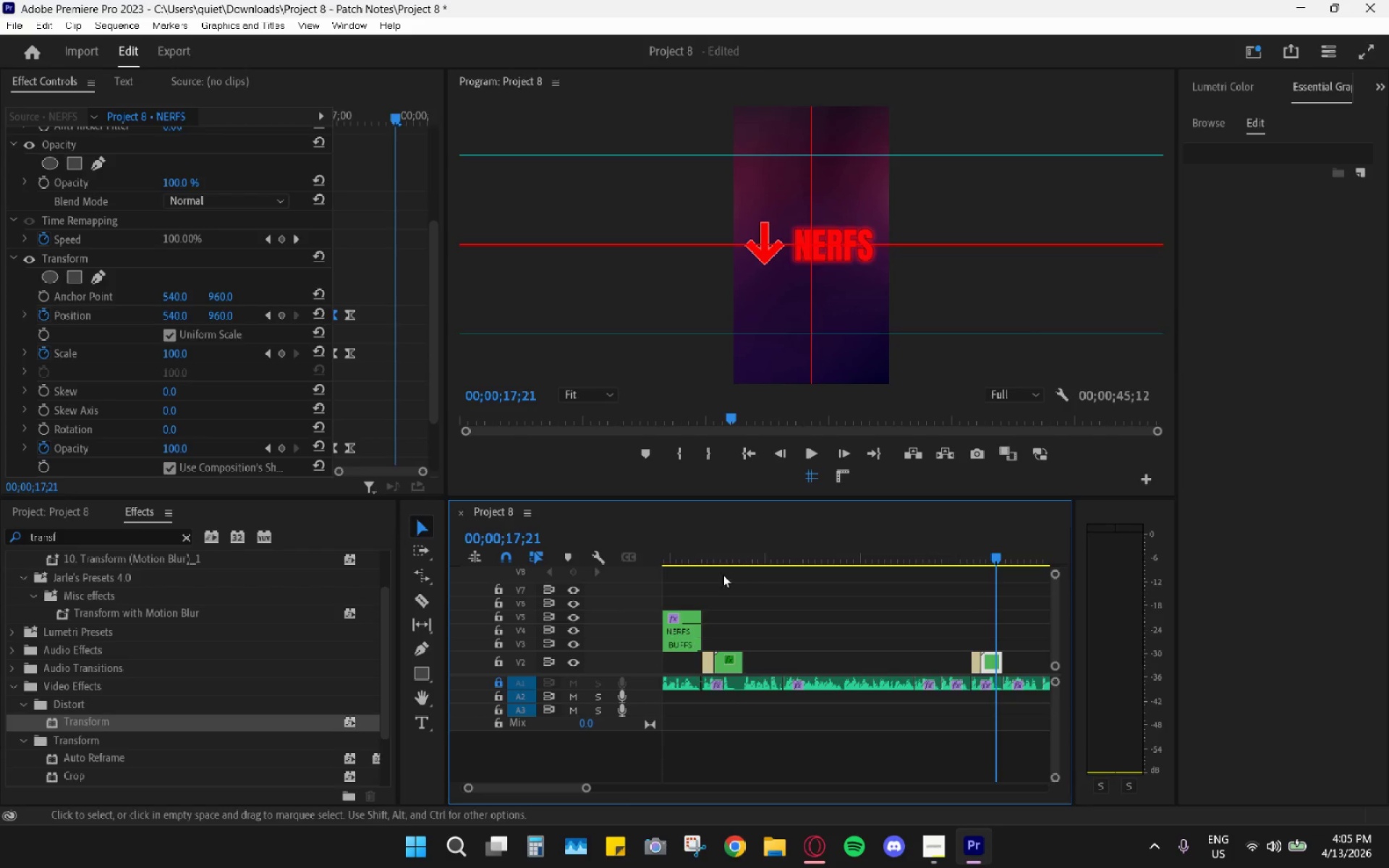 
key(Space)
 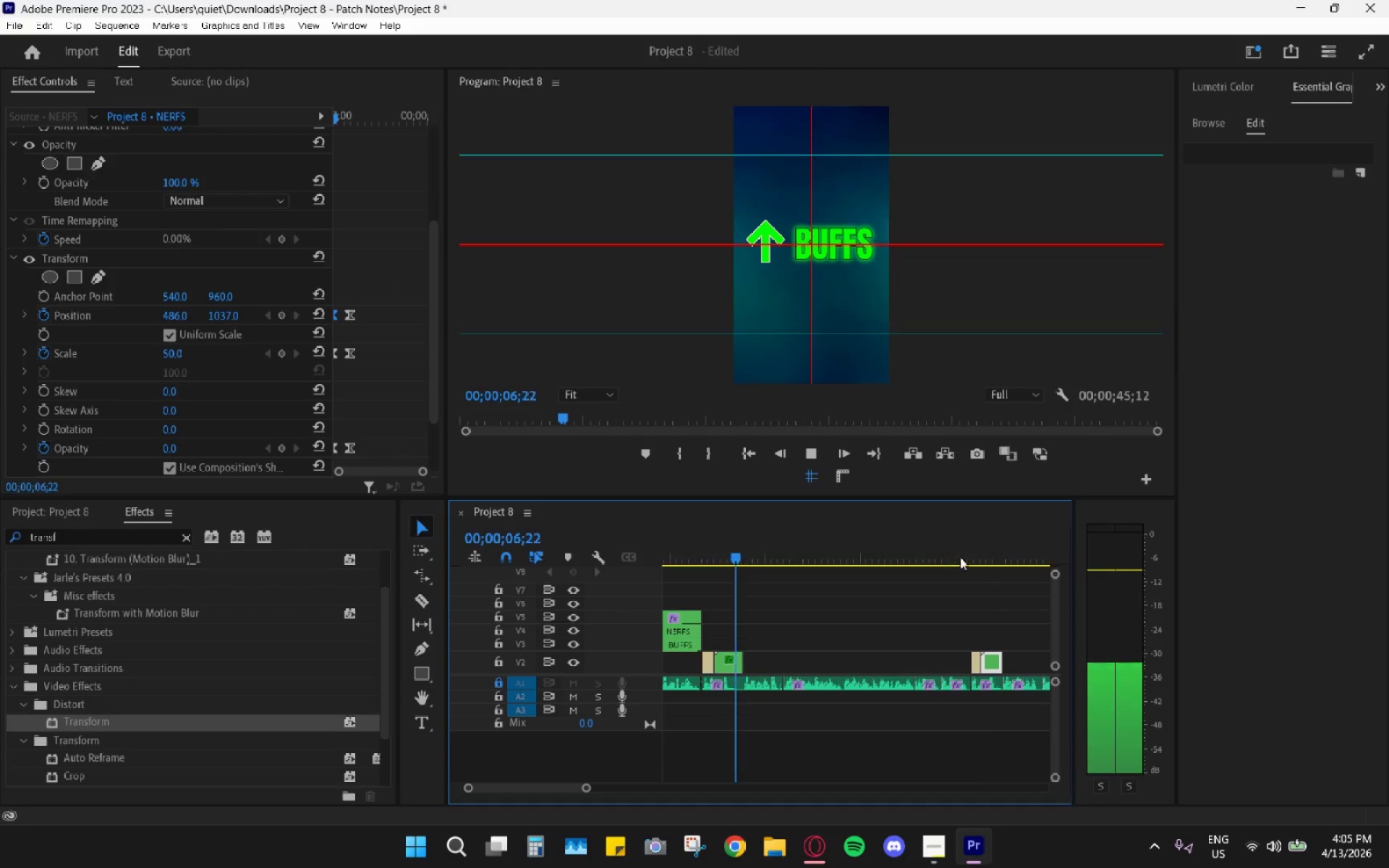 
left_click_drag(start_coordinate=[969, 558], to_coordinate=[972, 559])
 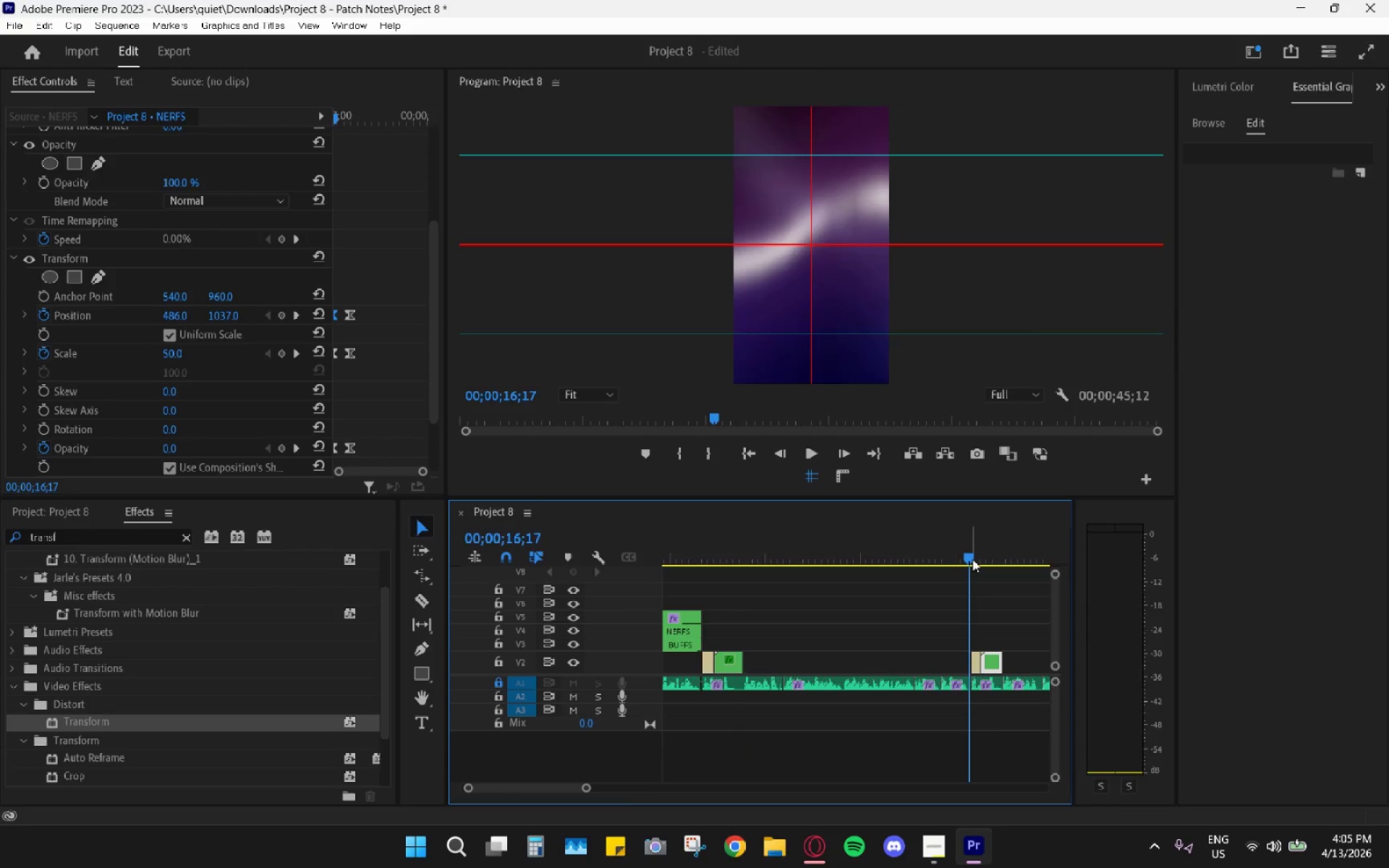 
key(Space)
 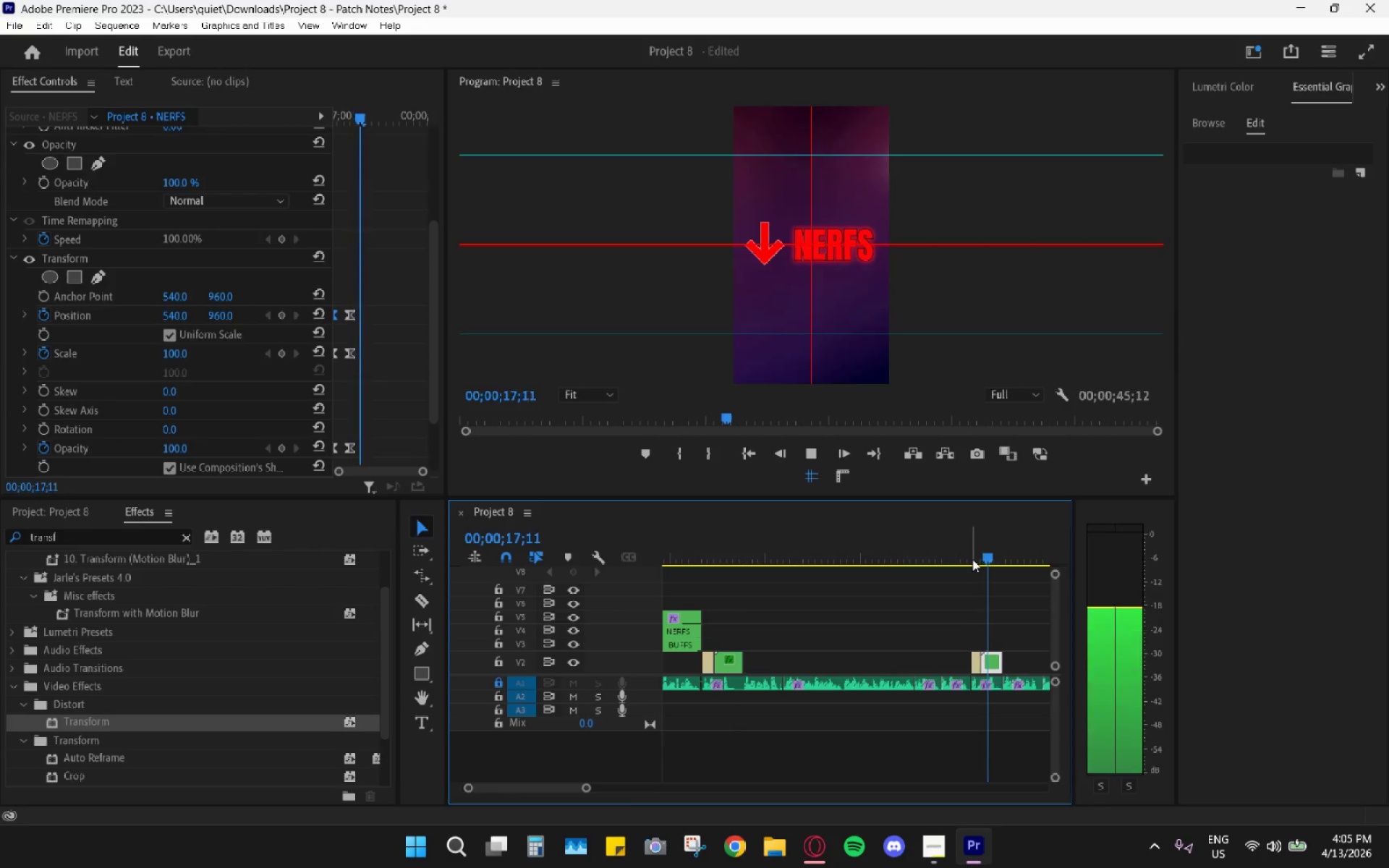 
key(Space)
 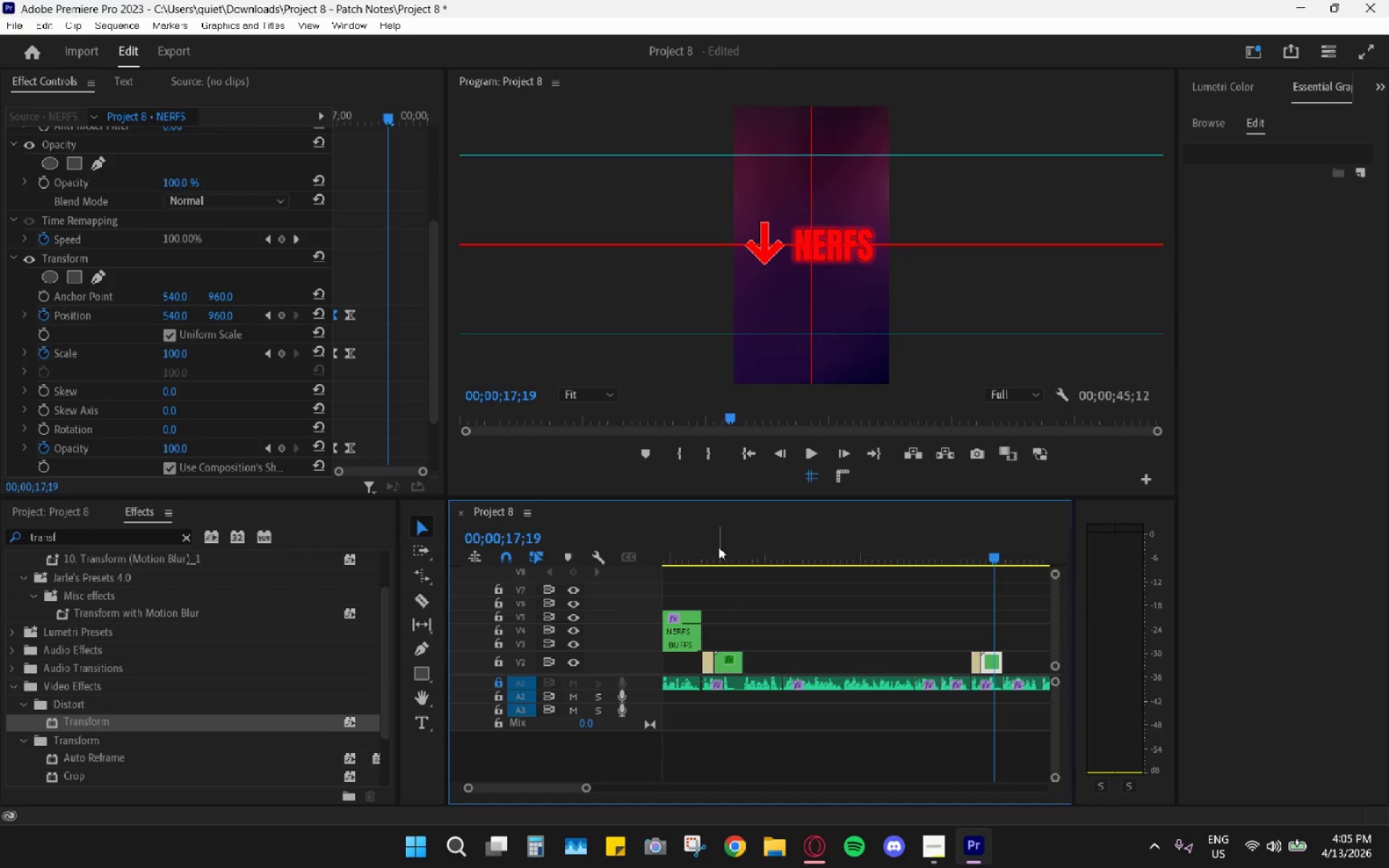 
left_click_drag(start_coordinate=[706, 548], to_coordinate=[697, 550])
 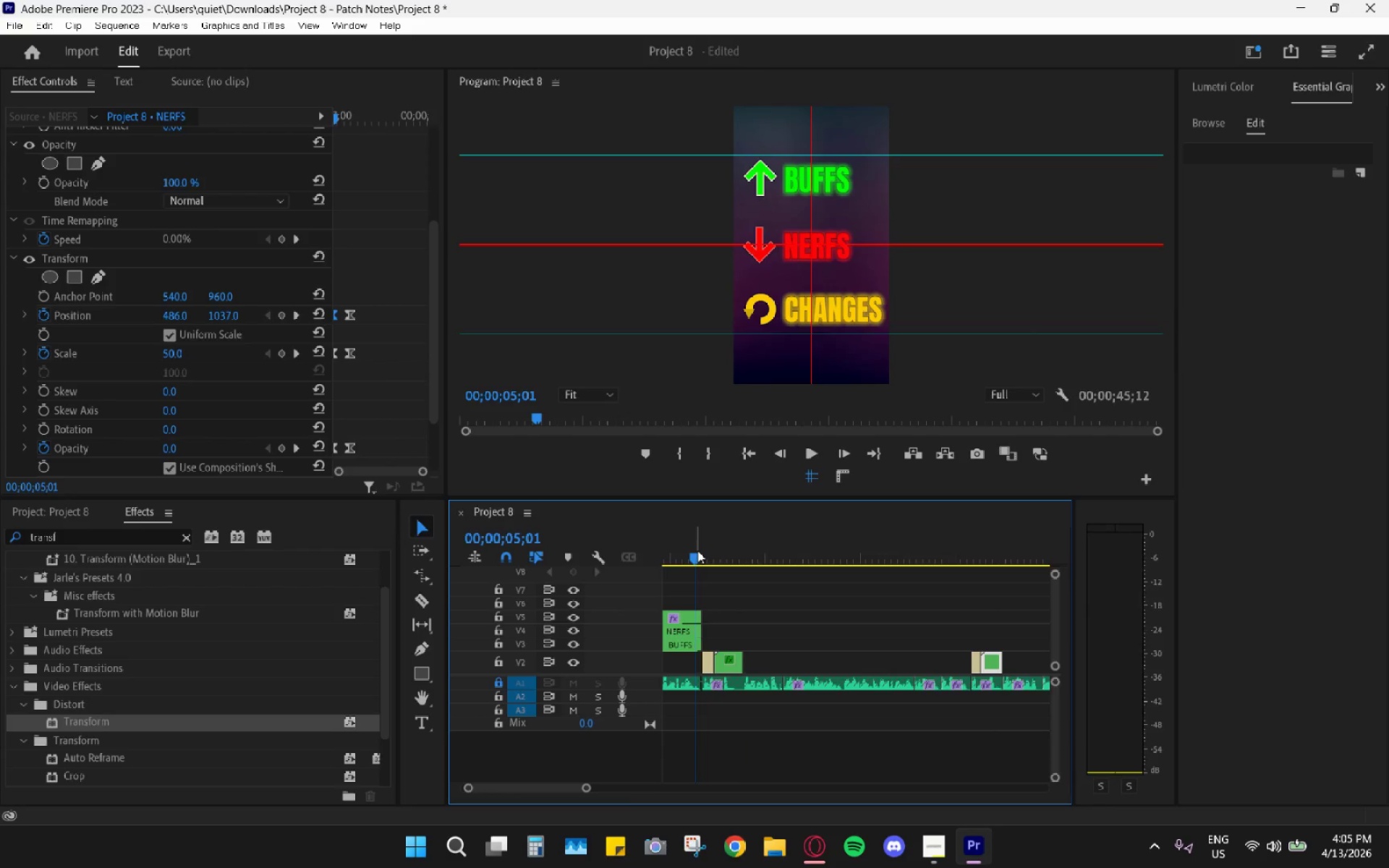 
key(Space)
 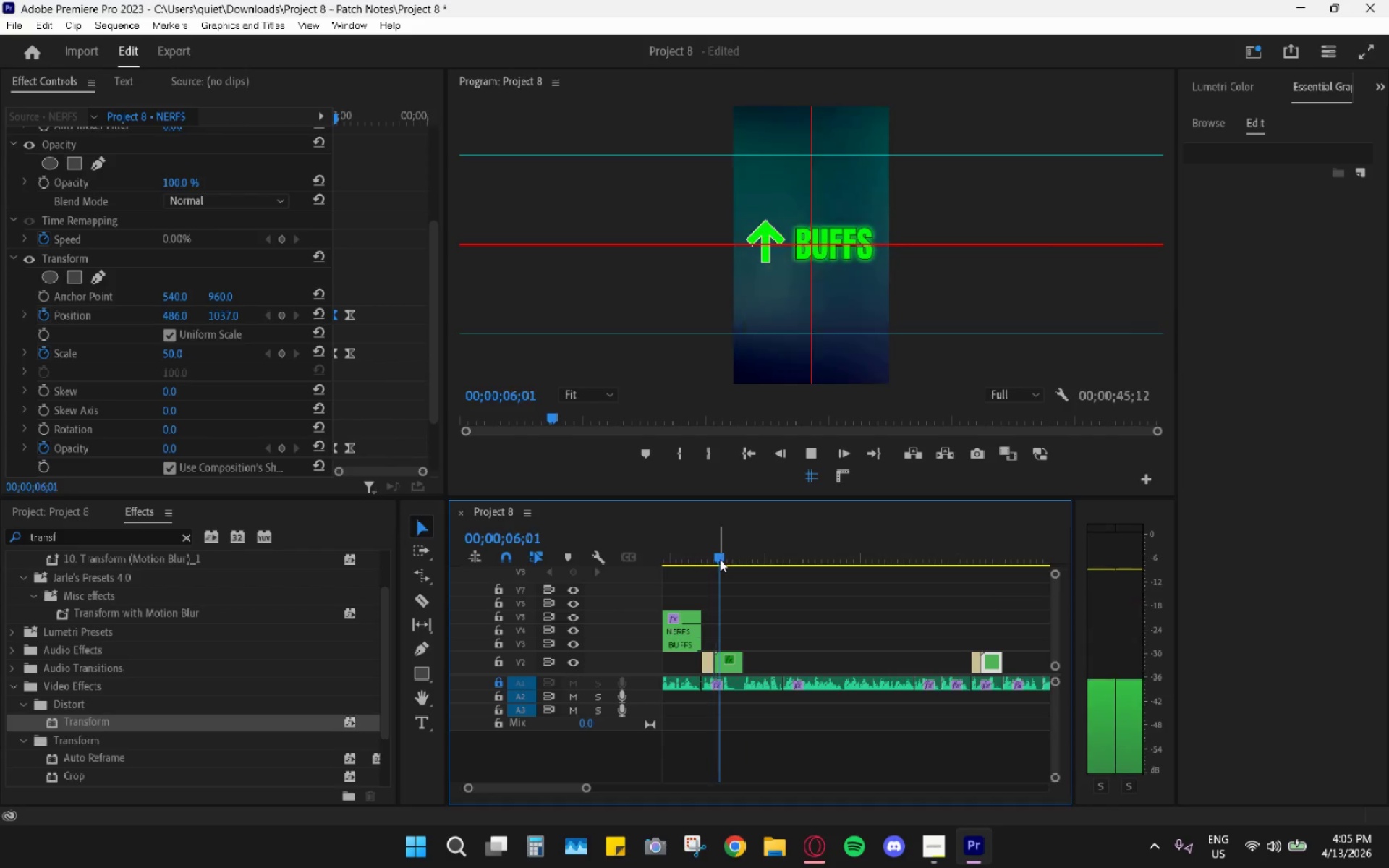 
key(Space)
 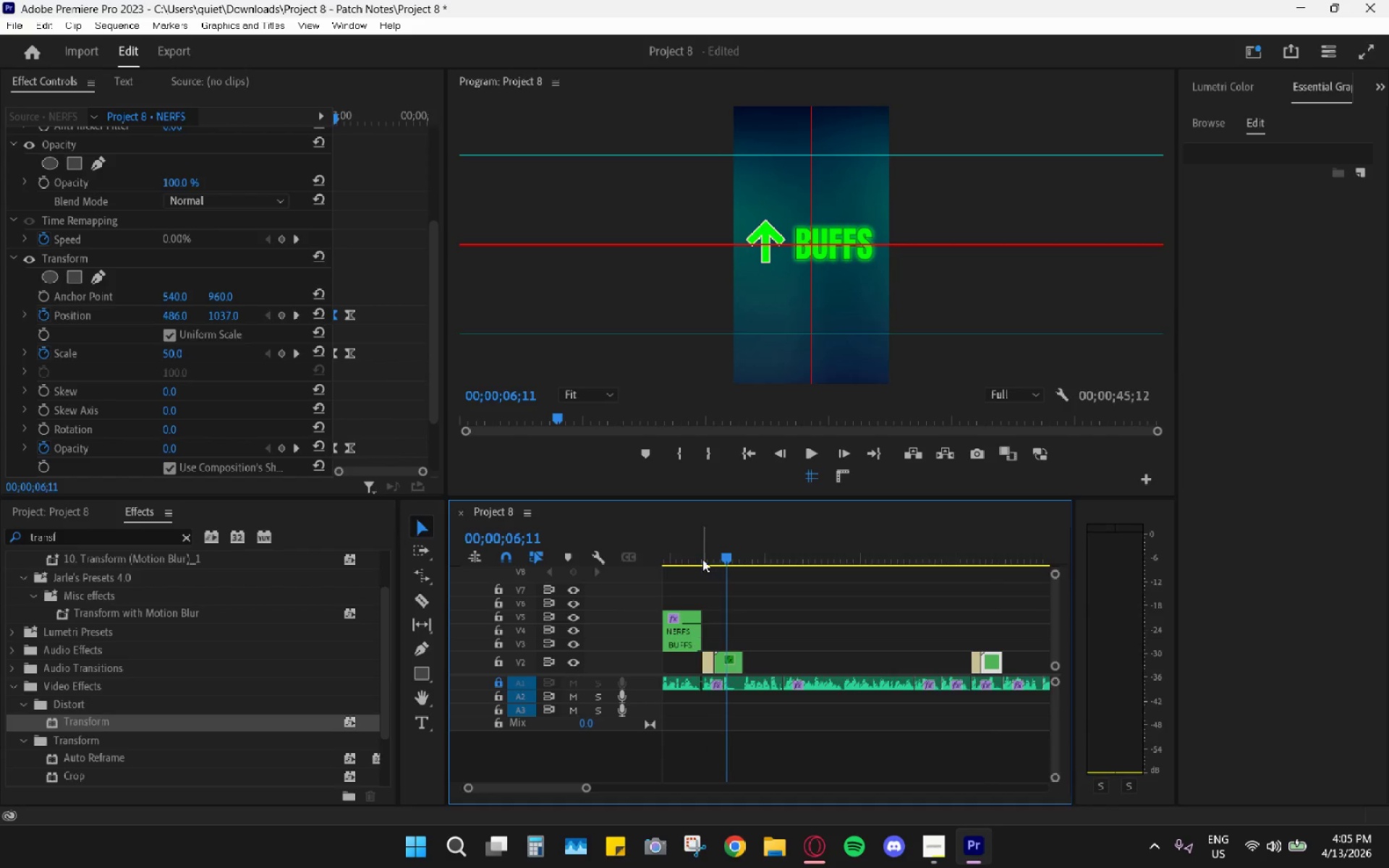 
left_click_drag(start_coordinate=[692, 554], to_coordinate=[683, 552])
 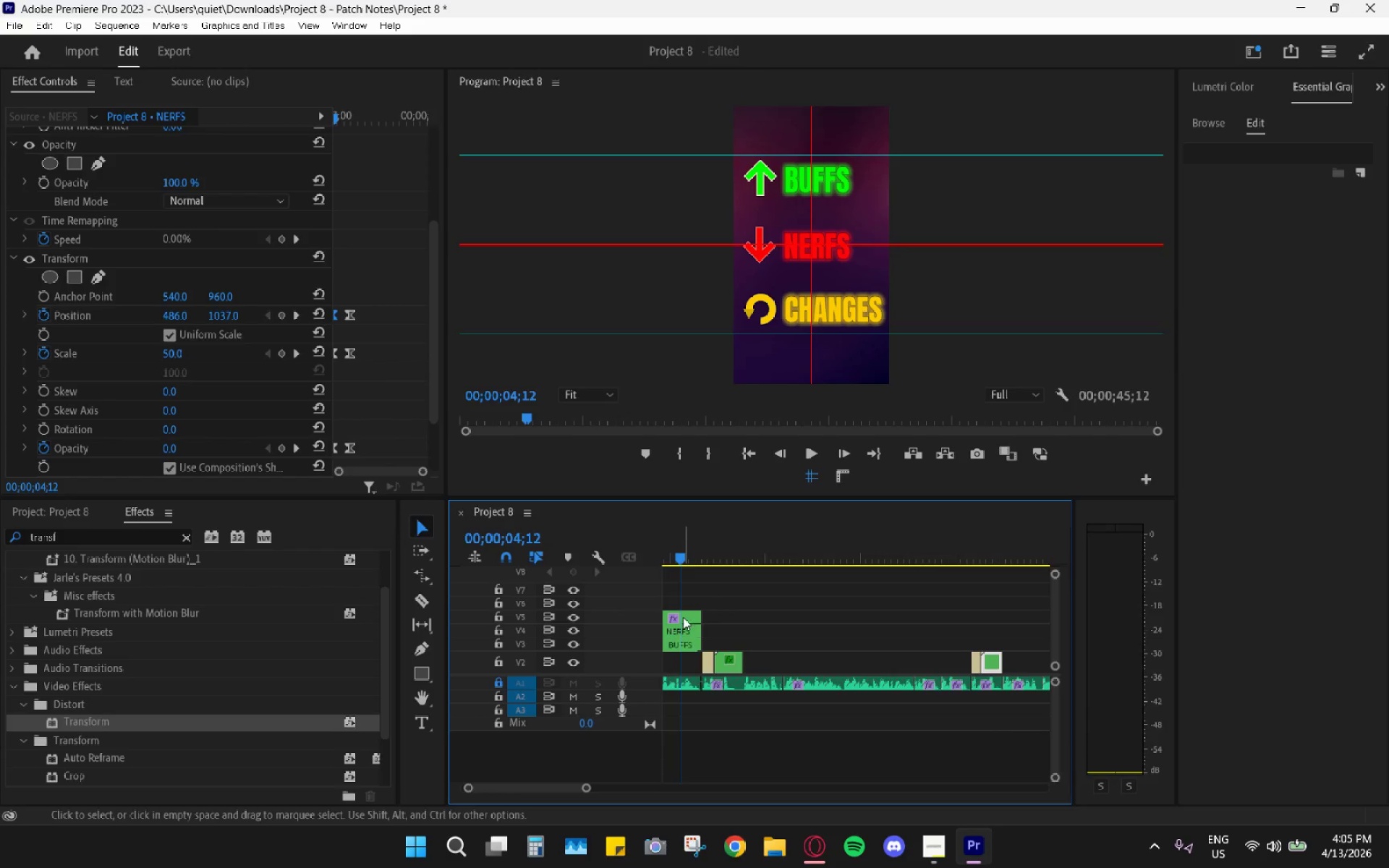 
left_click([683, 618])
 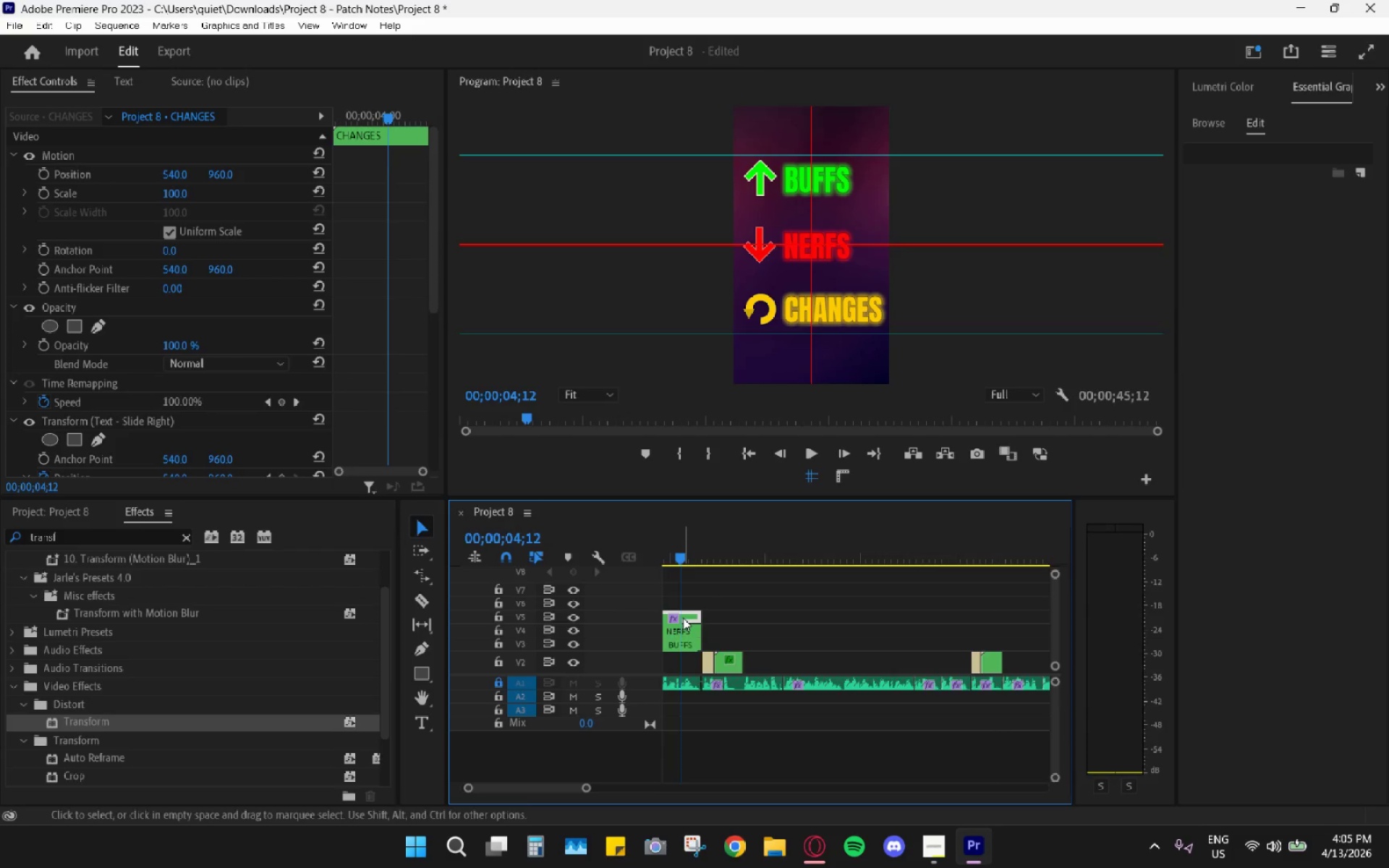 
key(Control+C)
 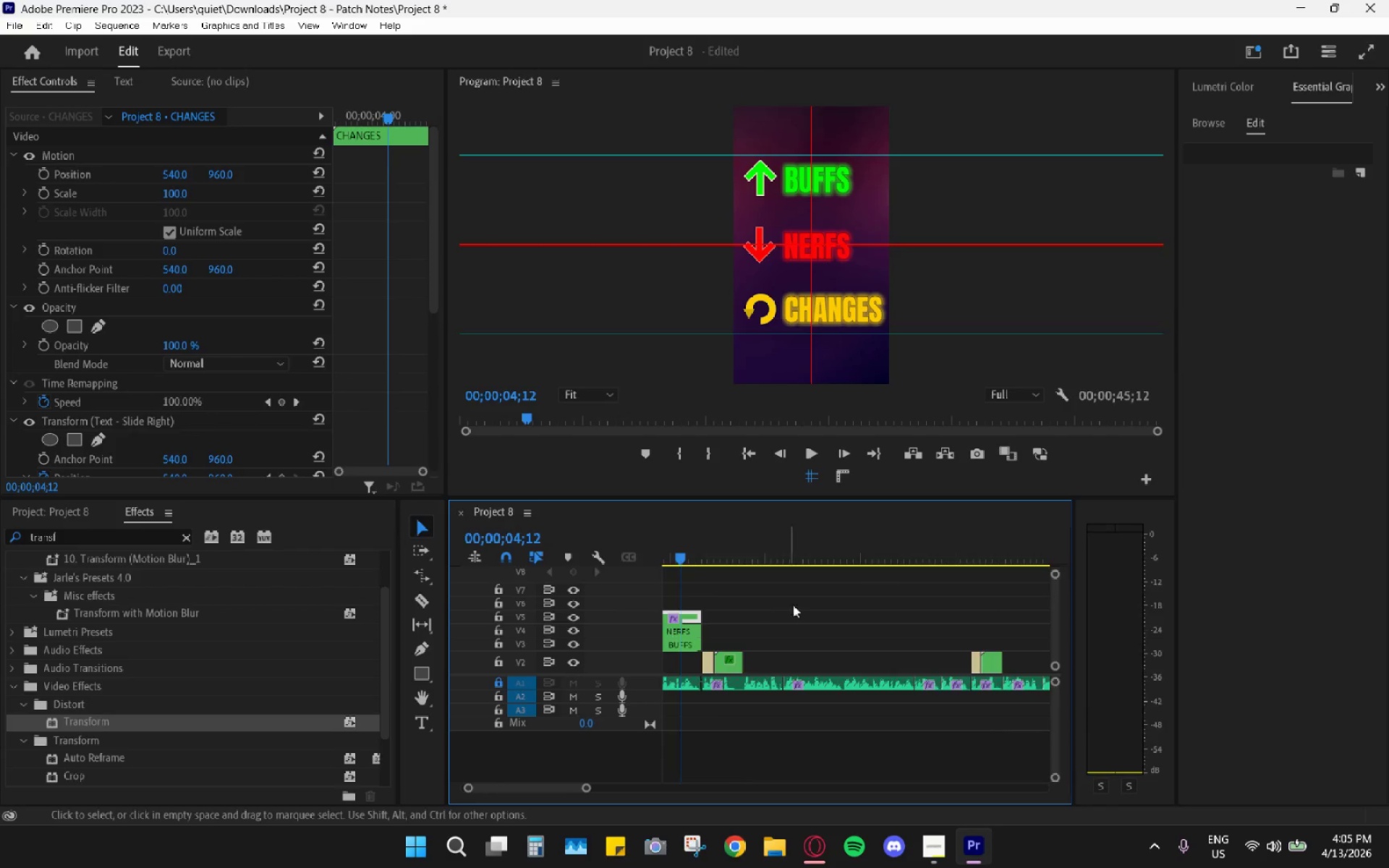 
scroll: coordinate [954, 570], scroll_direction: down, amount: 12.0
 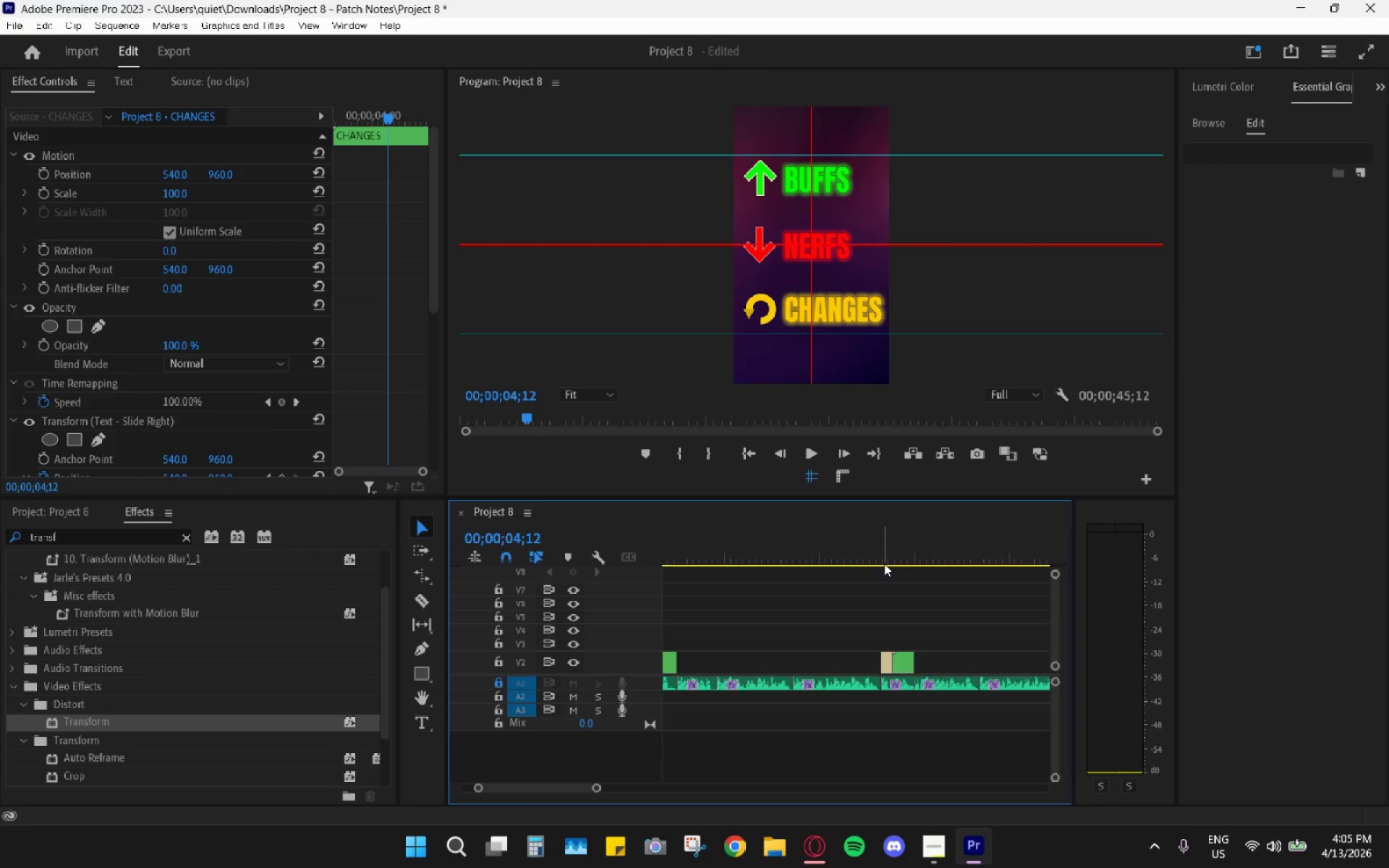 
left_click_drag(start_coordinate=[897, 555], to_coordinate=[901, 556])
 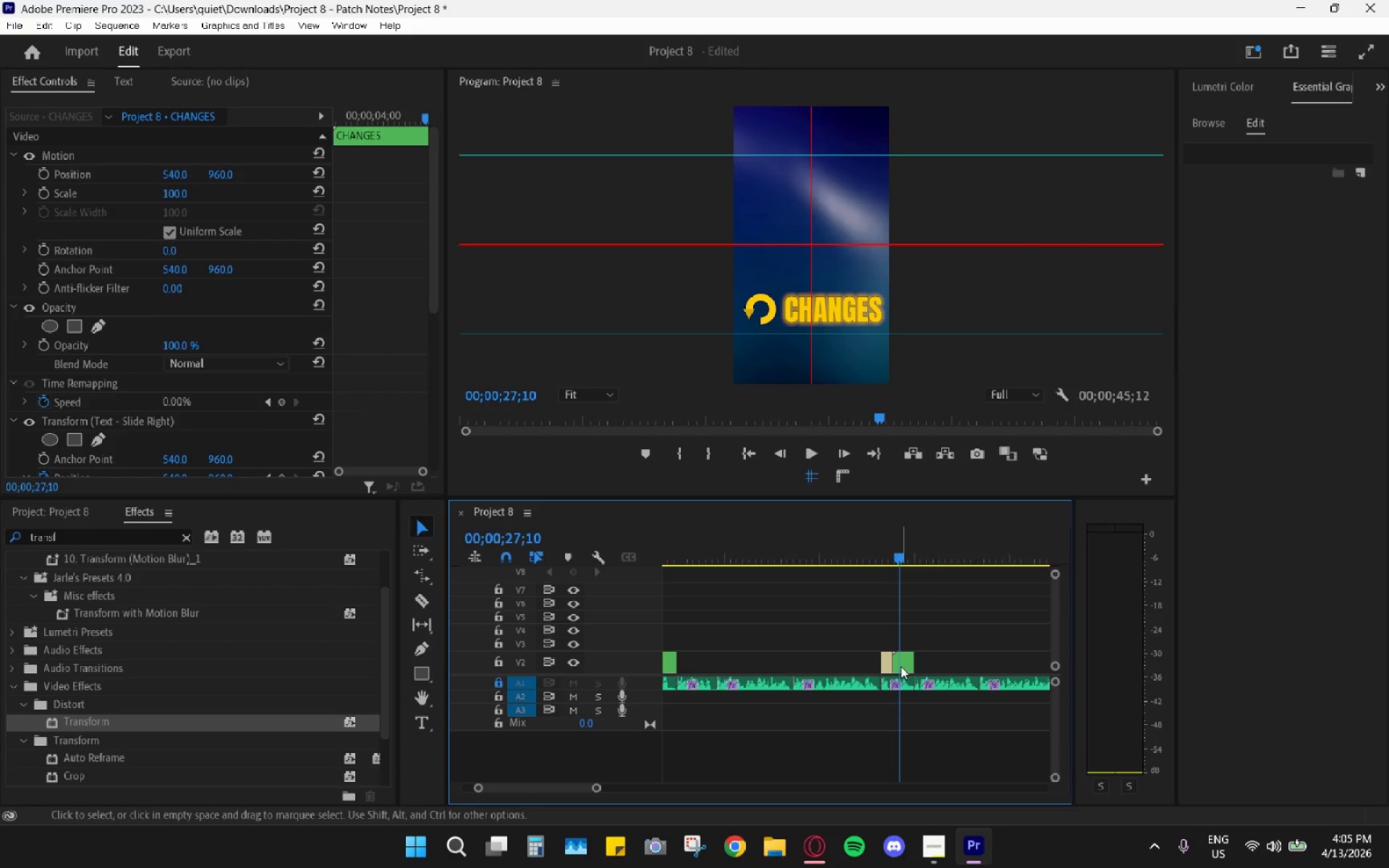 
scroll: coordinate [870, 672], scroll_direction: up, amount: 4.0
 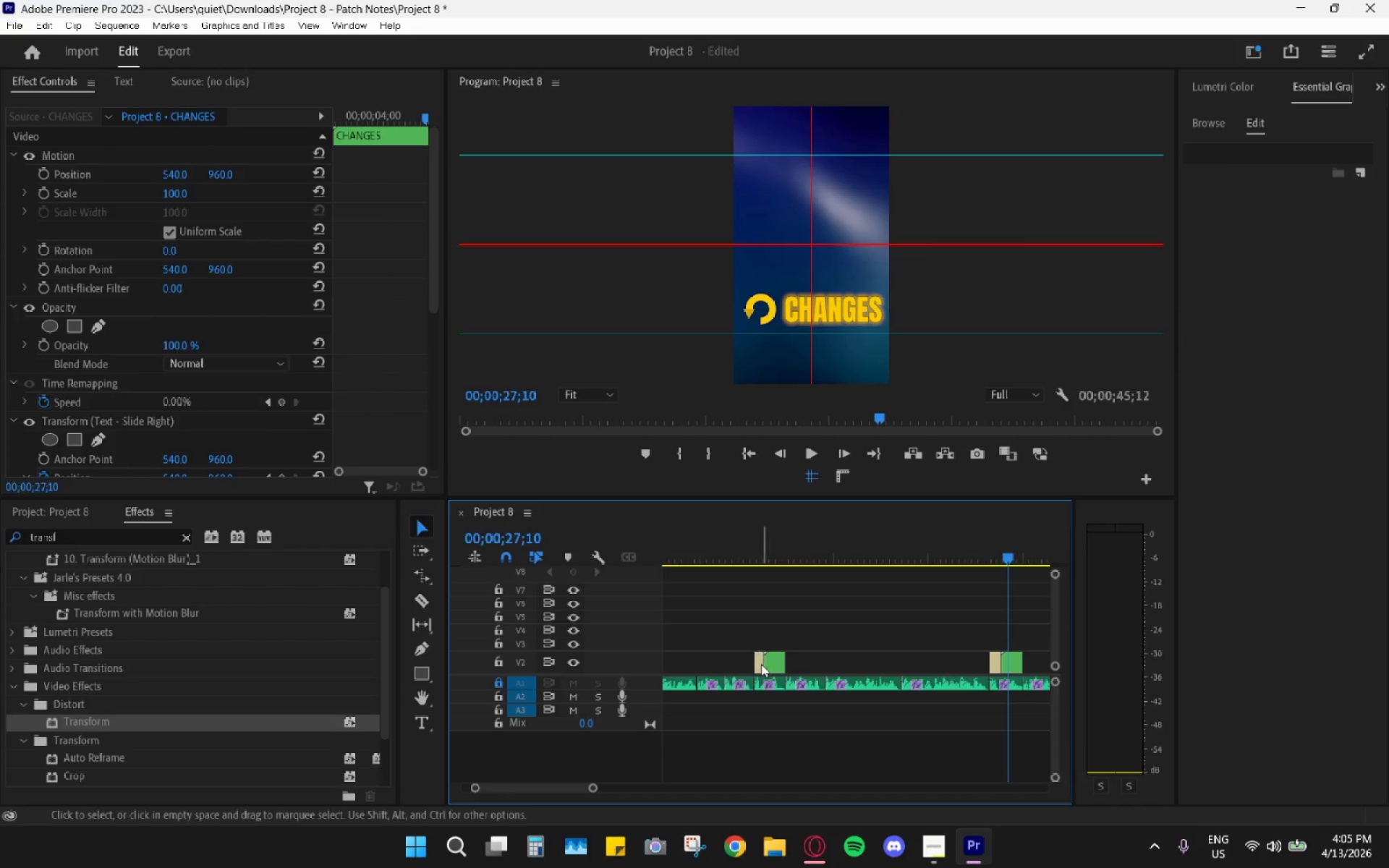 
left_click([774, 657])
 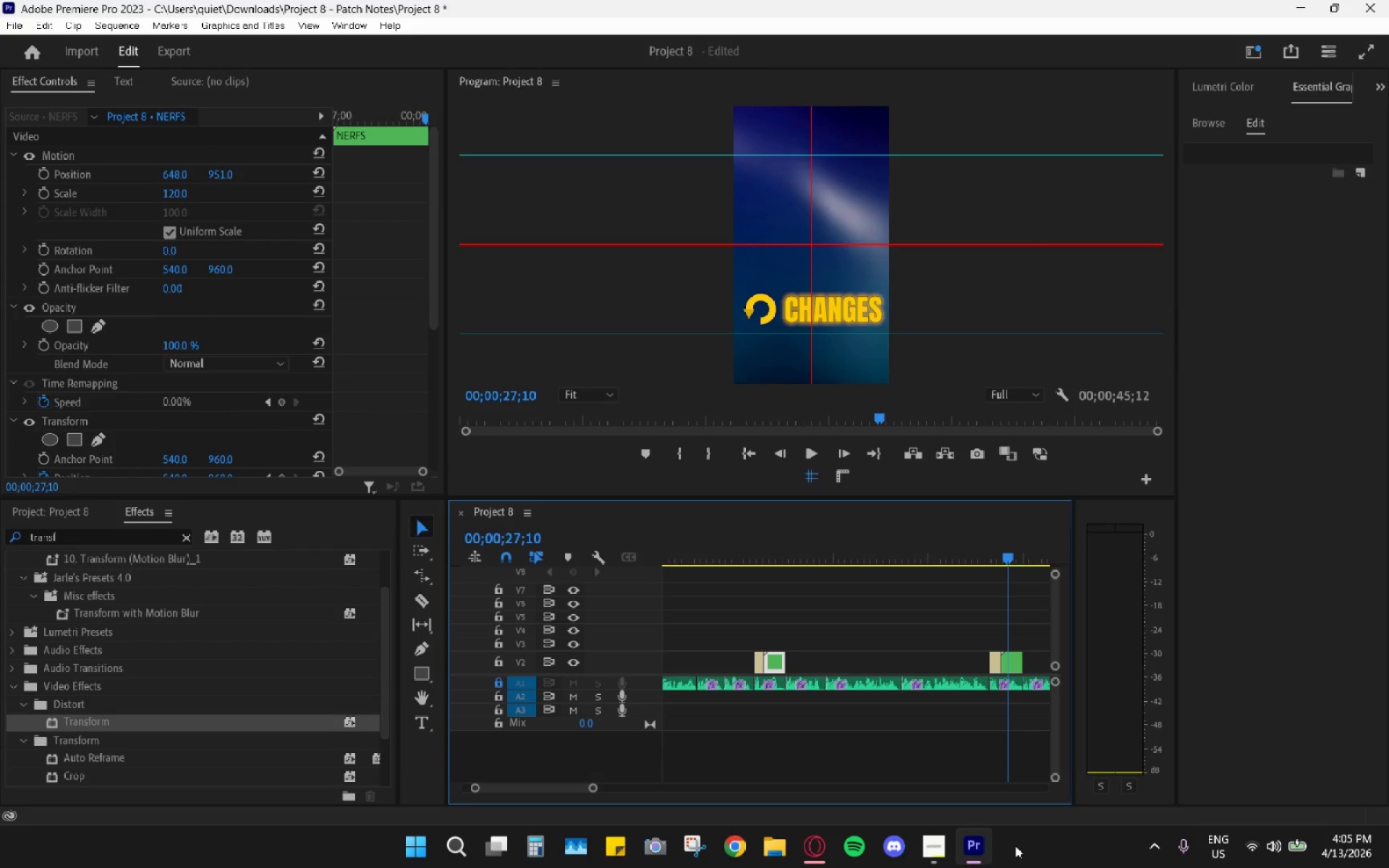 
wait(17.72)
 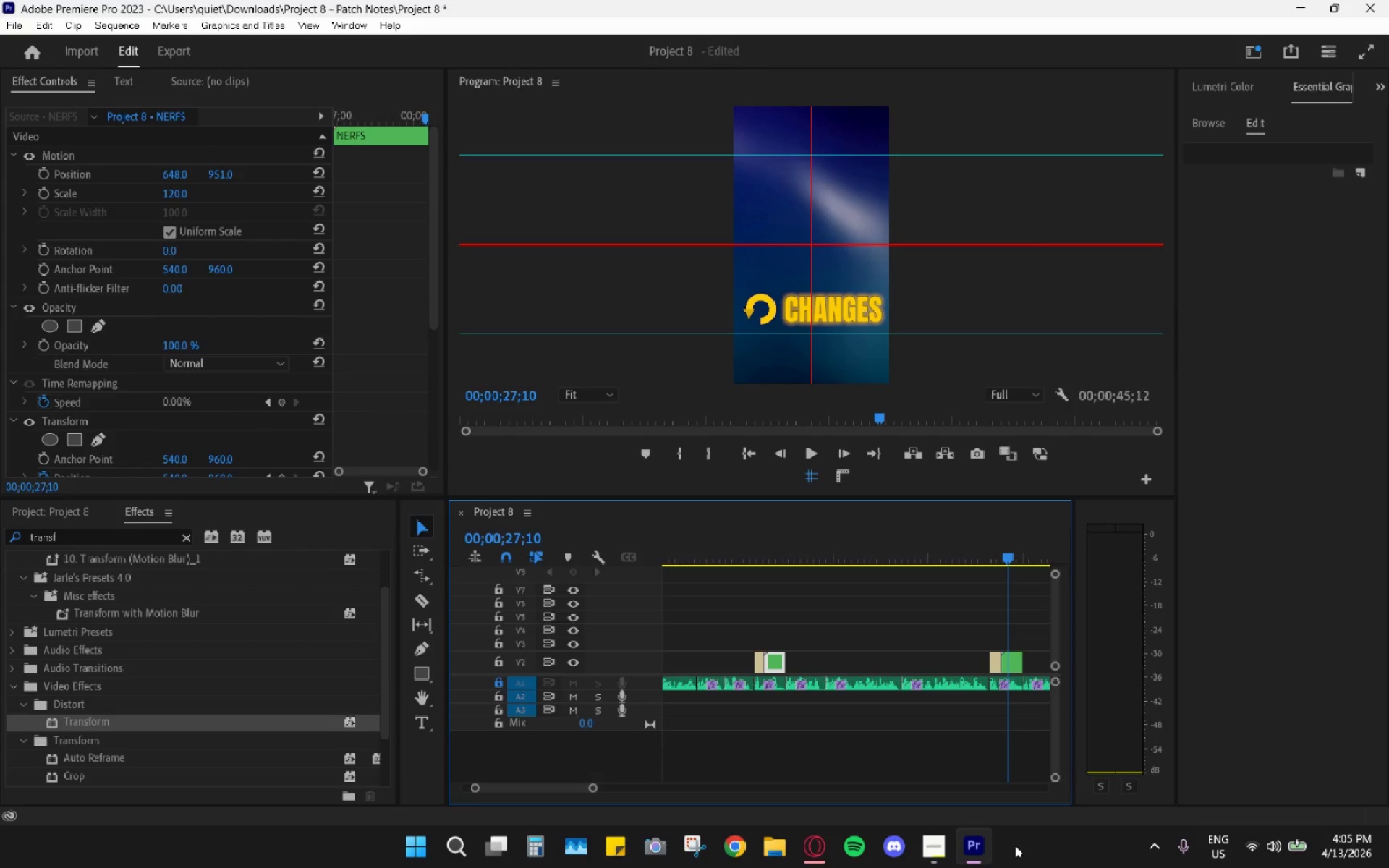 
left_click([1010, 667])
 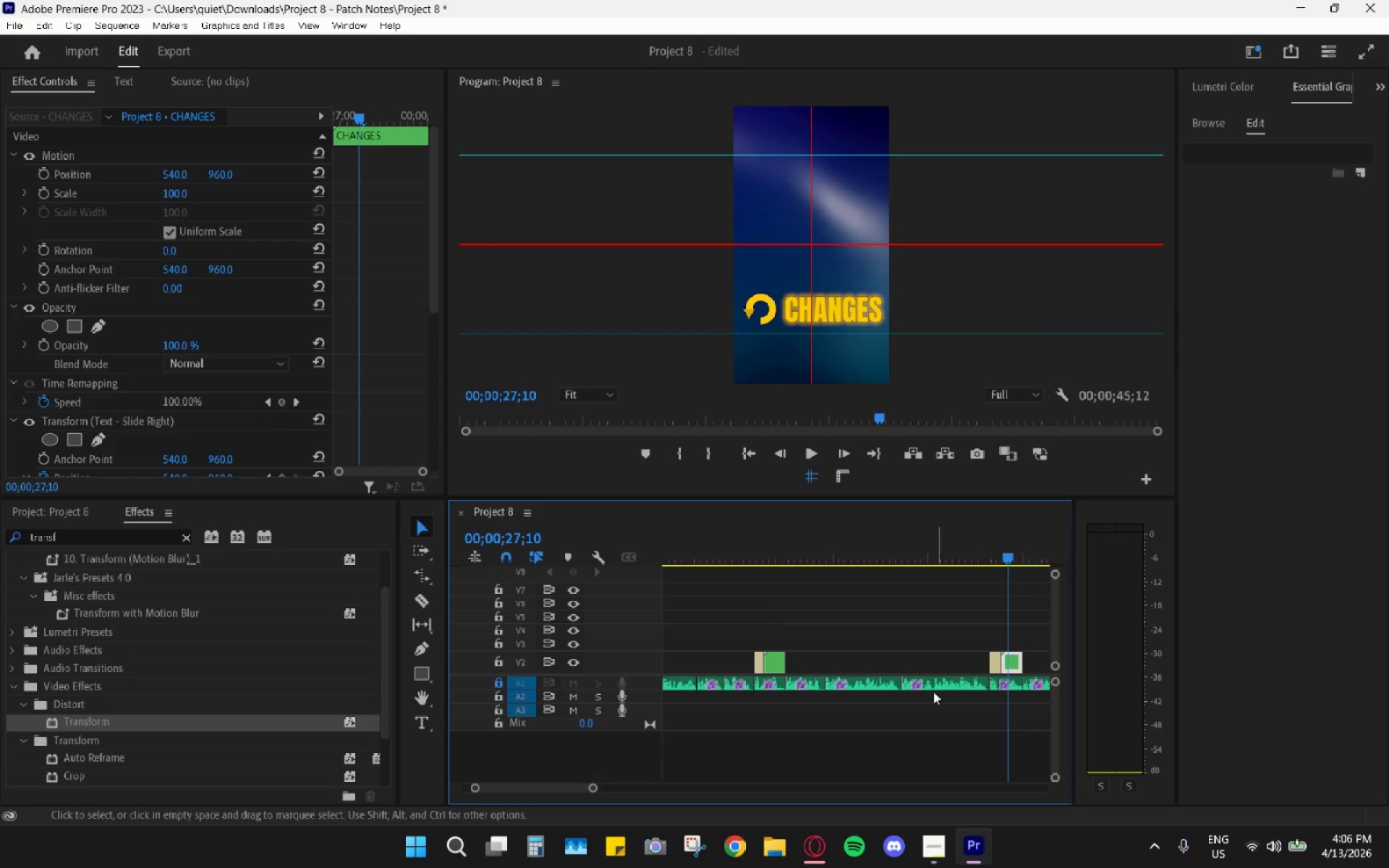 
left_click_drag(start_coordinate=[749, 548], to_coordinate=[773, 550])
 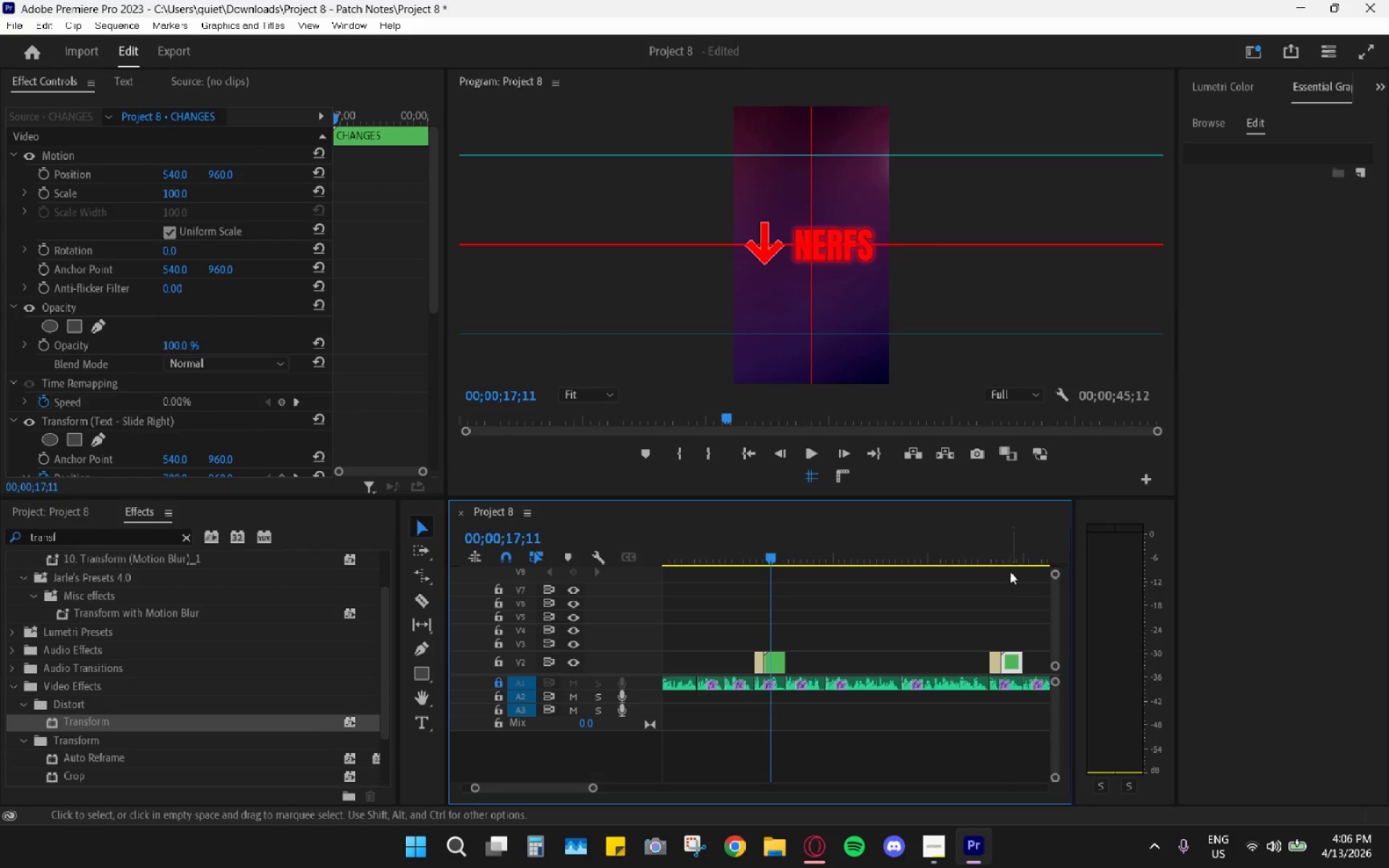 
left_click_drag(start_coordinate=[1004, 550], to_coordinate=[1012, 553])
 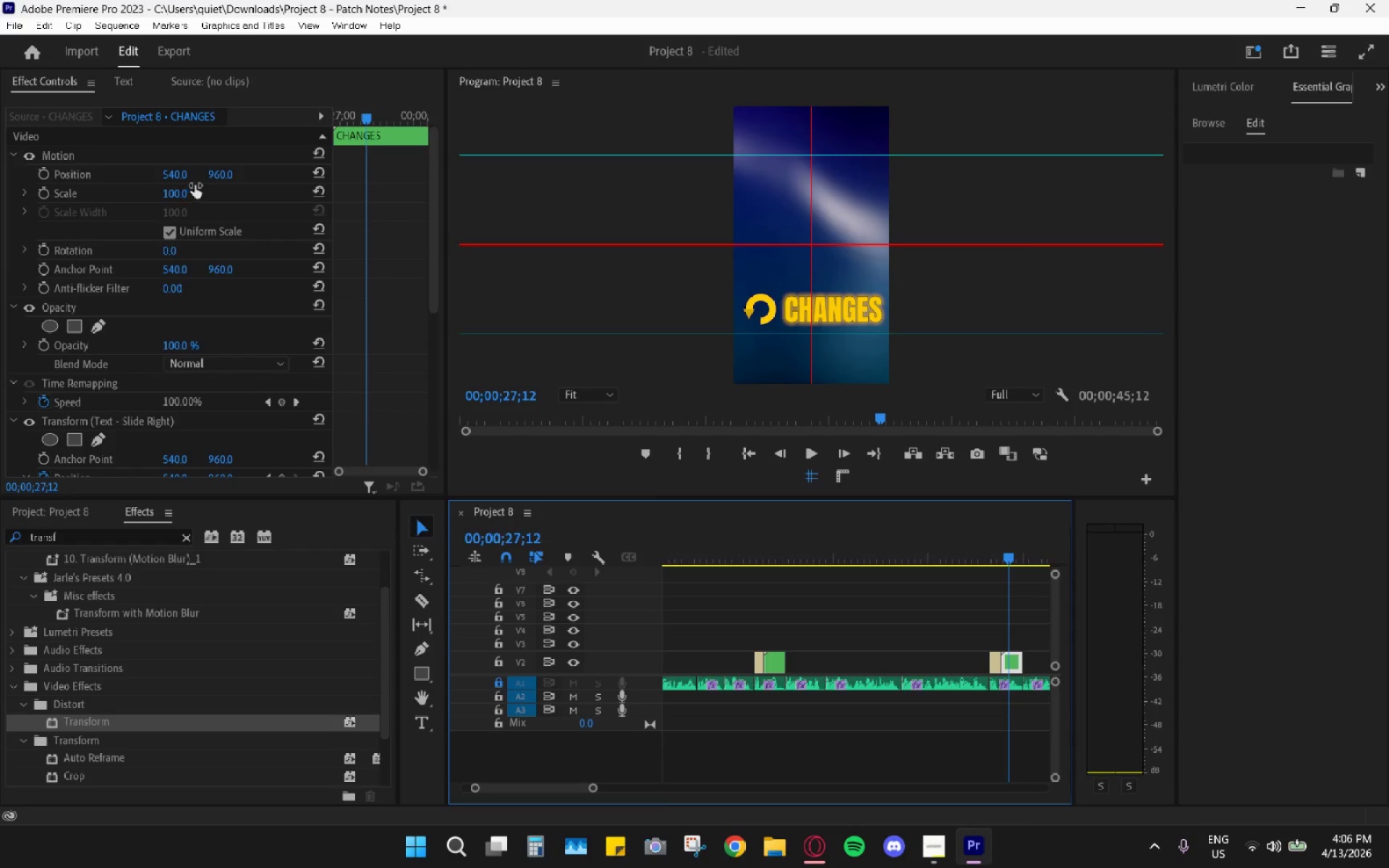 
left_click_drag(start_coordinate=[218, 174], to_coordinate=[696, 153])
 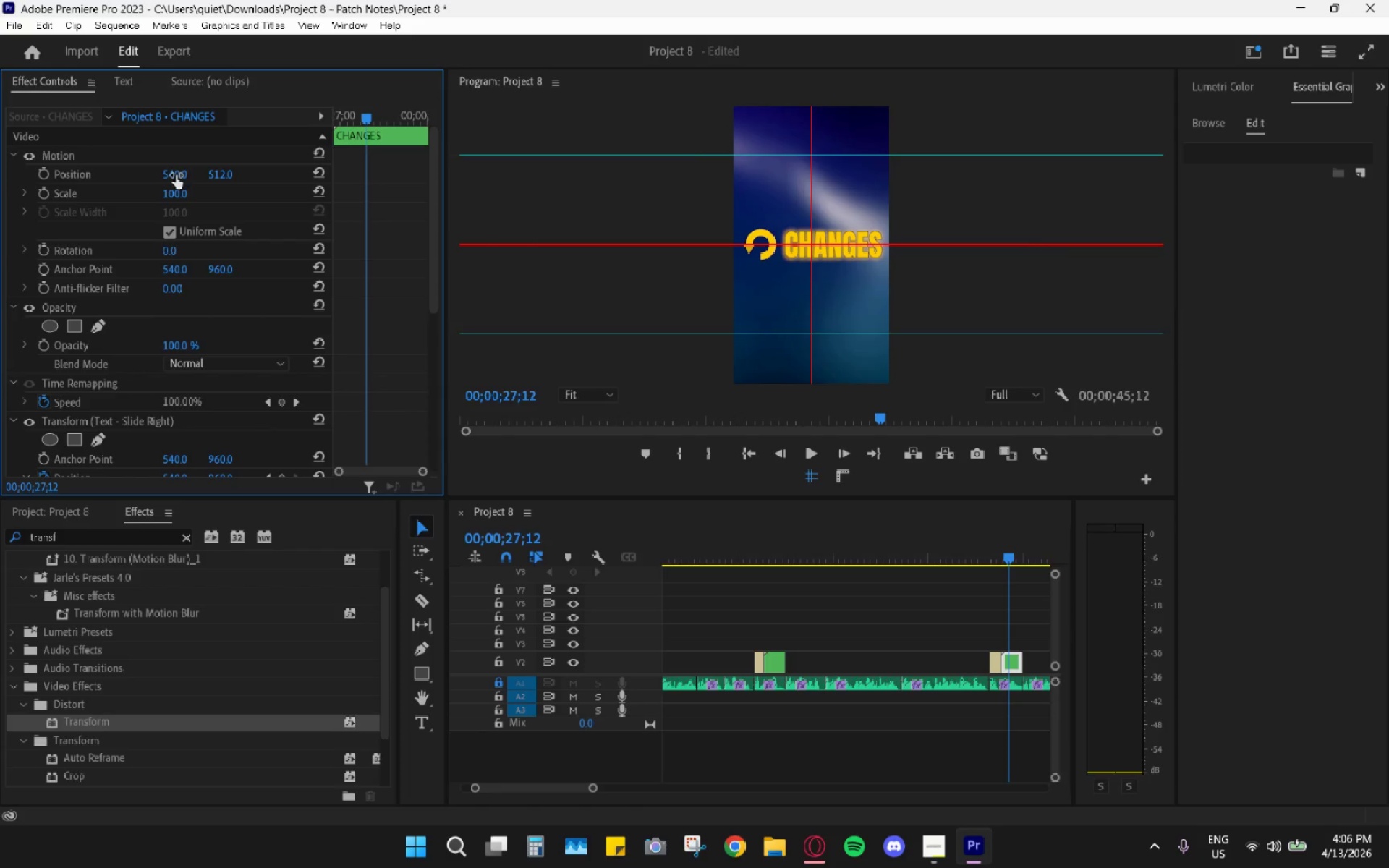 
left_click_drag(start_coordinate=[176, 174], to_coordinate=[163, 178])
 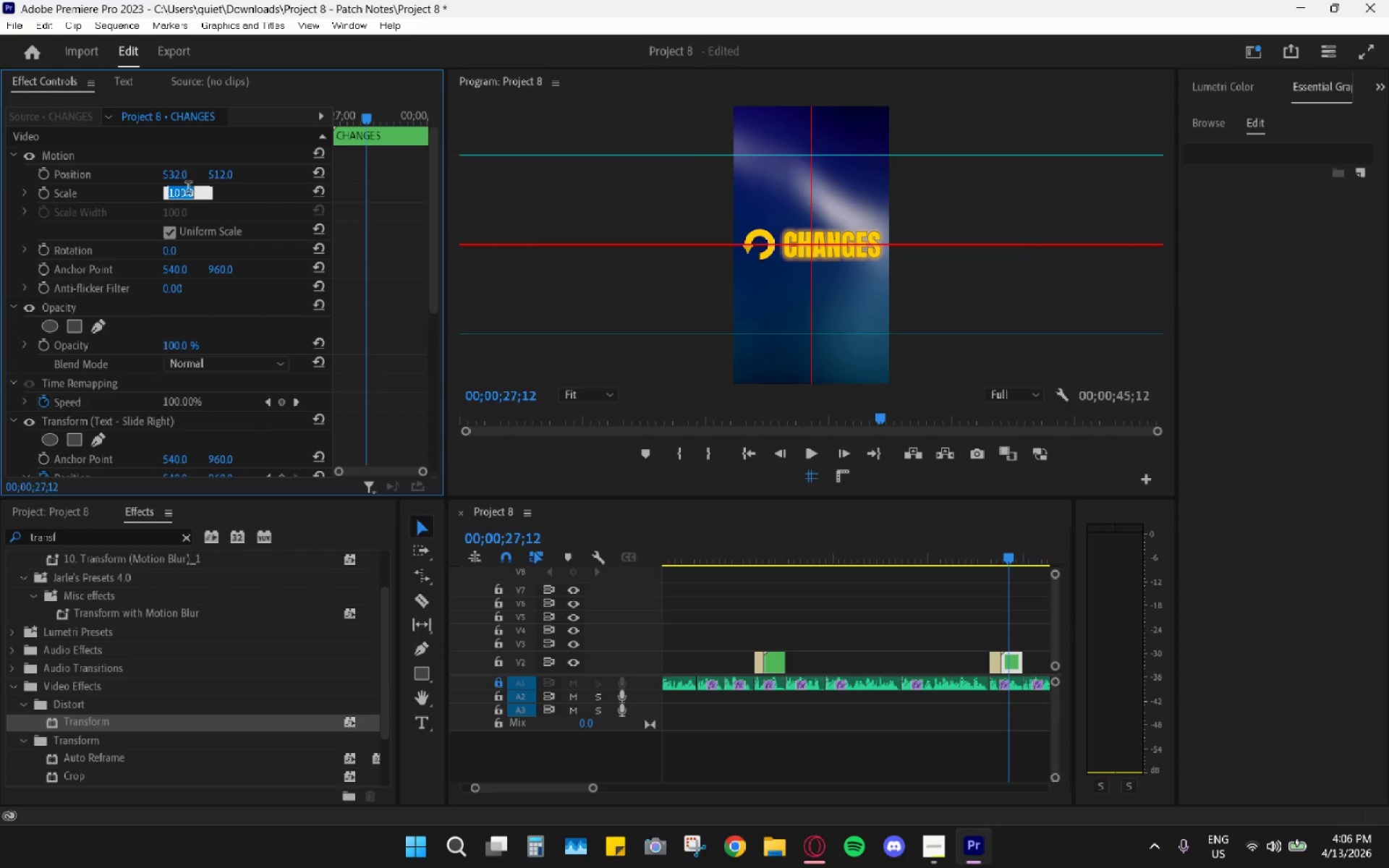 
key(Numpad1)
 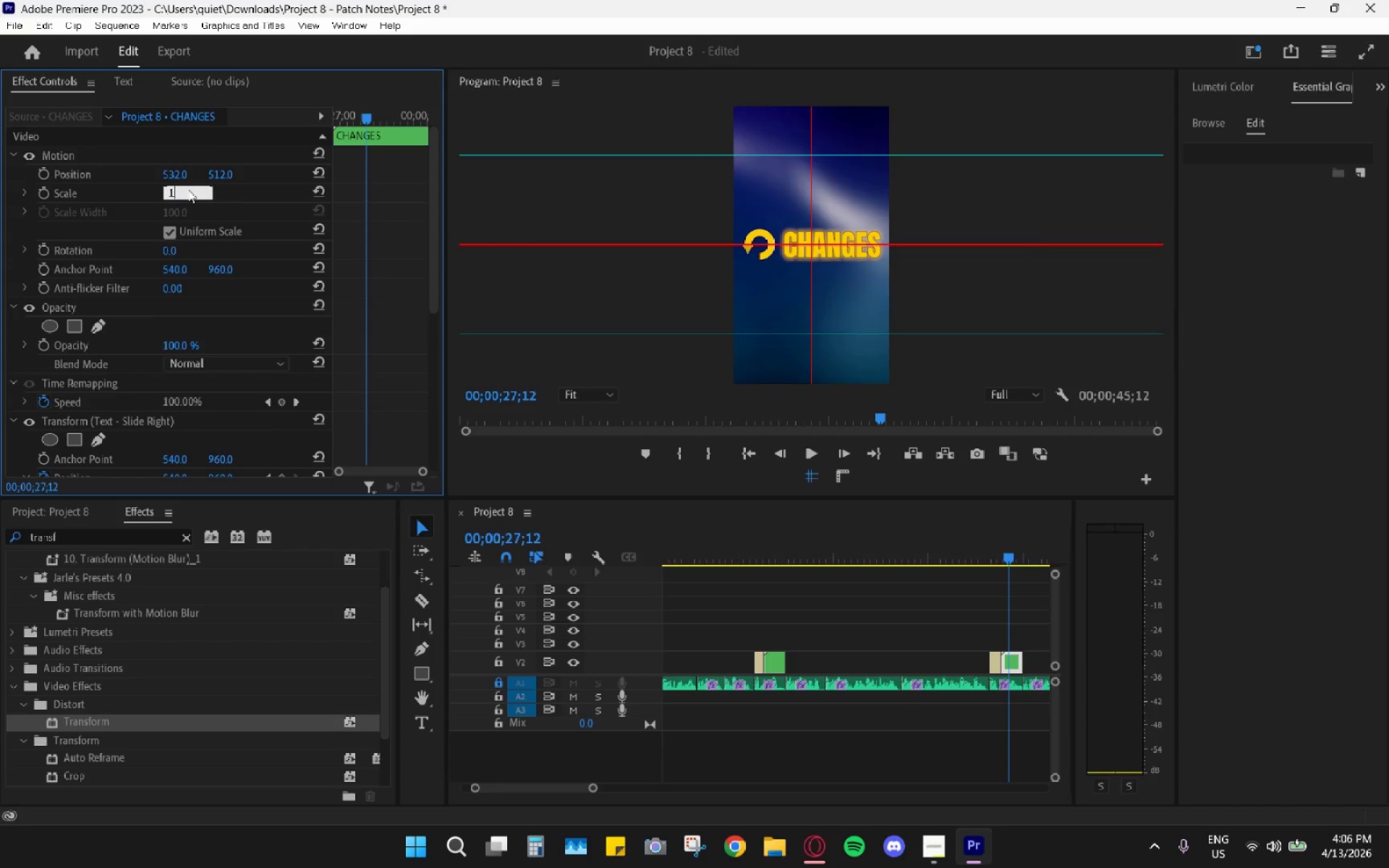 
key(Numpad1)
 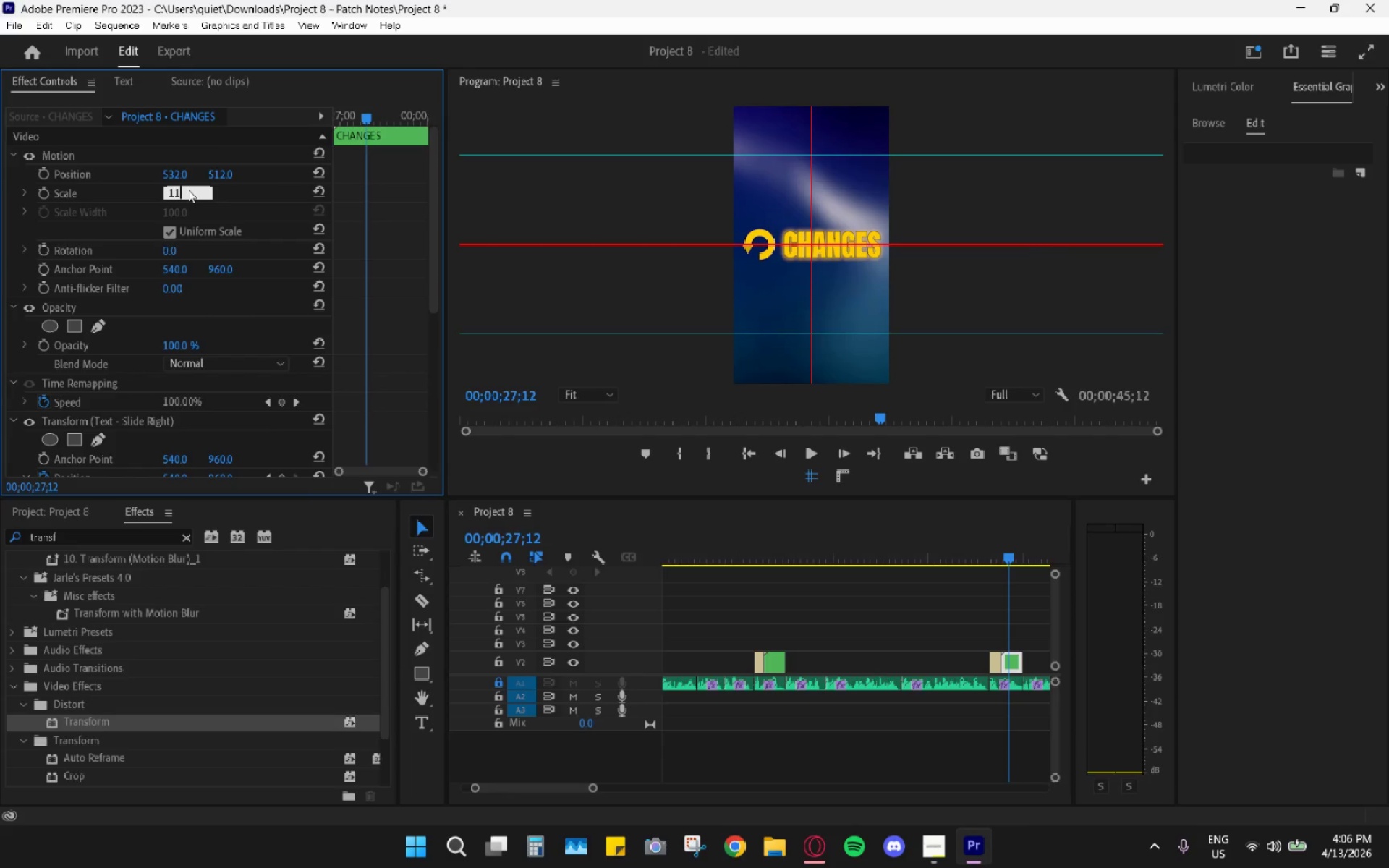 
key(Numpad0)
 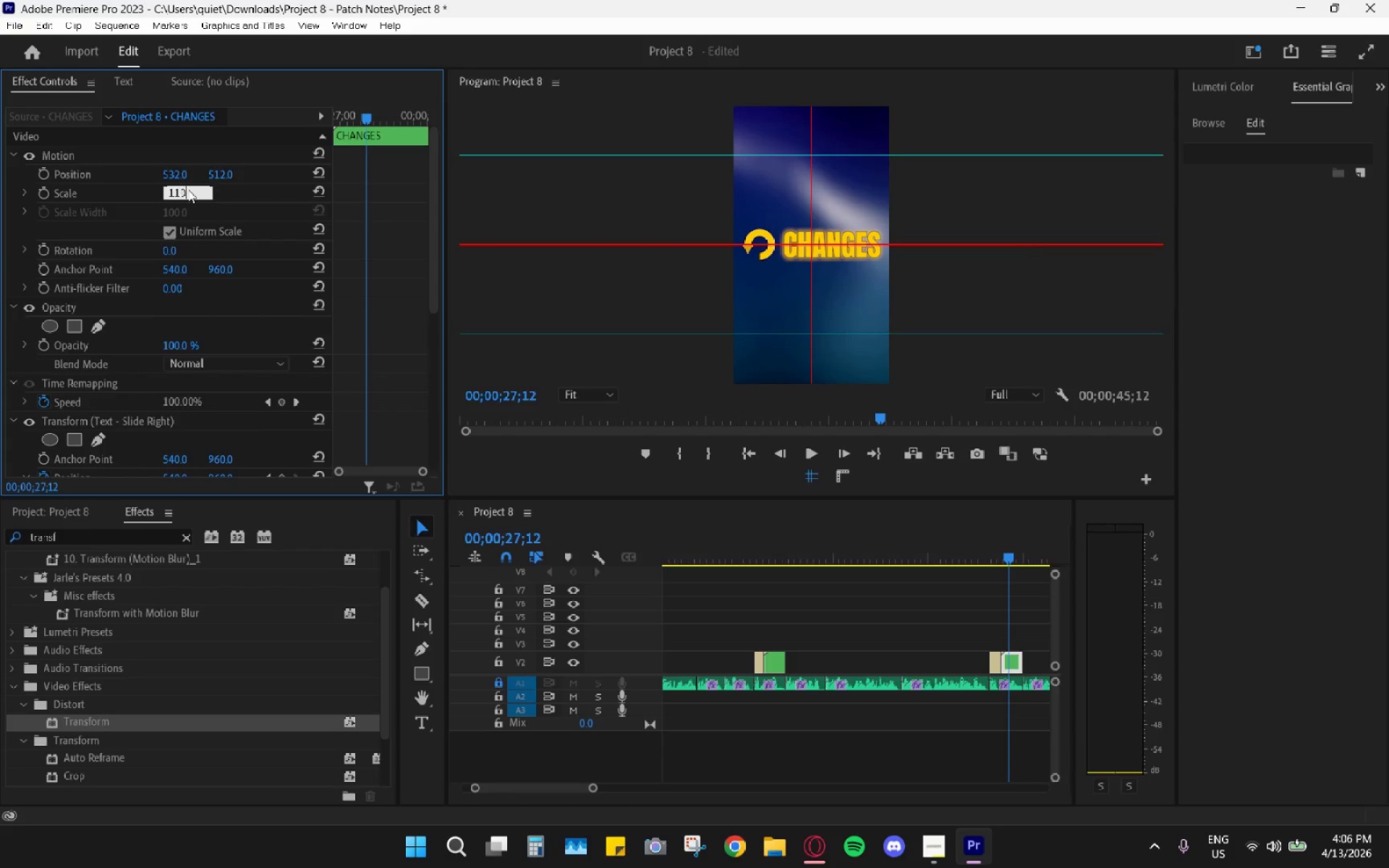 
key(Enter)
 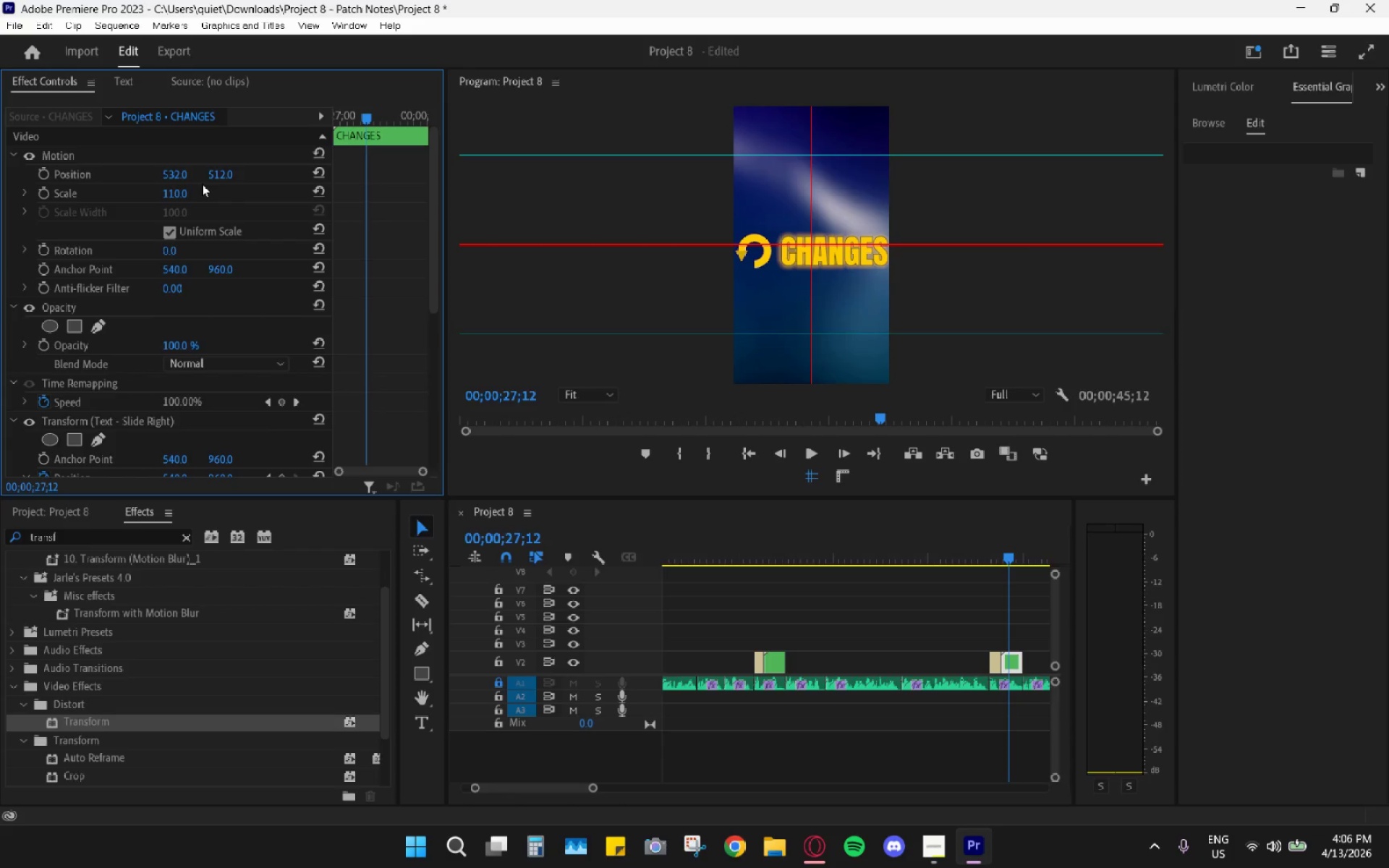 
left_click([173, 196])
 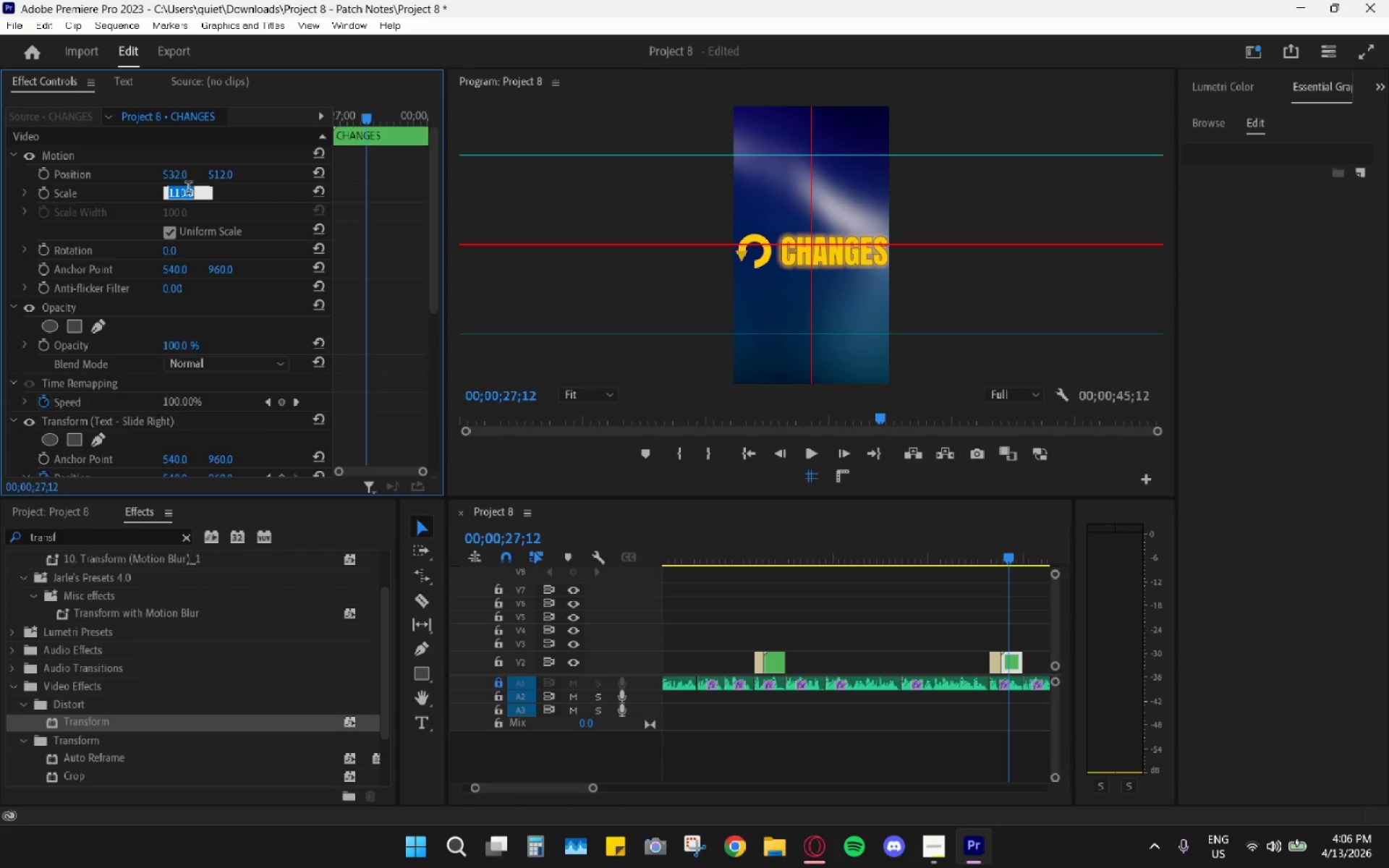 
key(Numpad1)
 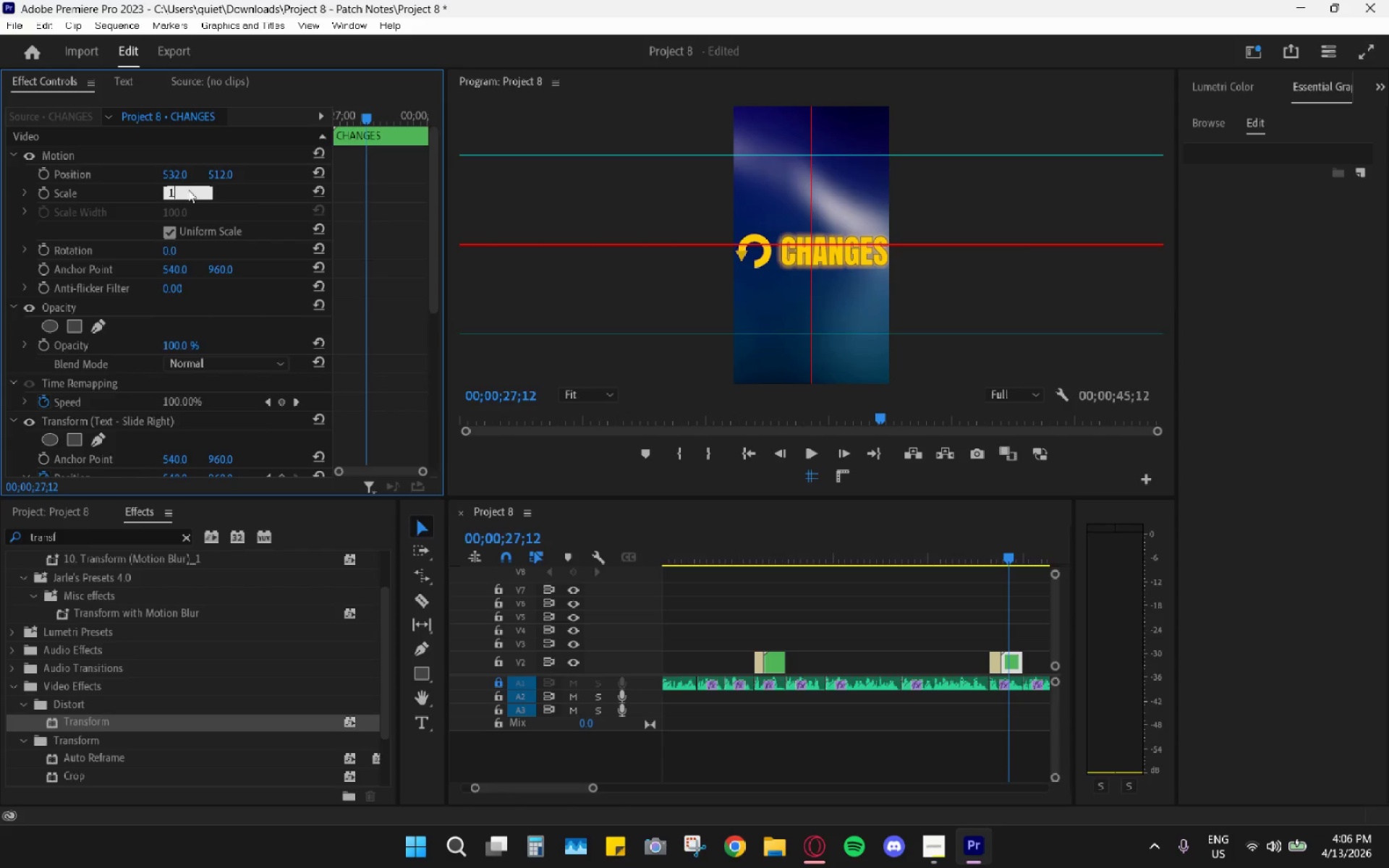 
key(Numpad0)
 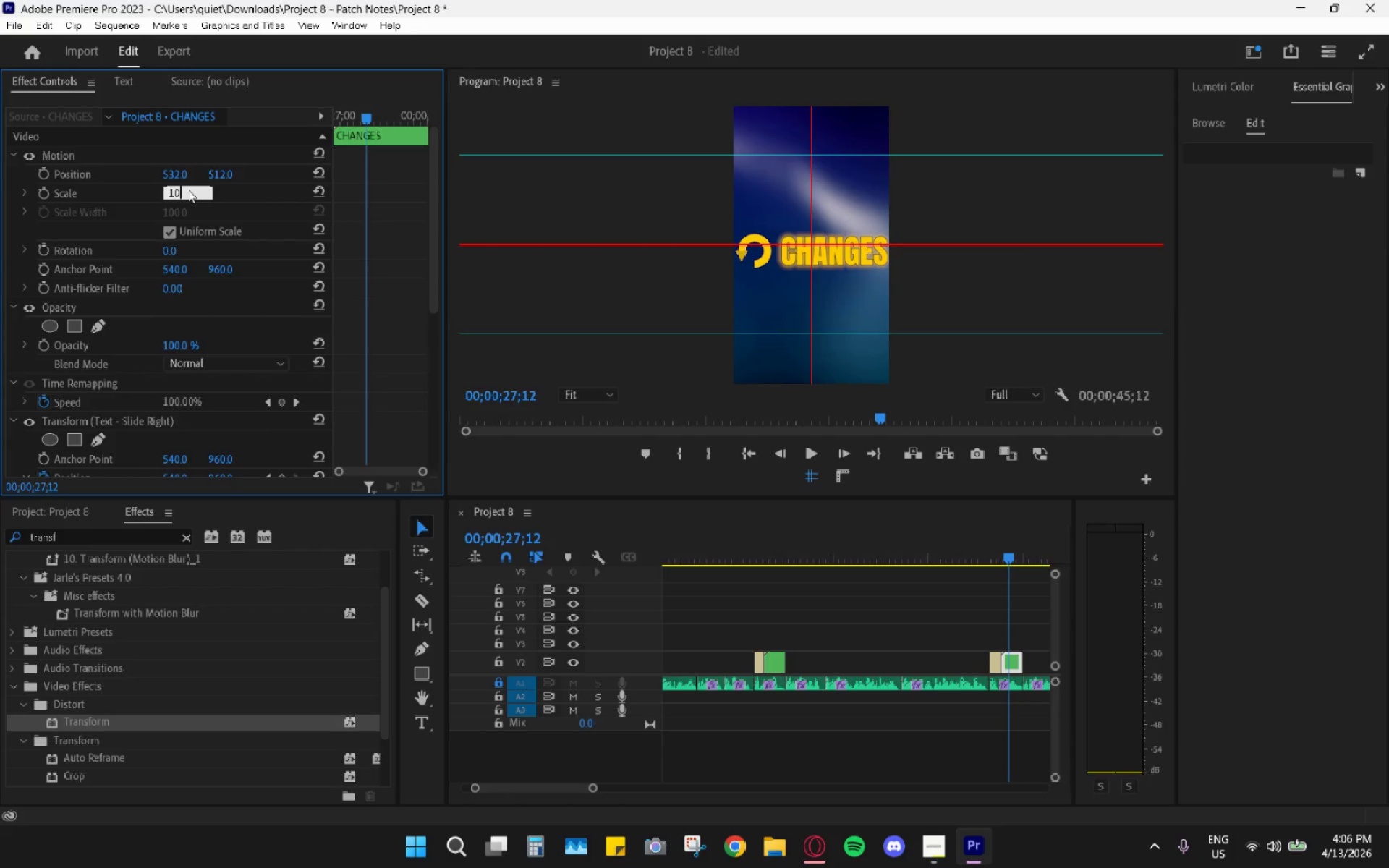 
key(Numpad5)
 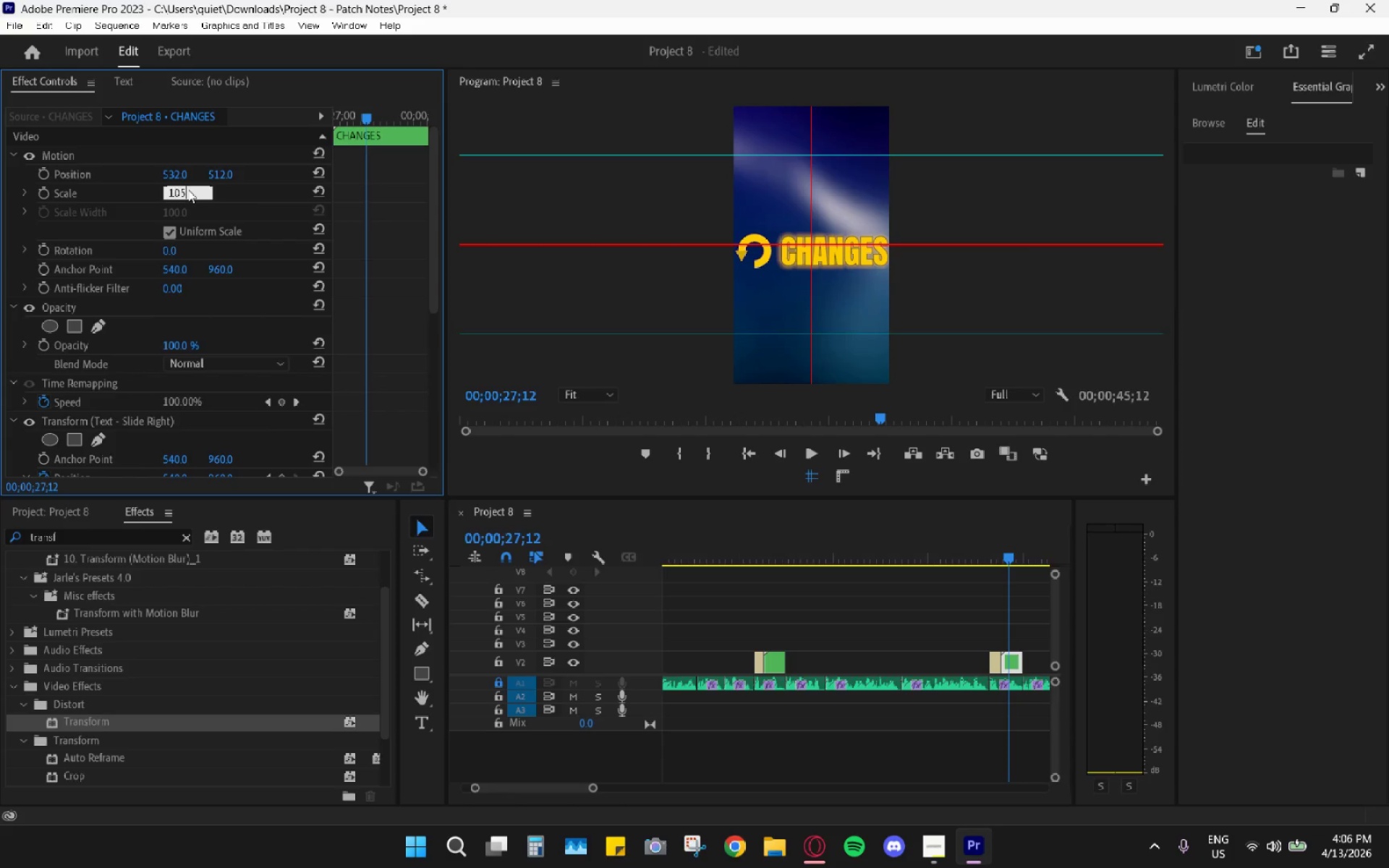 
key(Enter)
 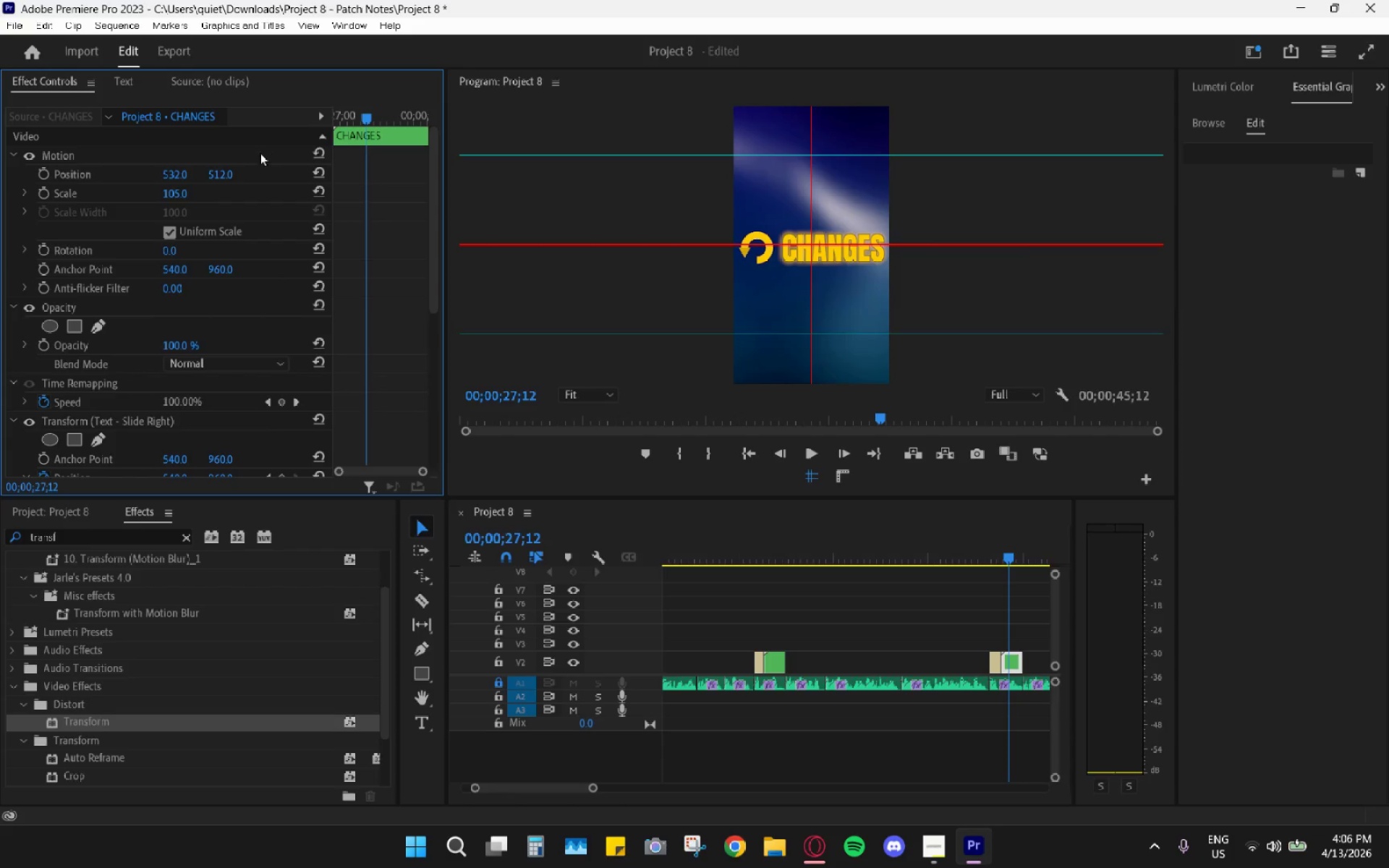 
left_click_drag(start_coordinate=[218, 174], to_coordinate=[200, 183])
 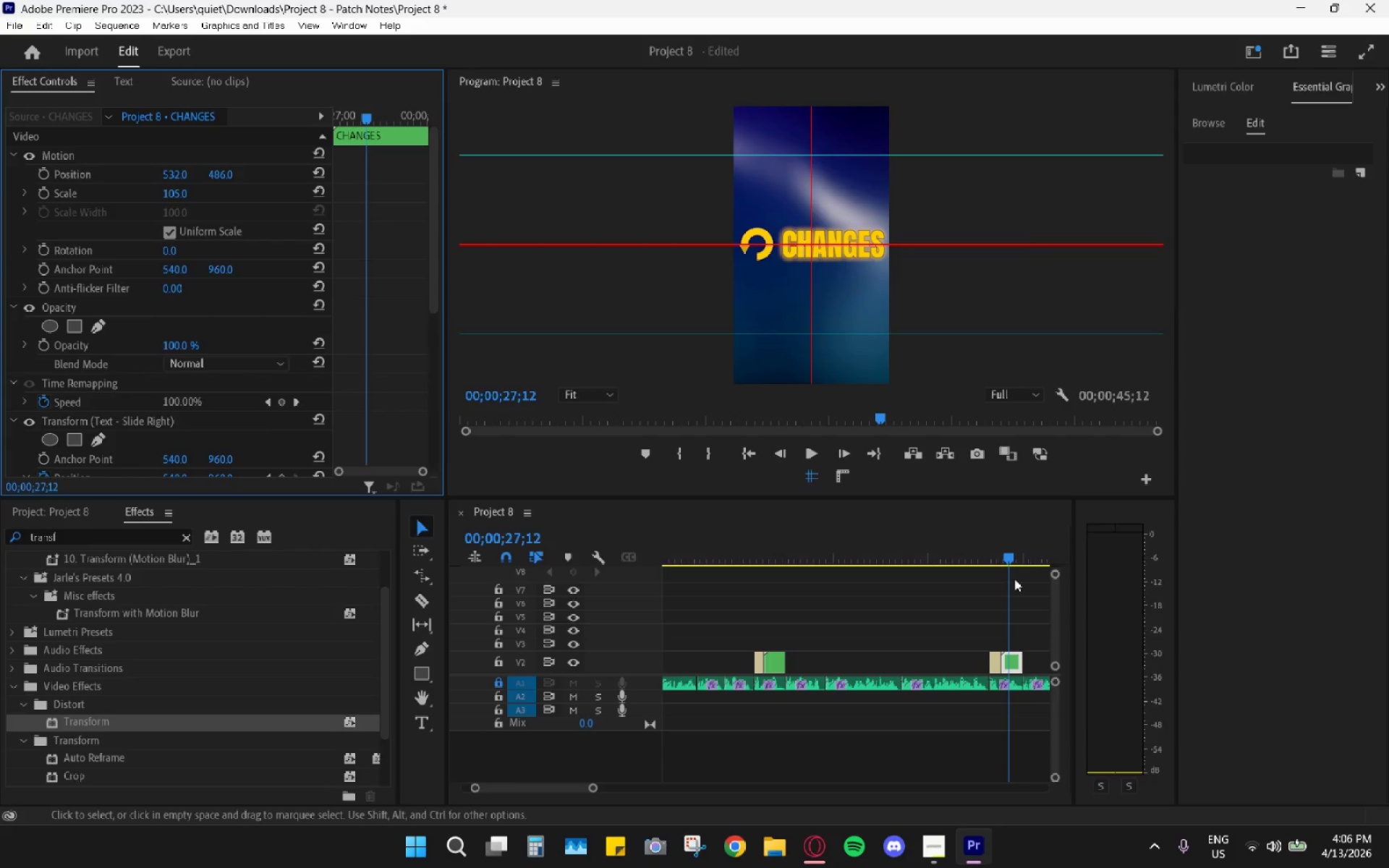 
key(Space)
 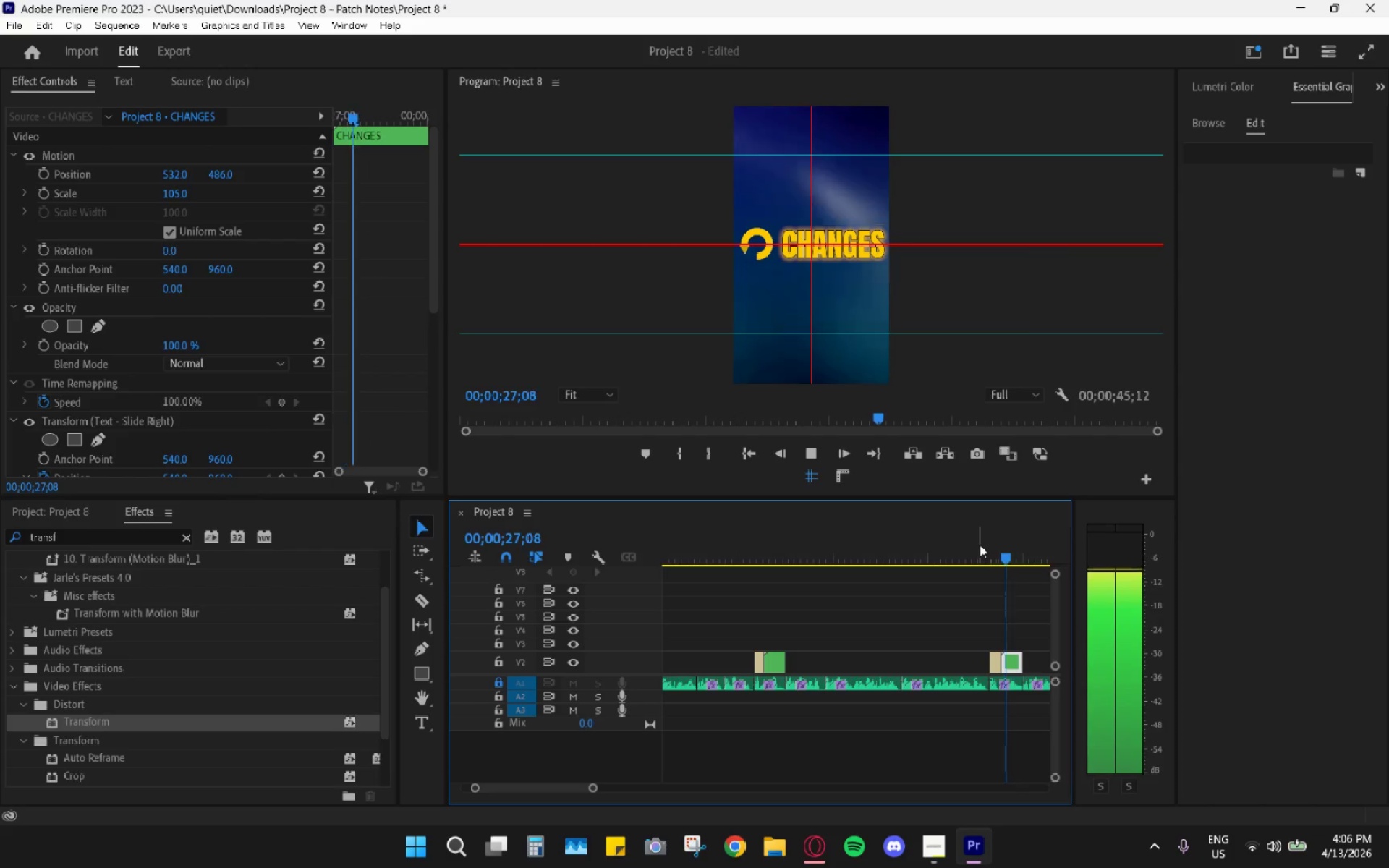 
key(Space)
 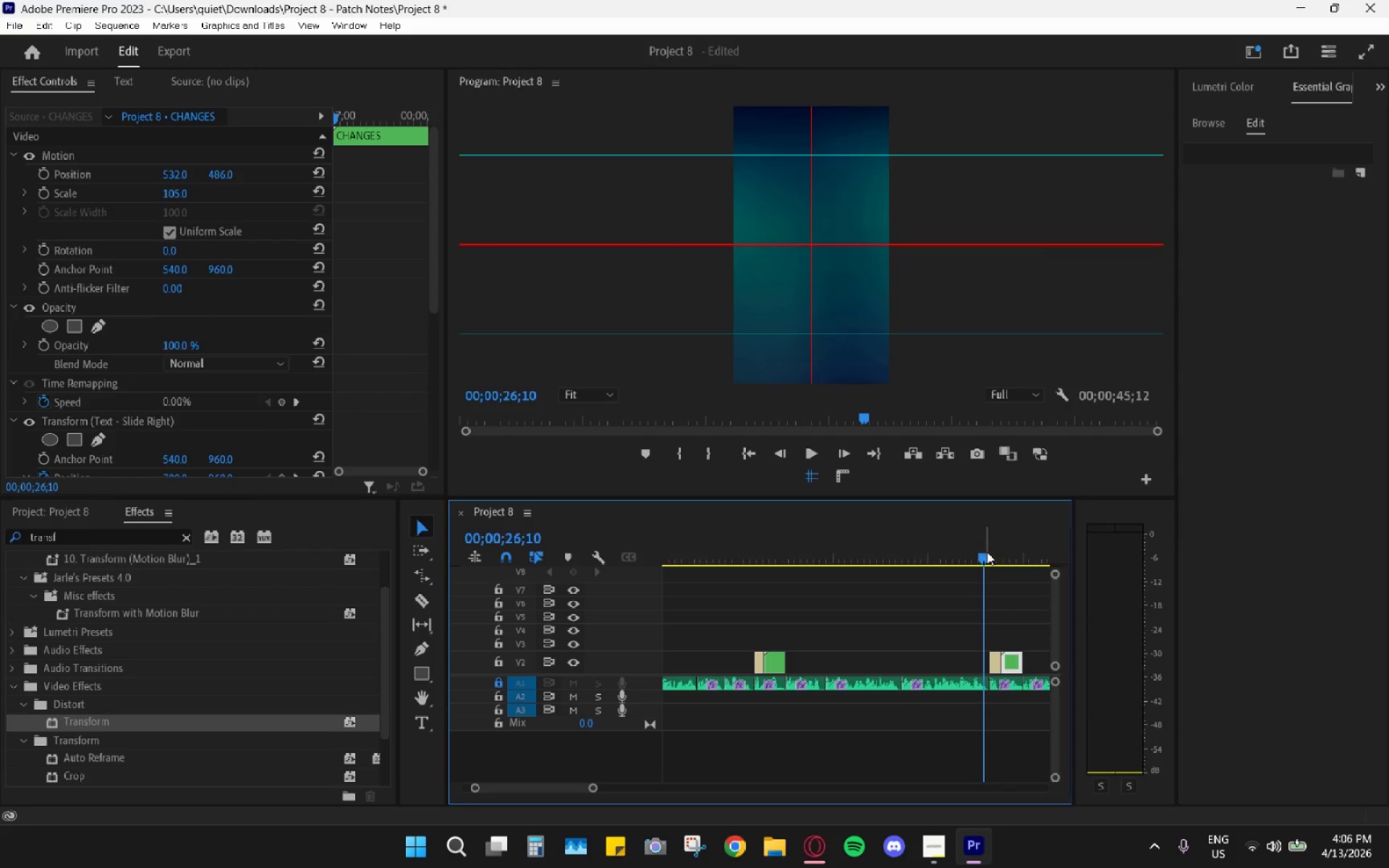 
hold_key(key=AltLeft, duration=0.97)
scroll: coordinate [997, 670], scroll_direction: up, amount: 15.0
 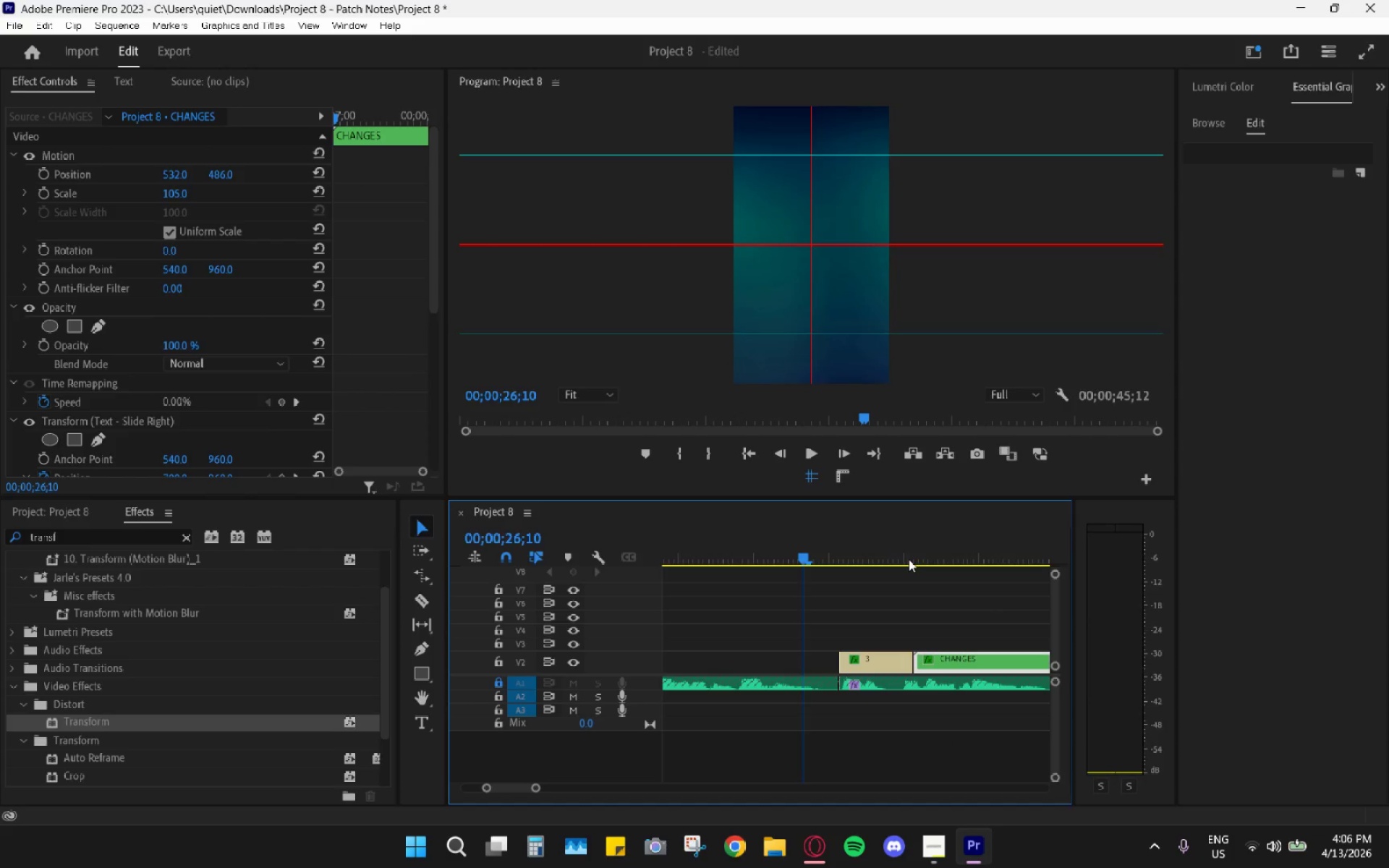 
key(Space)
 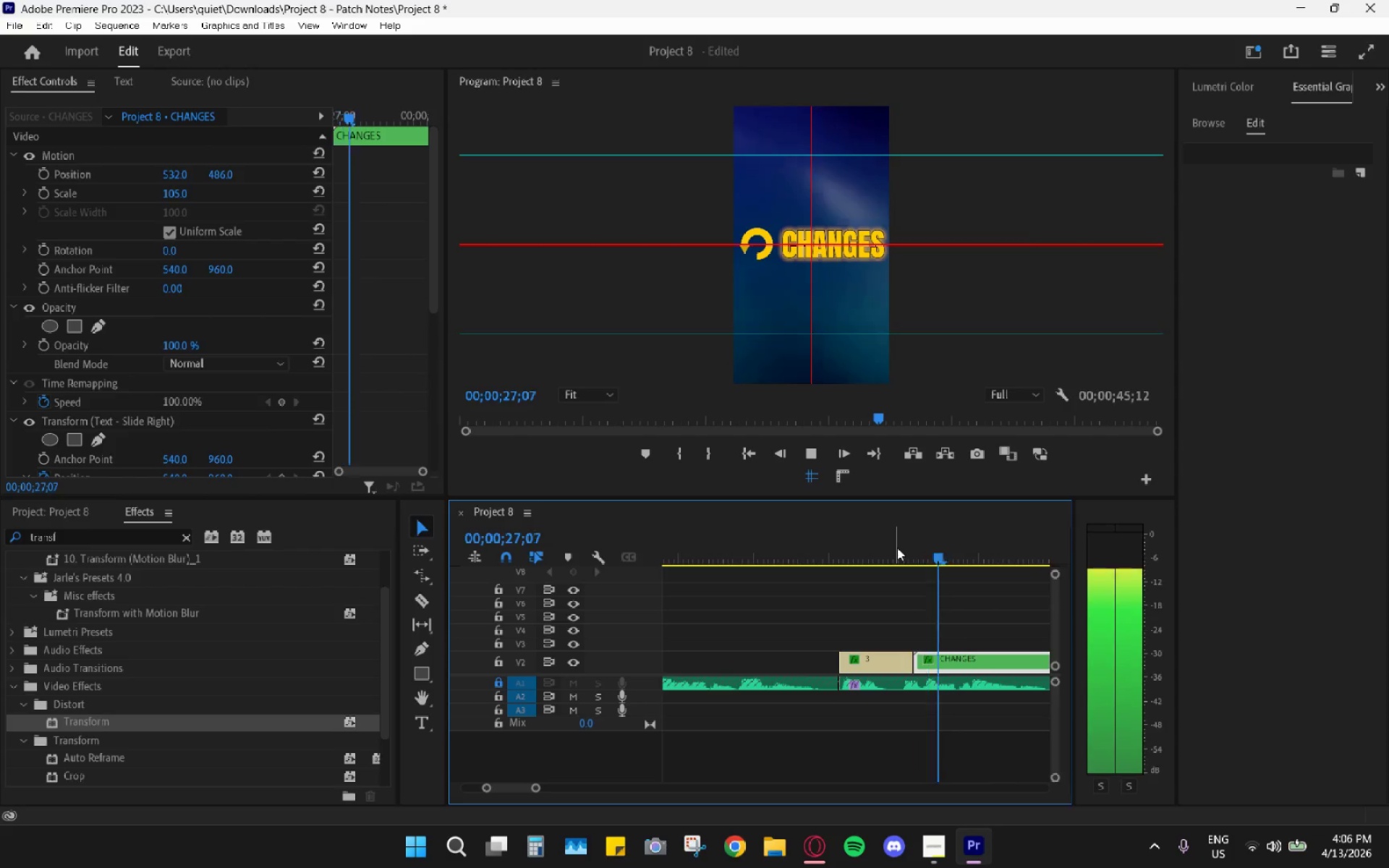 
key(Space)
 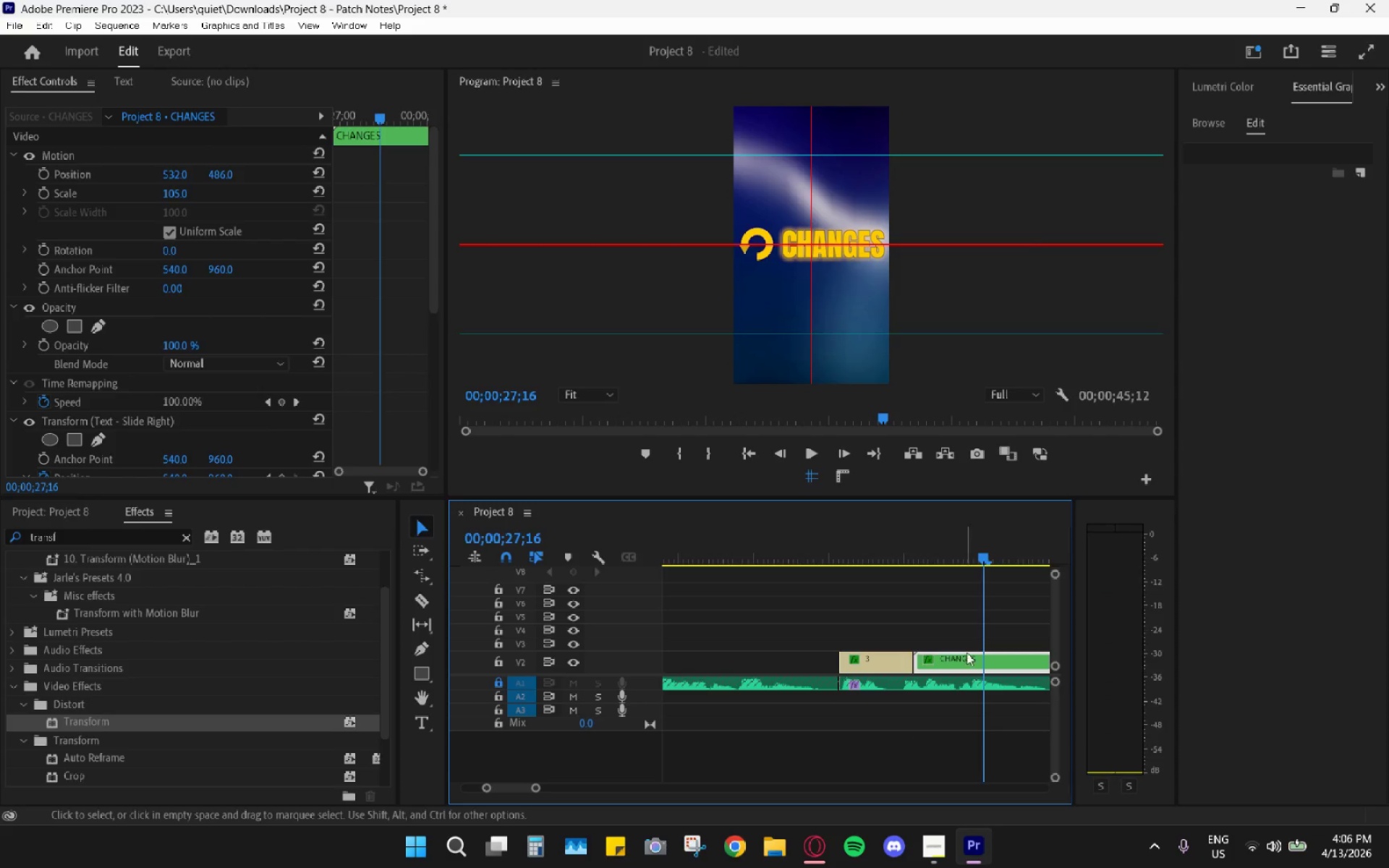 
left_click([976, 658])
 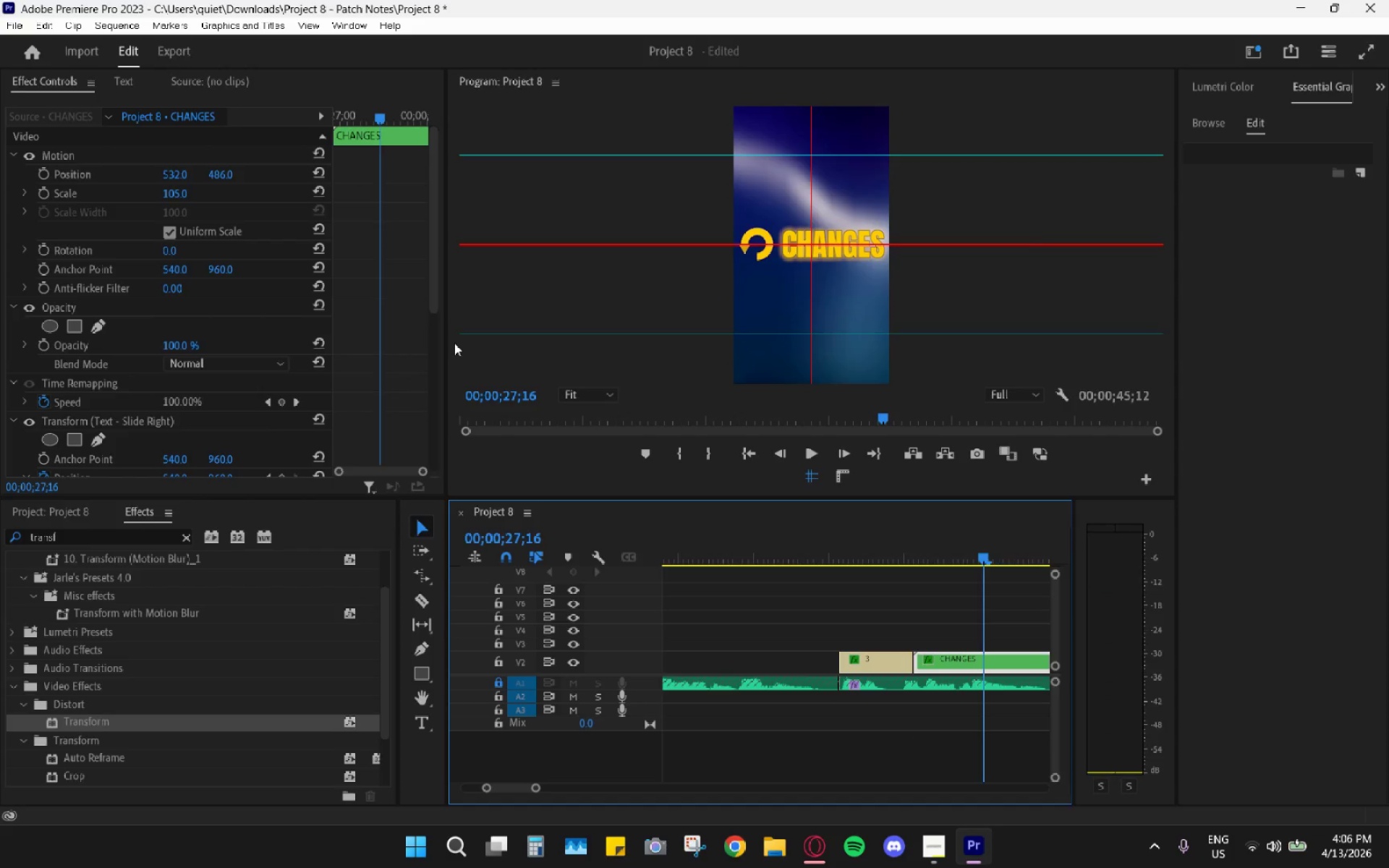 
scroll: coordinate [349, 390], scroll_direction: down, amount: 15.0
 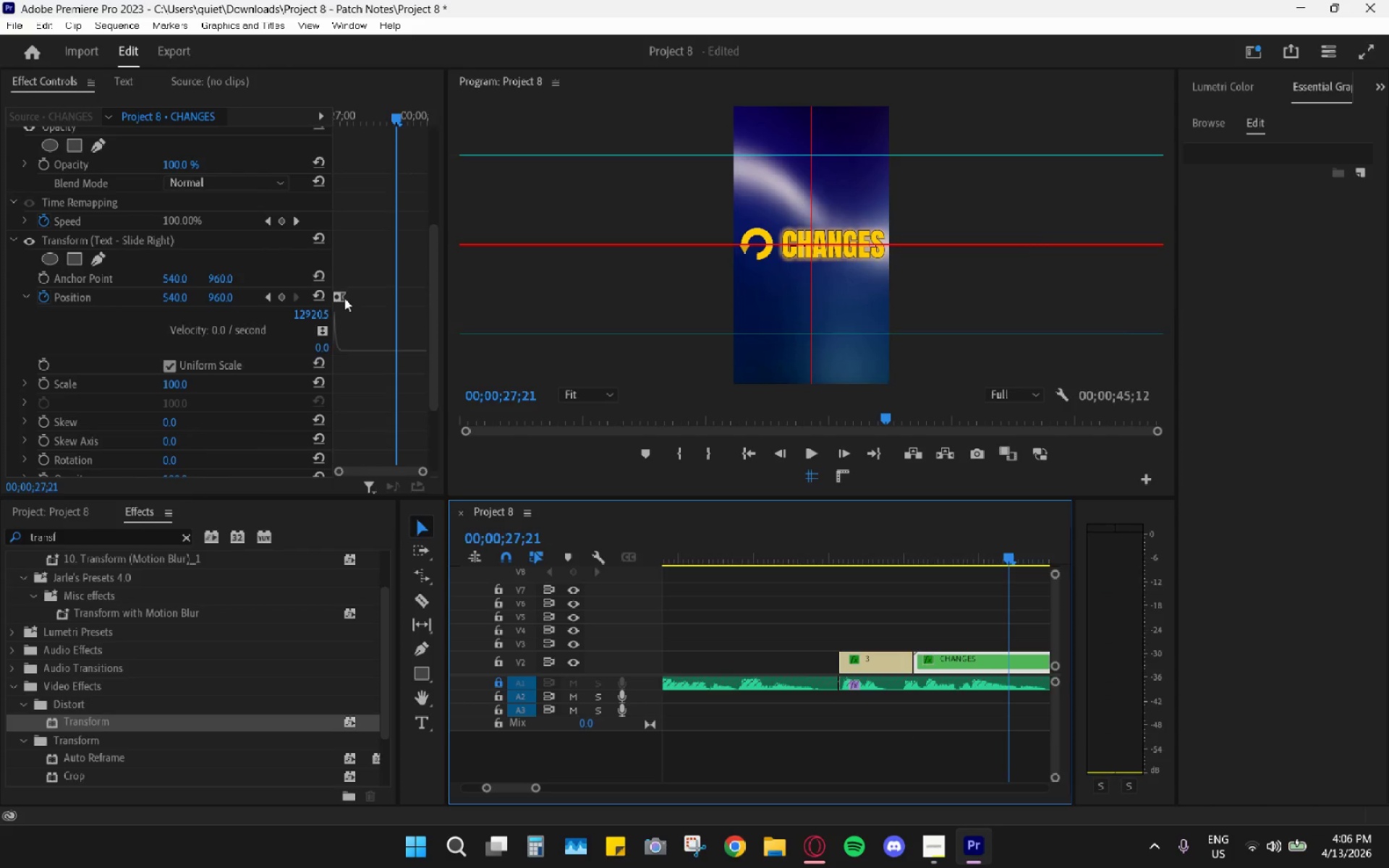 
left_click([343, 294])
 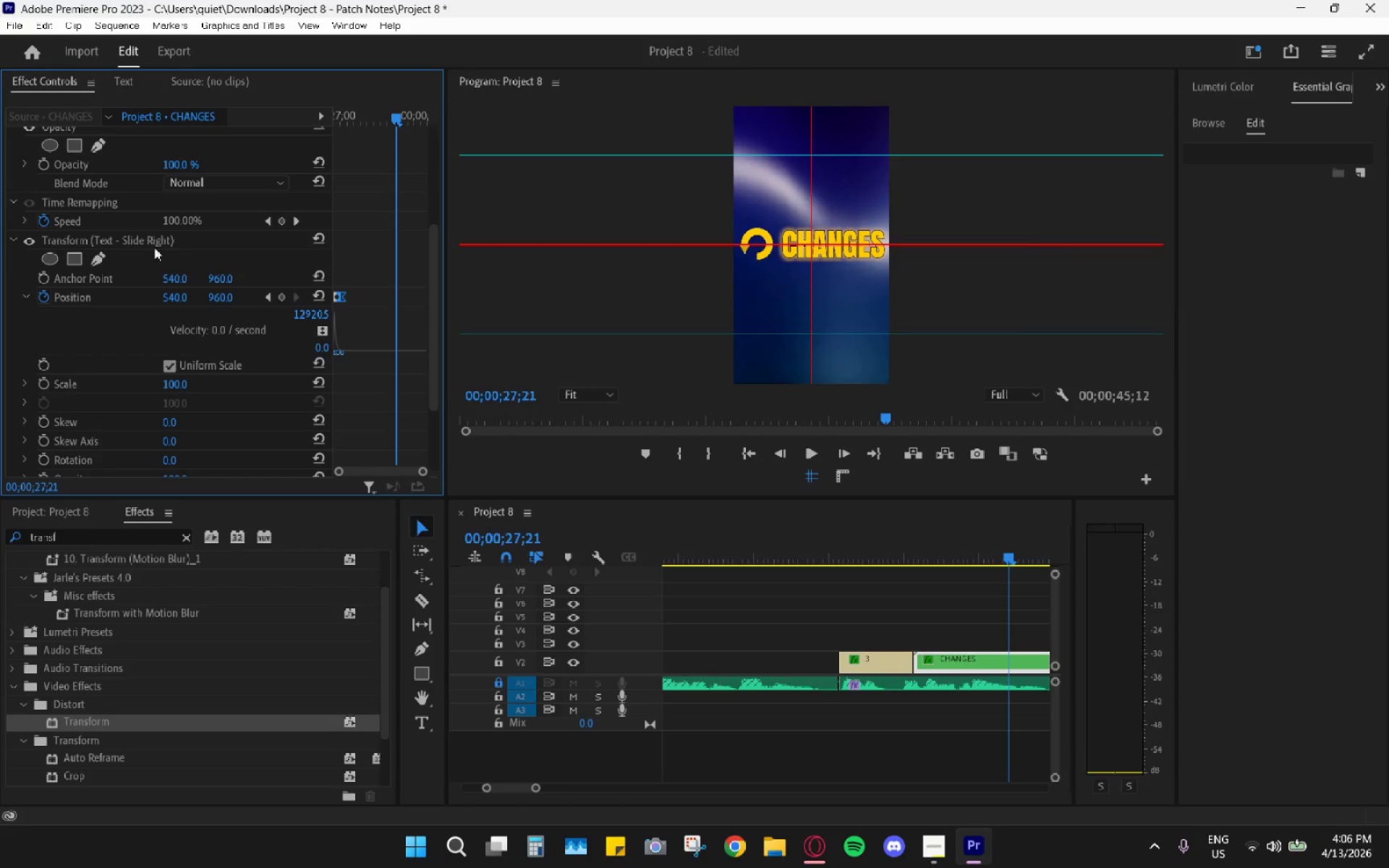 
left_click([128, 242])
 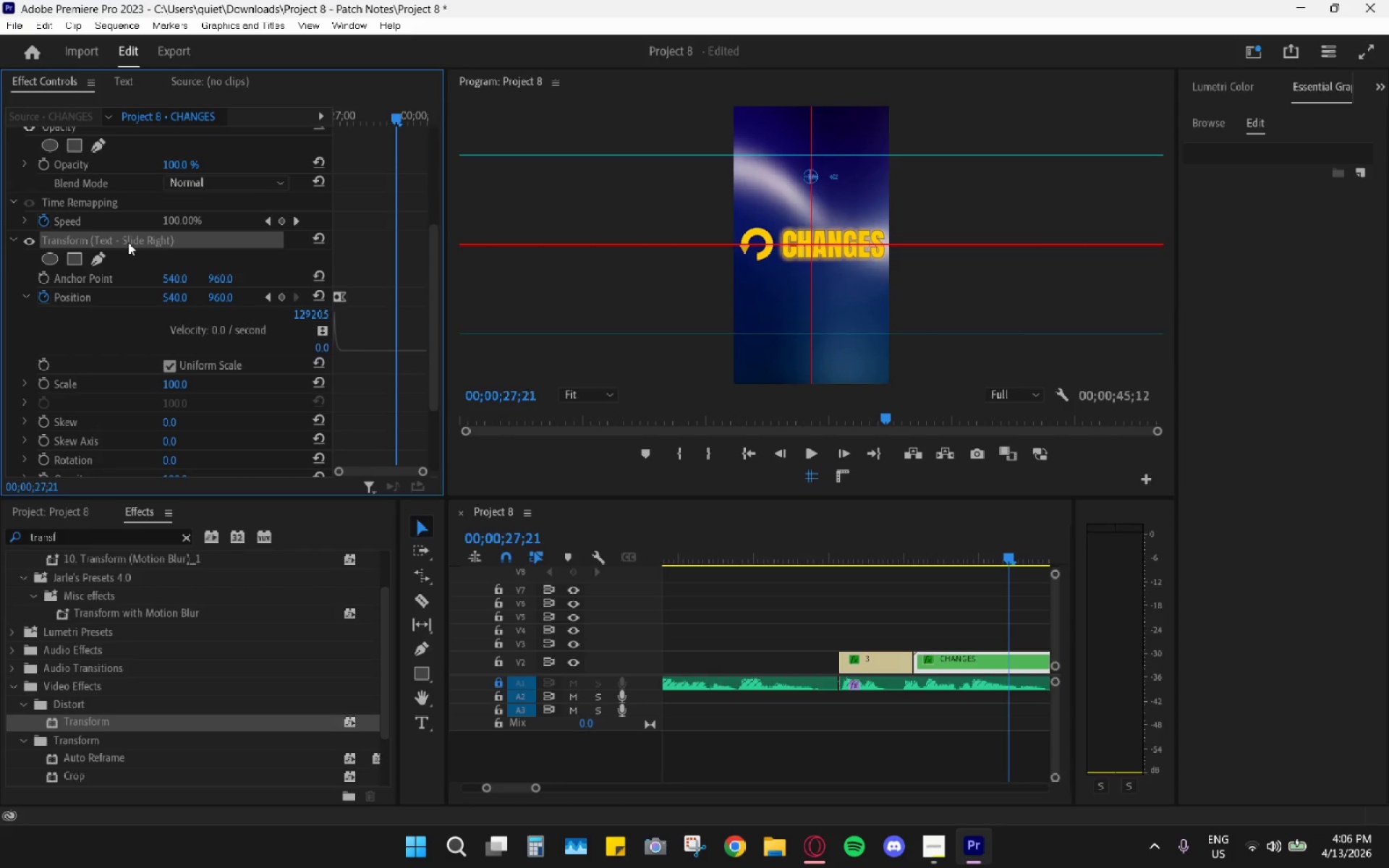 
key(H)
 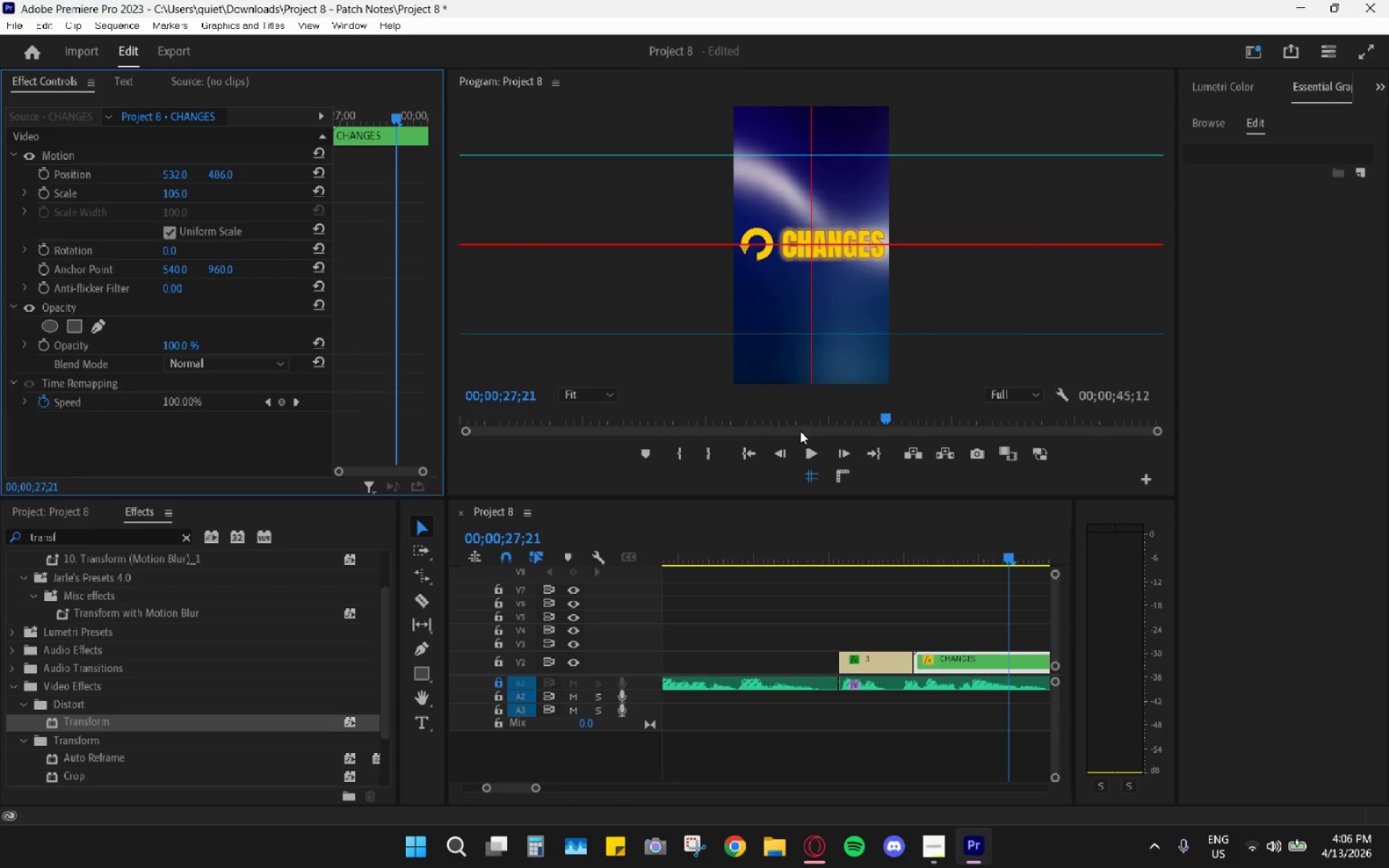 
hold_key(key=AltLeft, duration=1.25)
 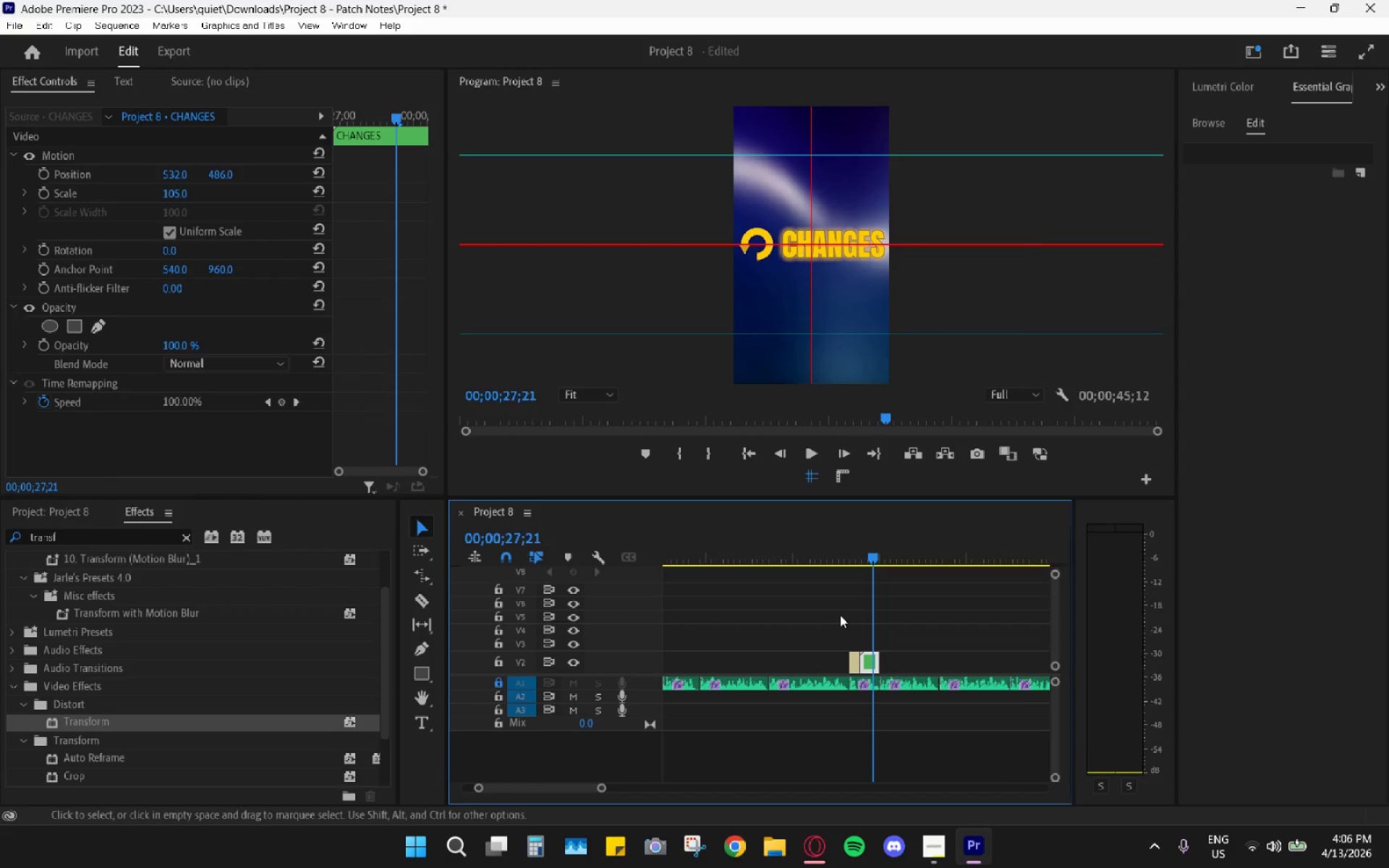 
hold_key(key=AltLeft, duration=19.06)
 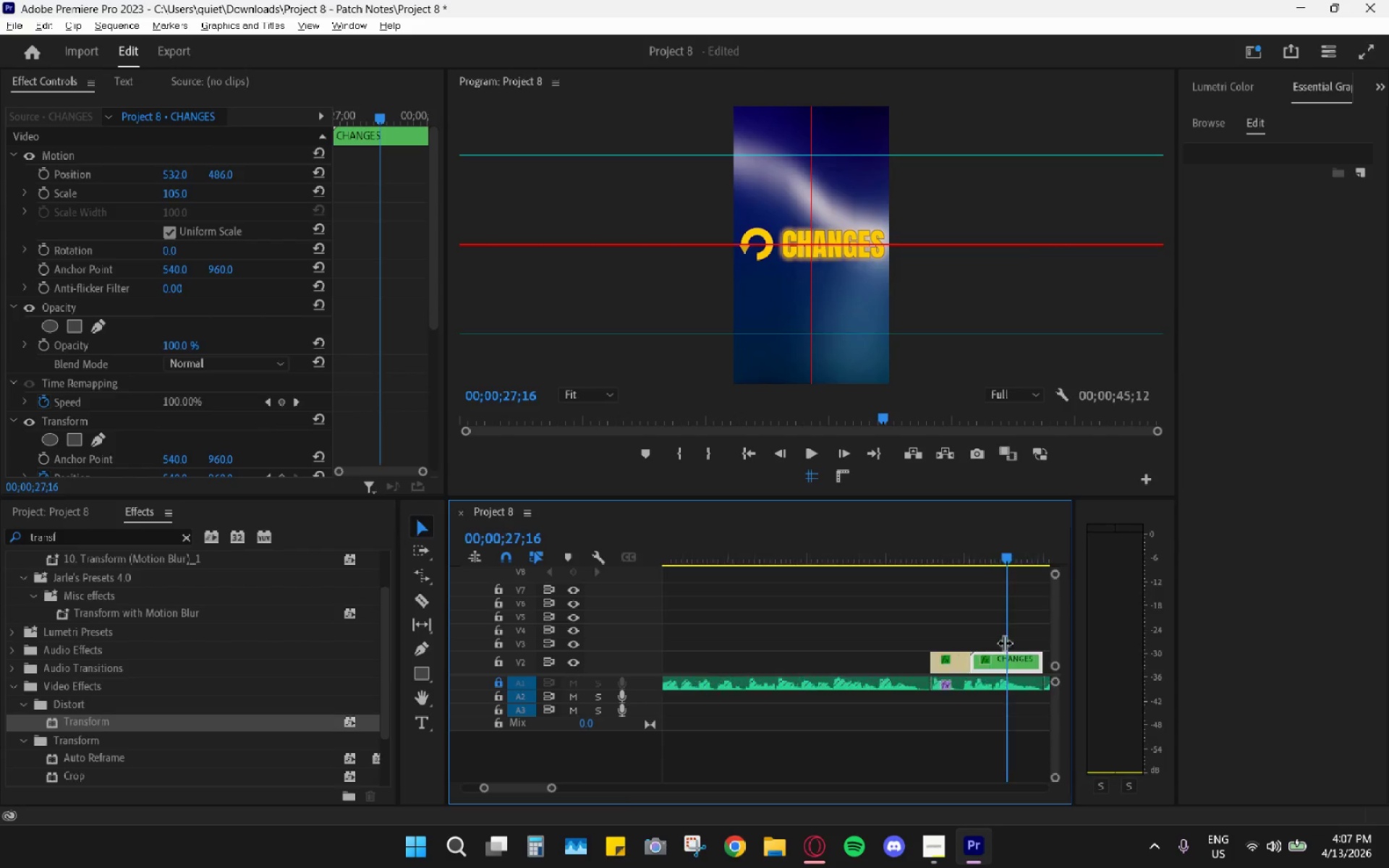 
scroll: coordinate [840, 615], scroll_direction: down, amount: 22.0
 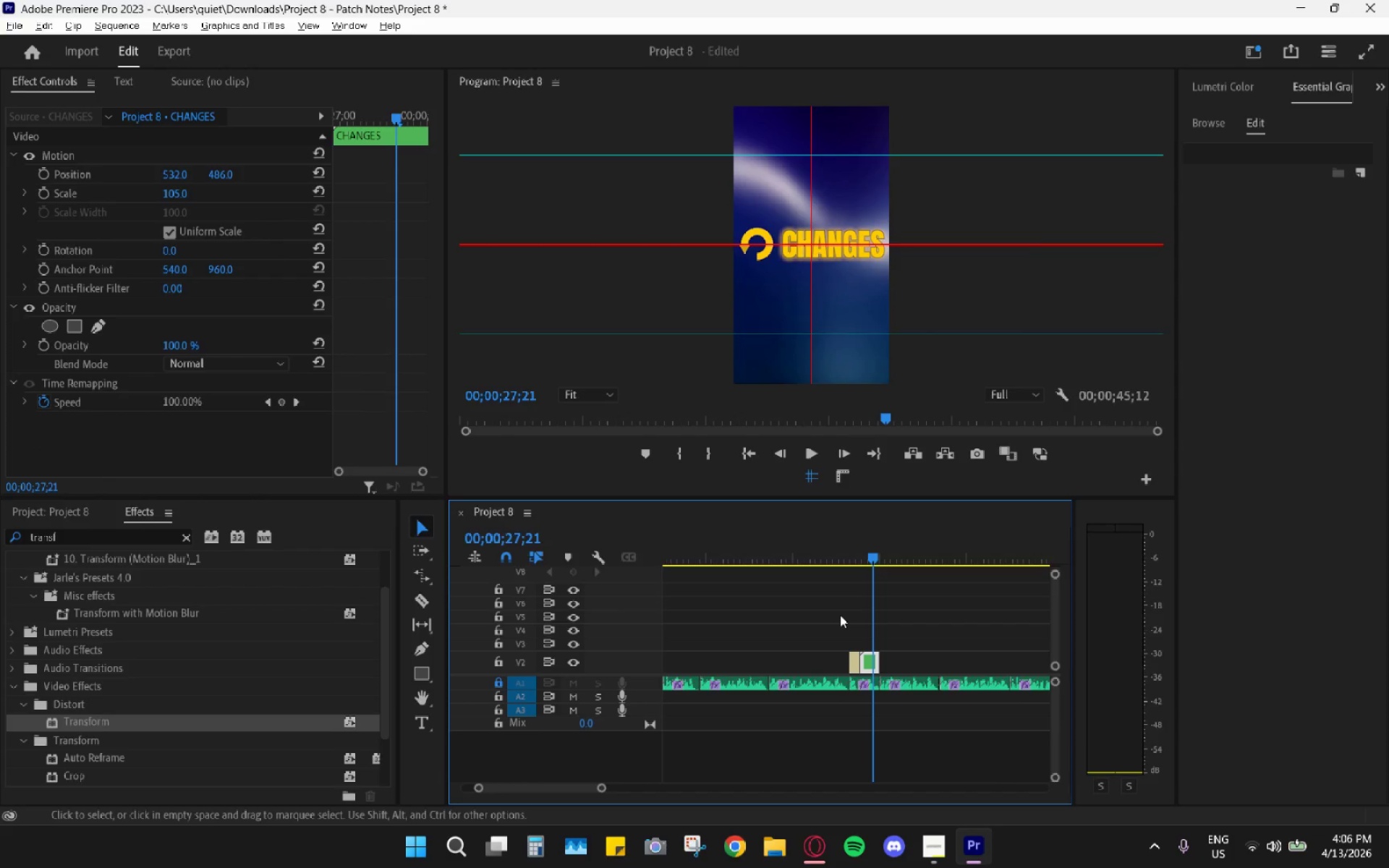 
scroll: coordinate [700, 575], scroll_direction: up, amount: 5.0
 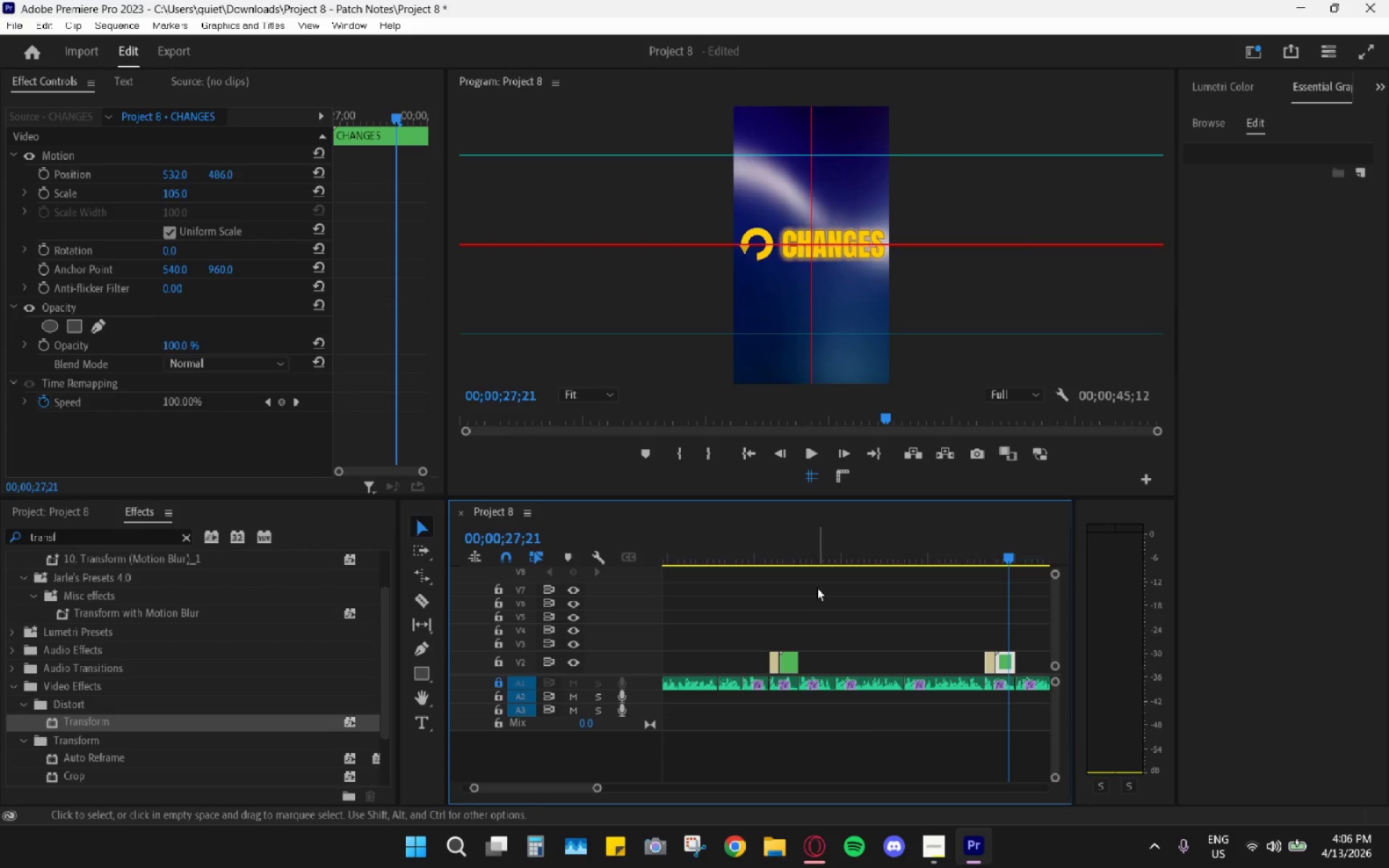 
left_click_drag(start_coordinate=[793, 545], to_coordinate=[788, 544])
 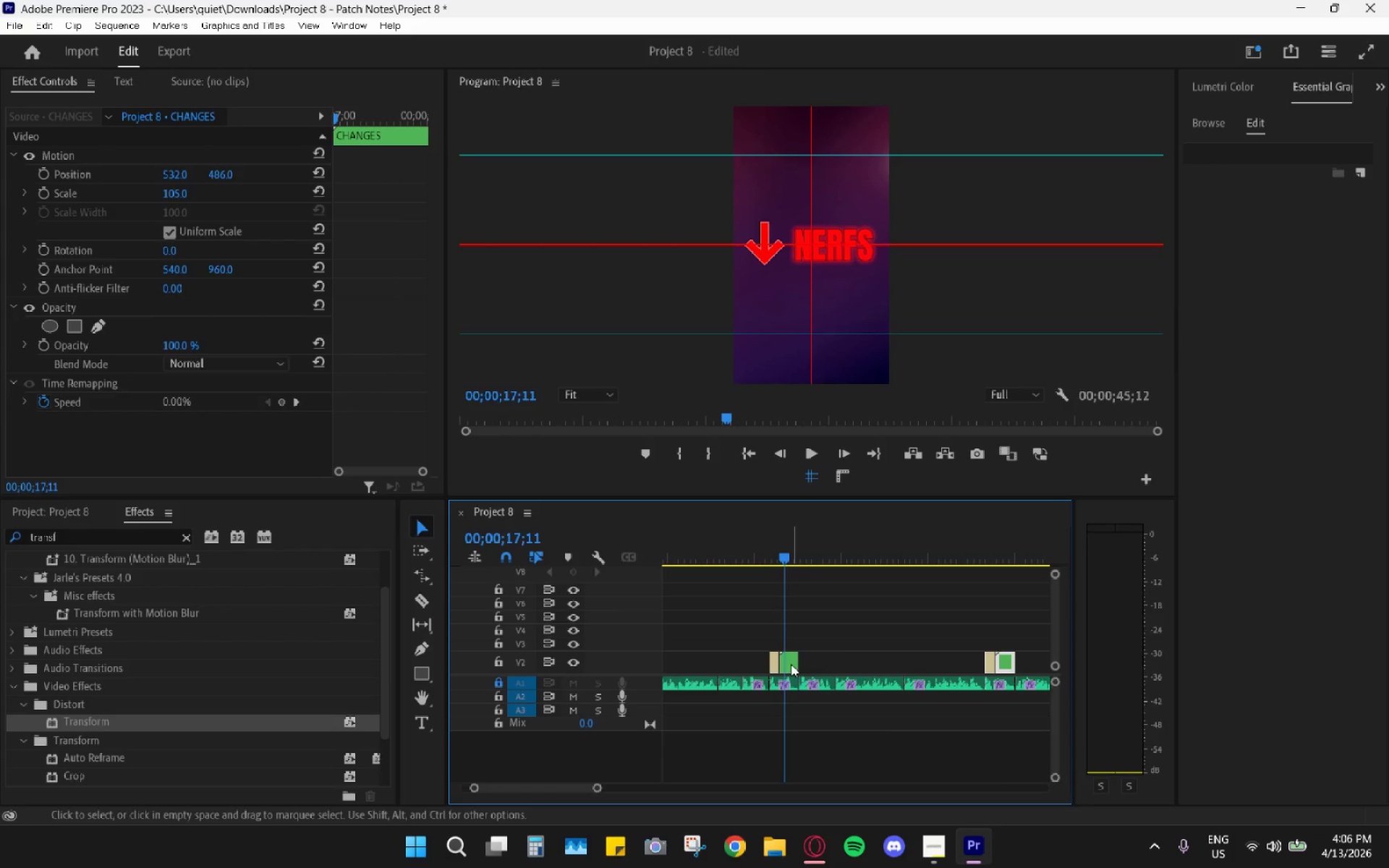 
left_click([791, 673])
 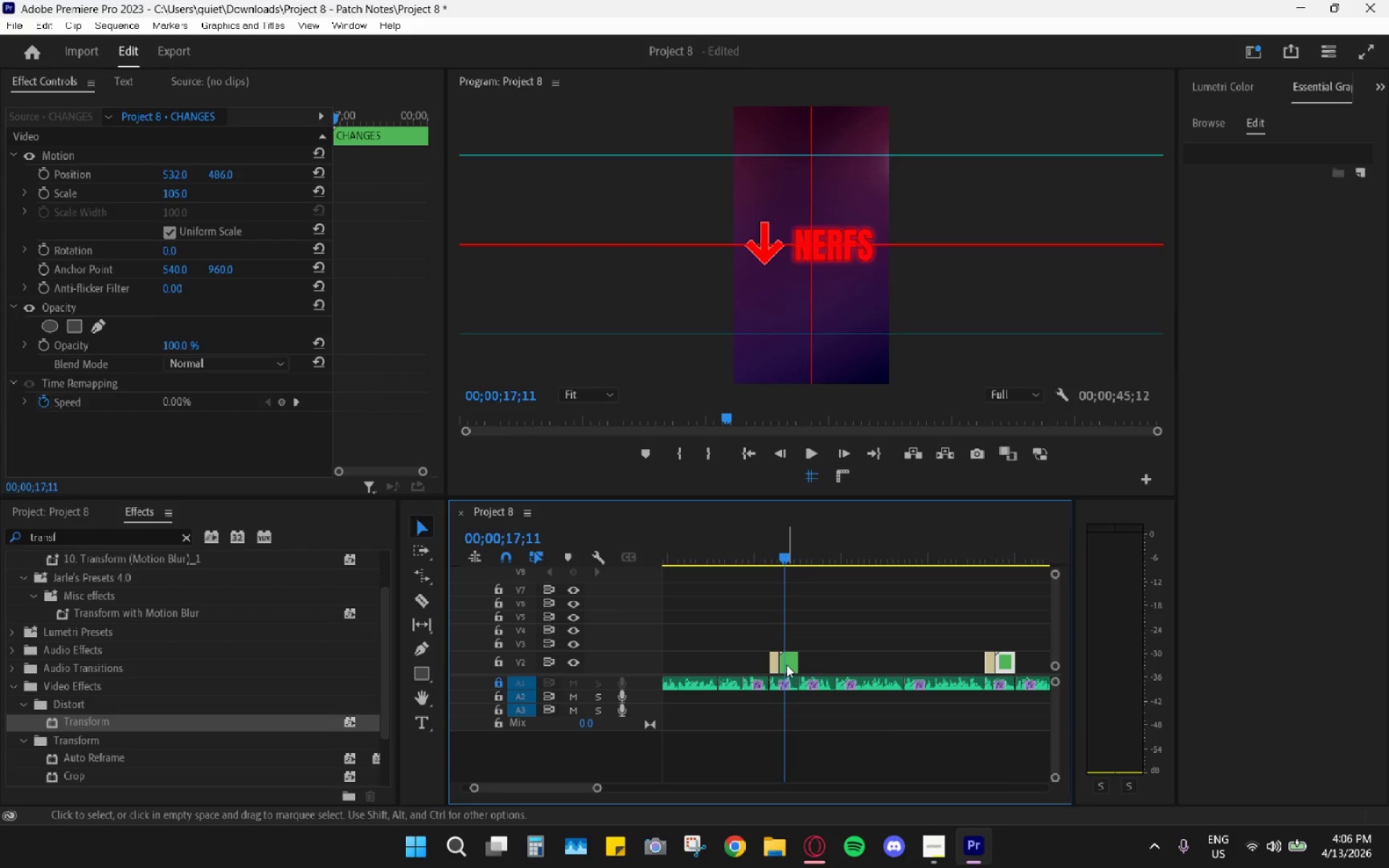 
left_click([786, 665])
 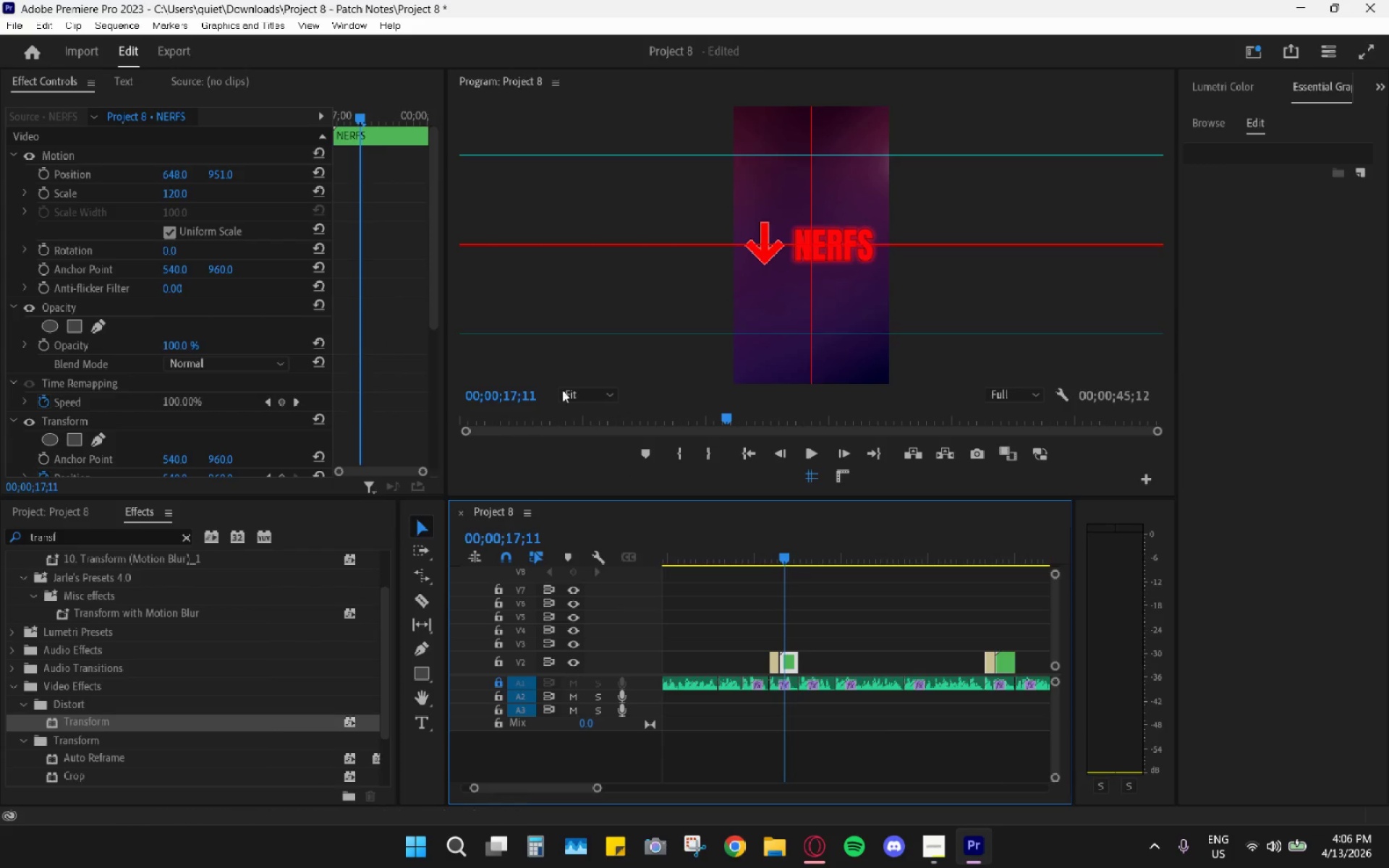 
scroll: coordinate [374, 373], scroll_direction: down, amount: 15.0
 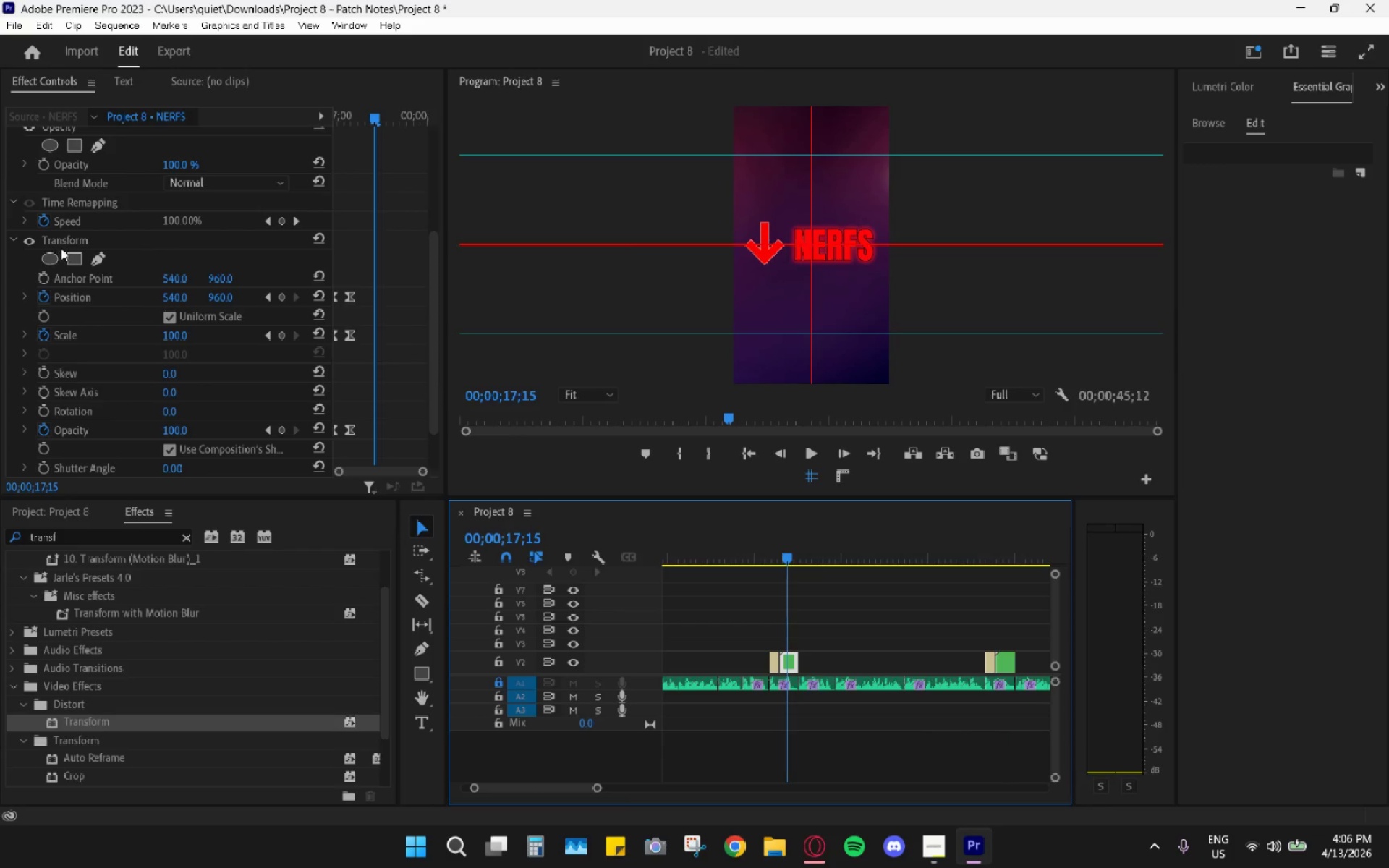 
left_click([77, 237])
 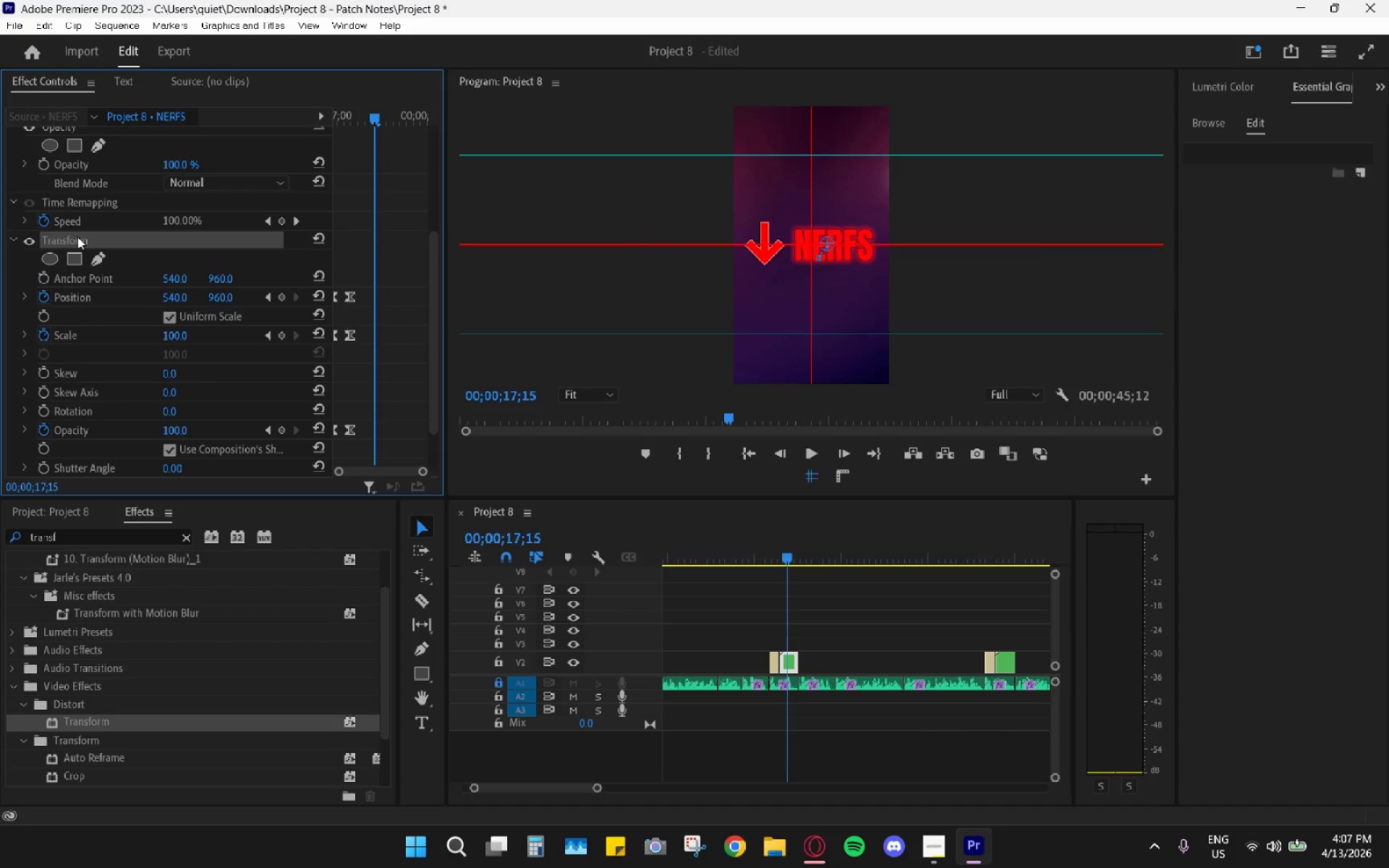 
key(Control+C)
 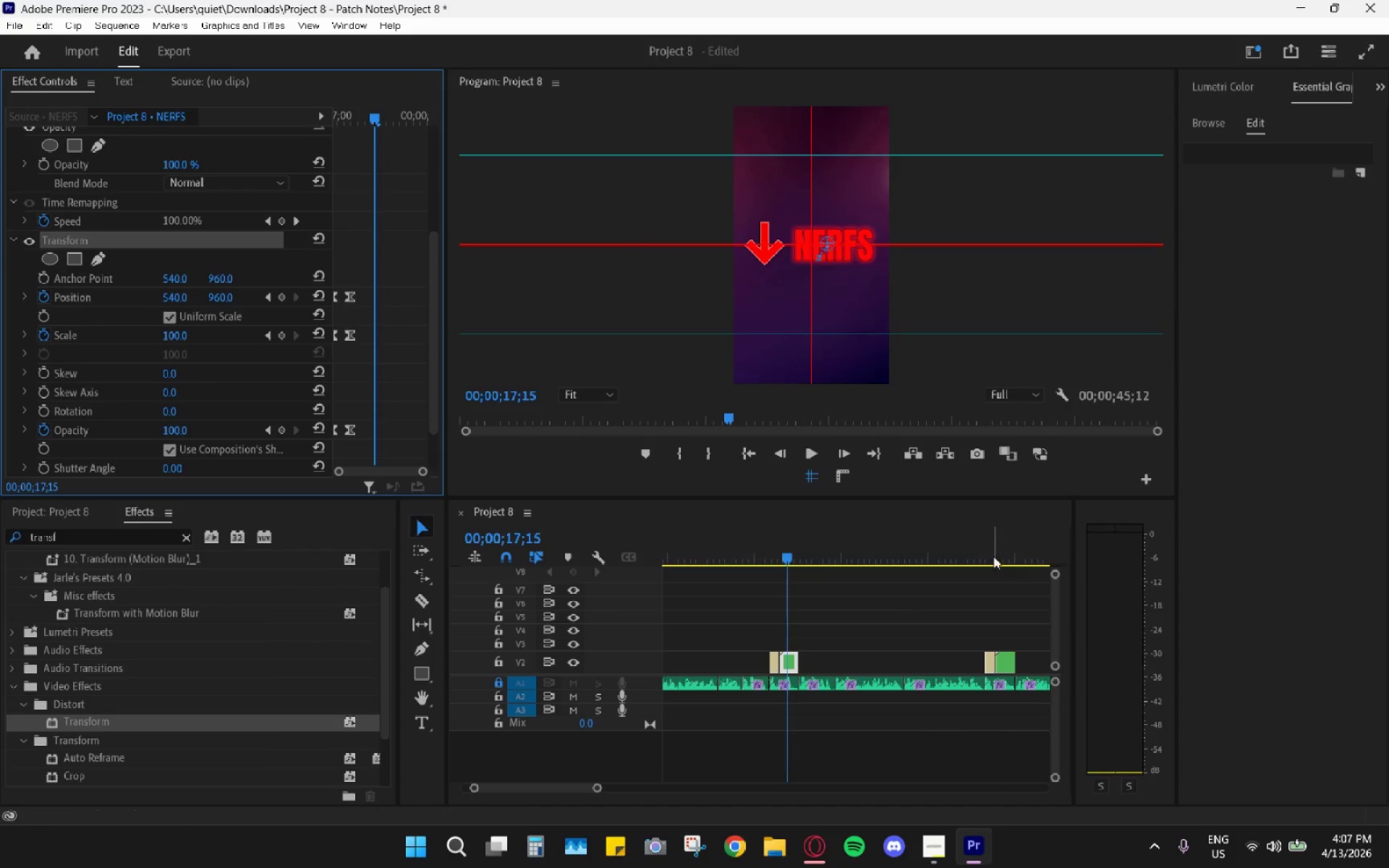 
left_click([1003, 653])
 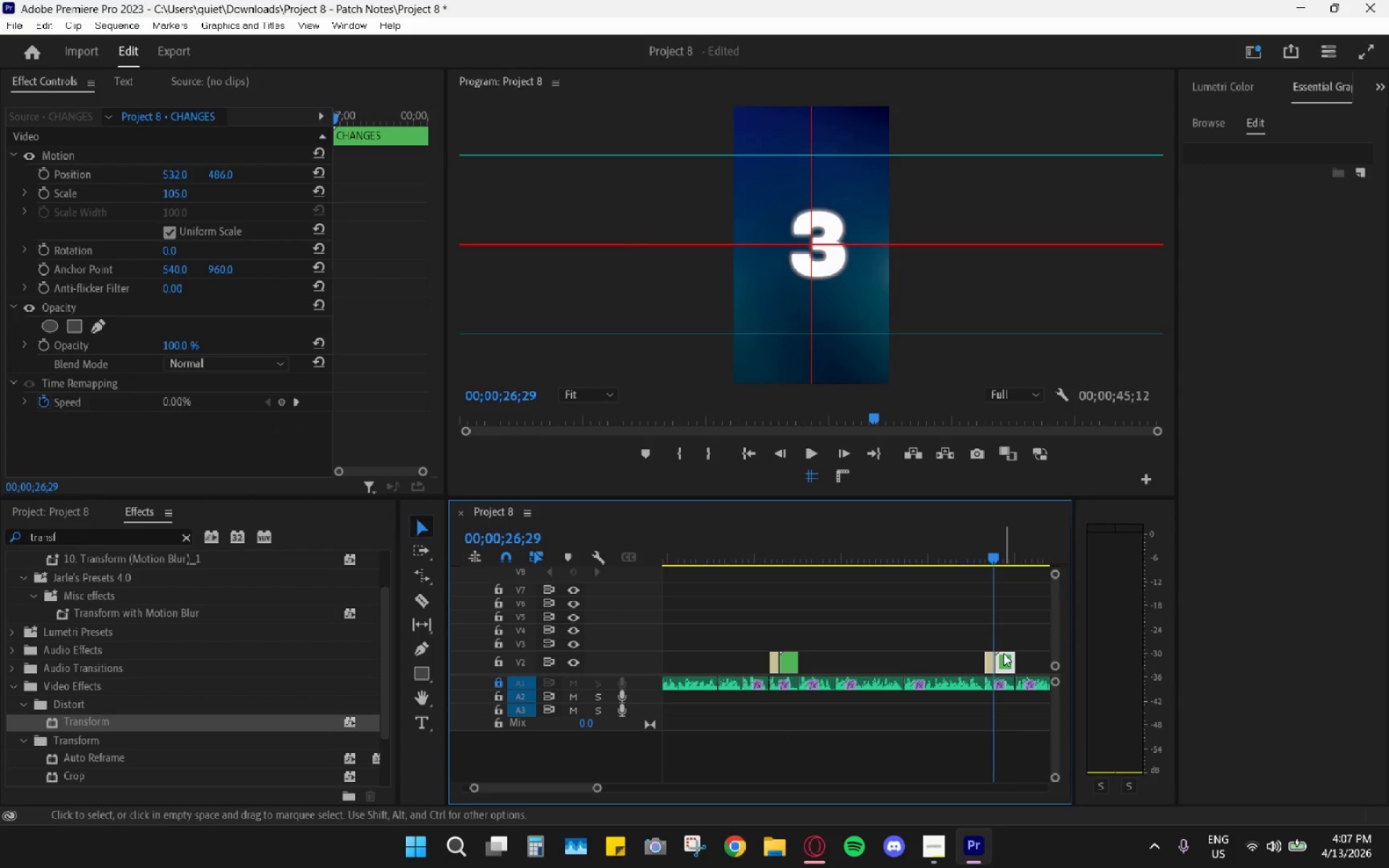 
key(Control+V)
 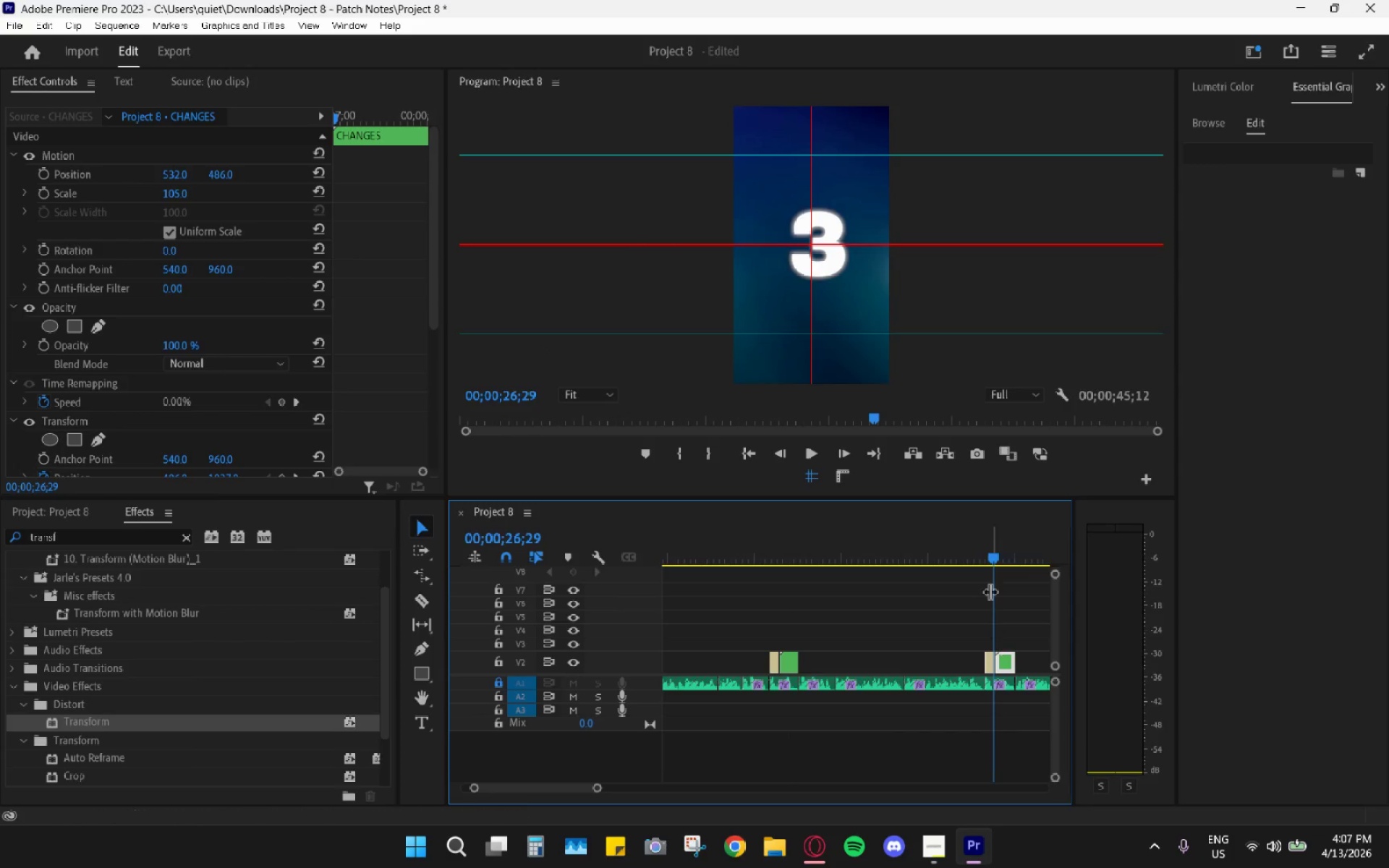 
key(Space)
 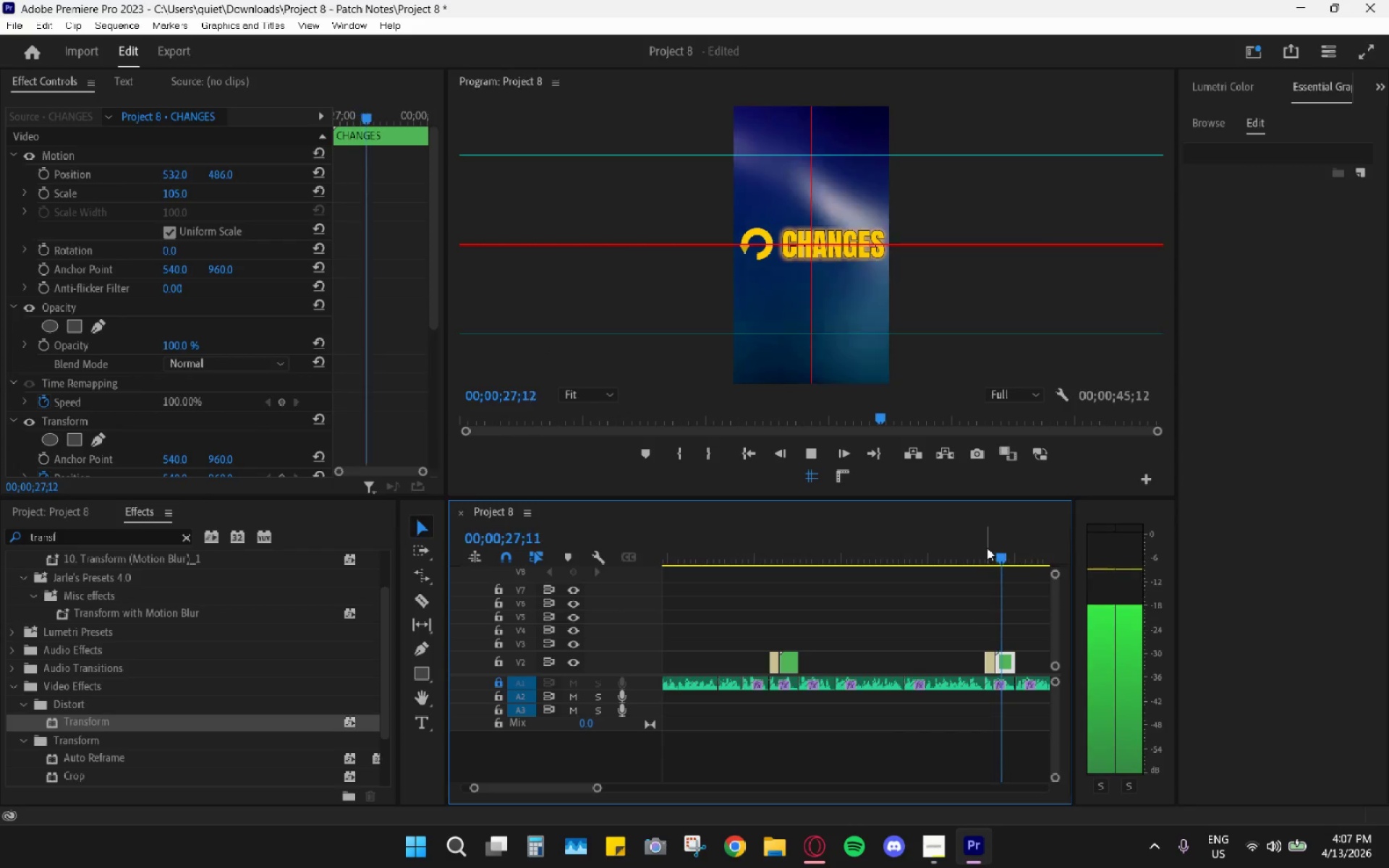 
key(Space)
 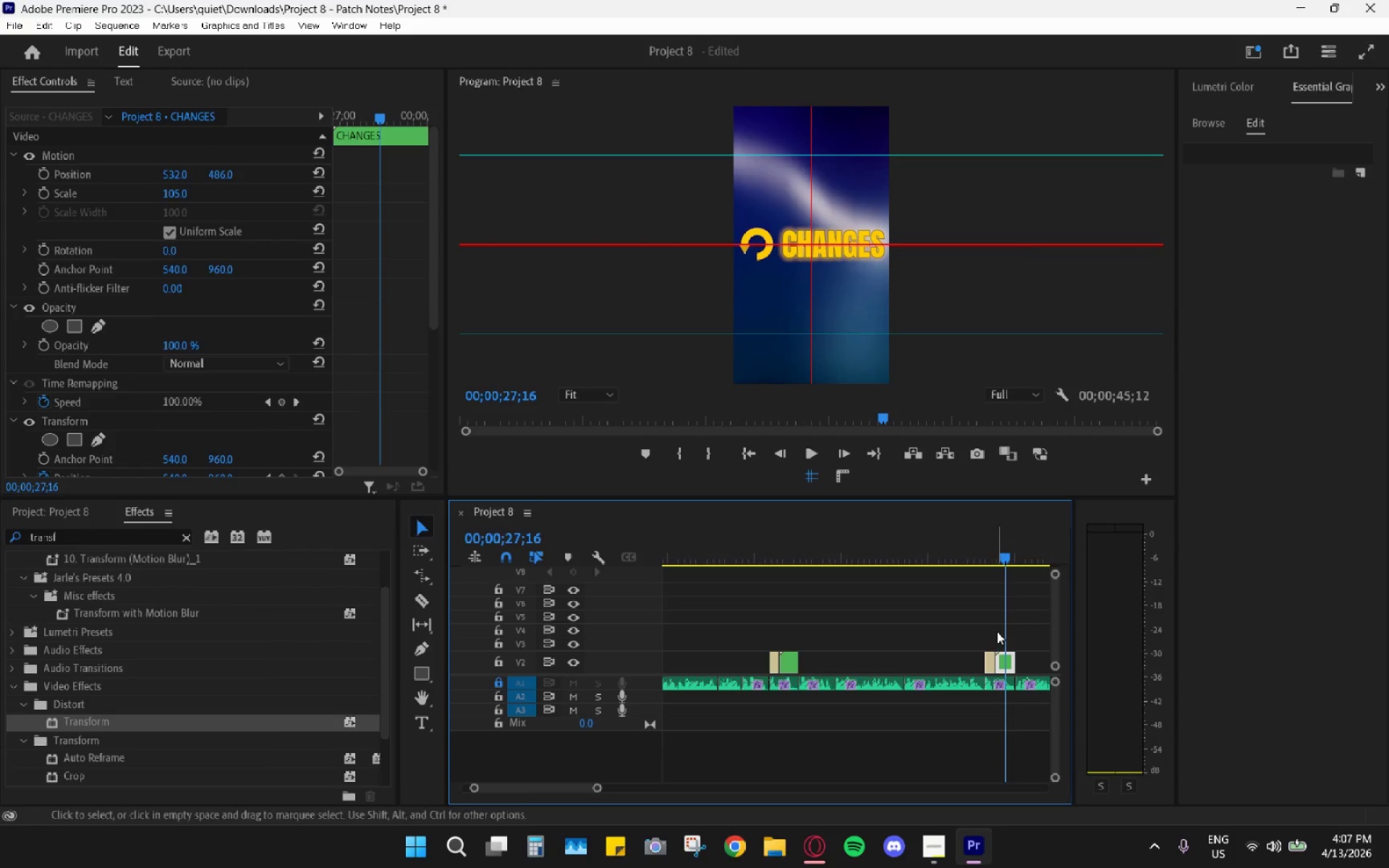 
hold_key(key=AltLeft, duration=0.89)
 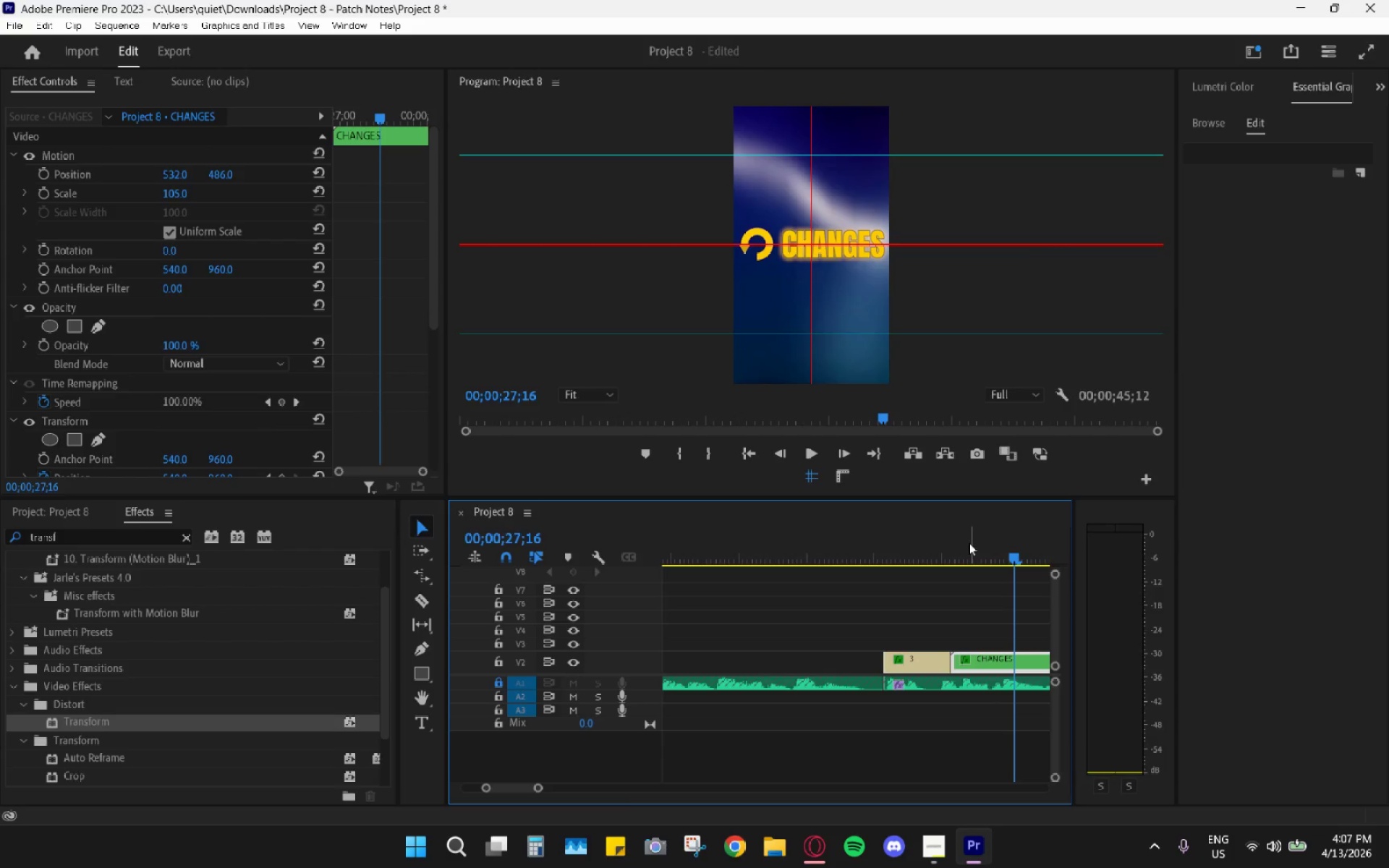 
left_click_drag(start_coordinate=[992, 548], to_coordinate=[969, 542])
 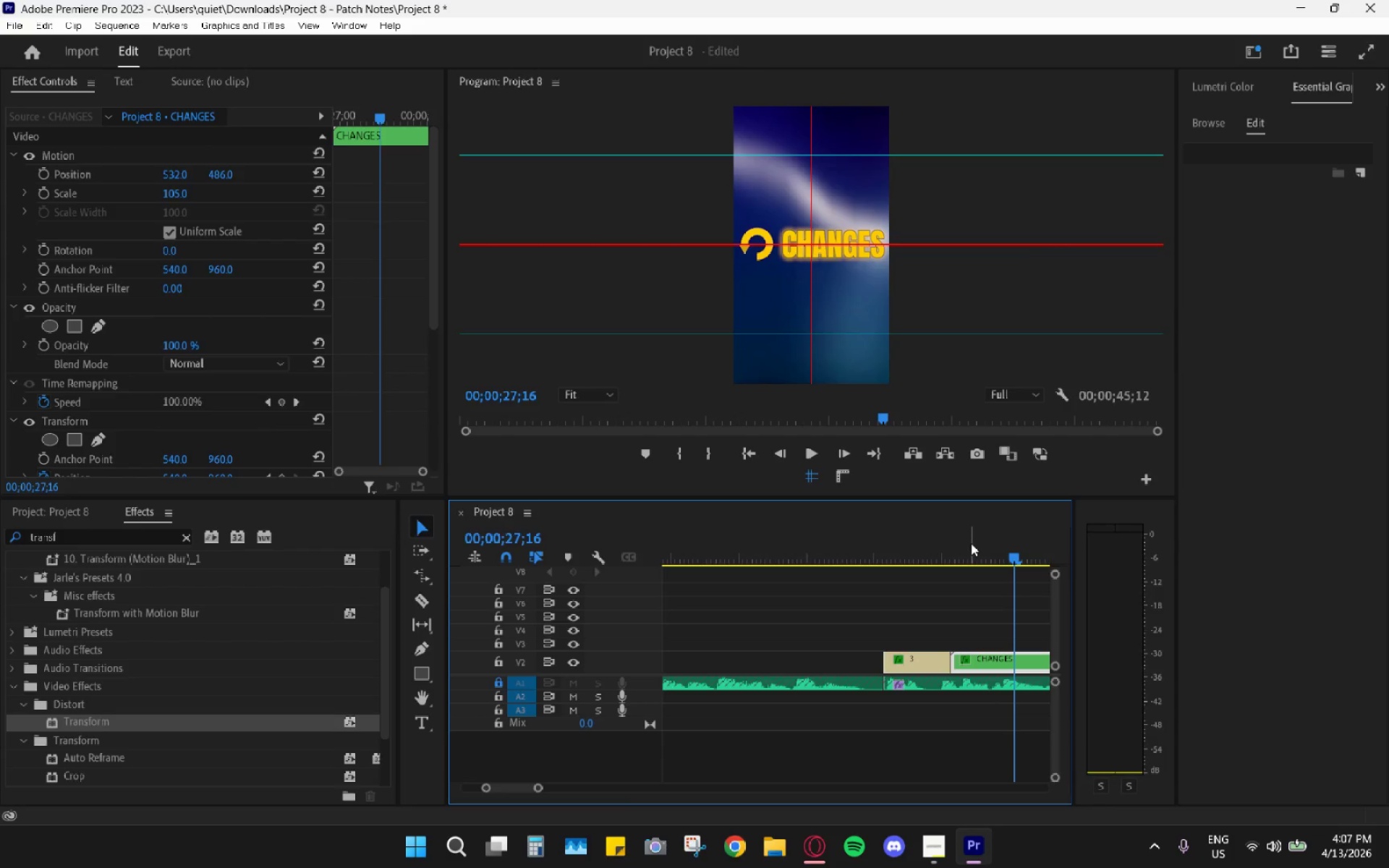 
scroll: coordinate [997, 631], scroll_direction: up, amount: 17.0
 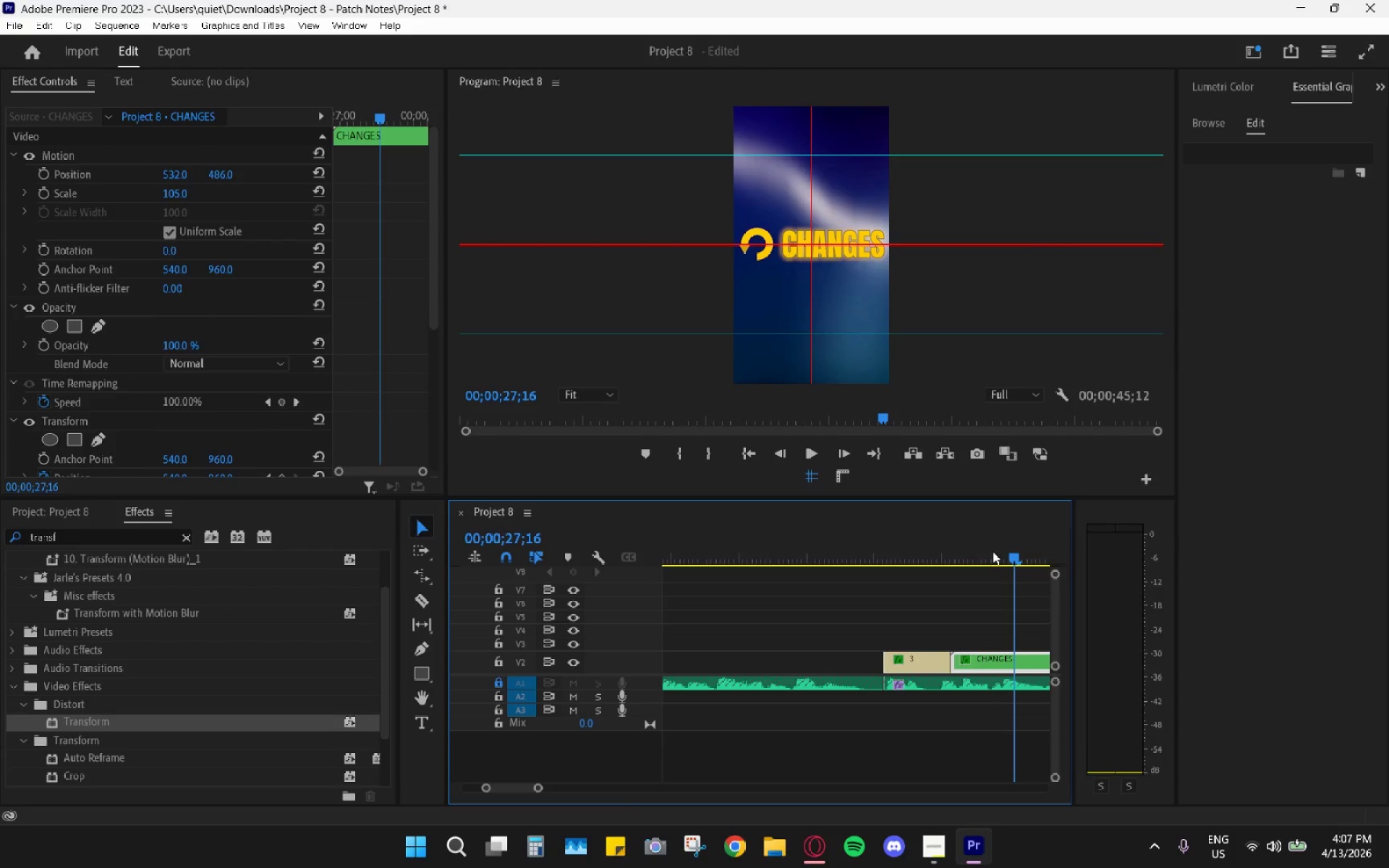 
left_click_drag(start_coordinate=[971, 542], to_coordinate=[967, 544])
 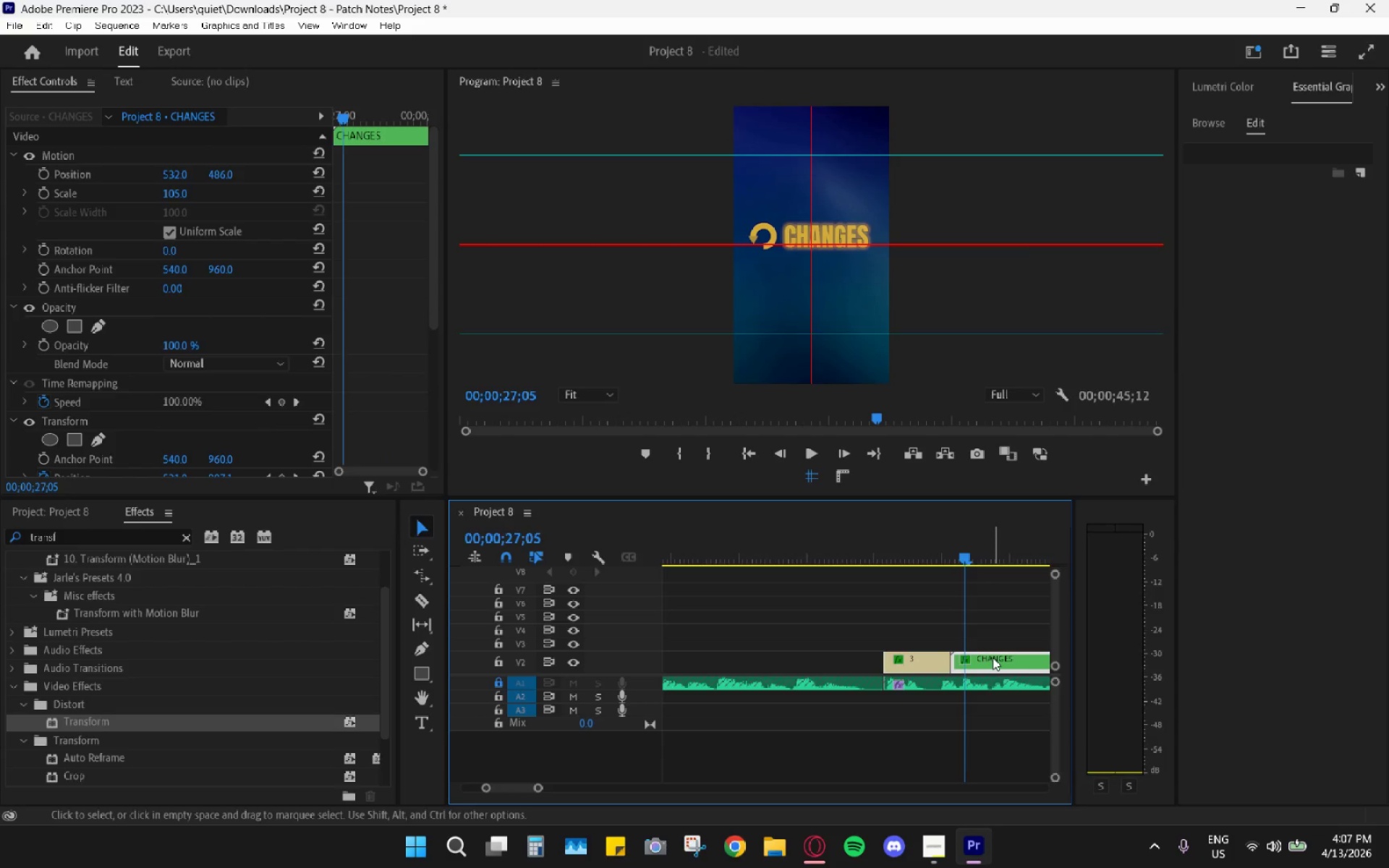 
left_click([993, 658])
 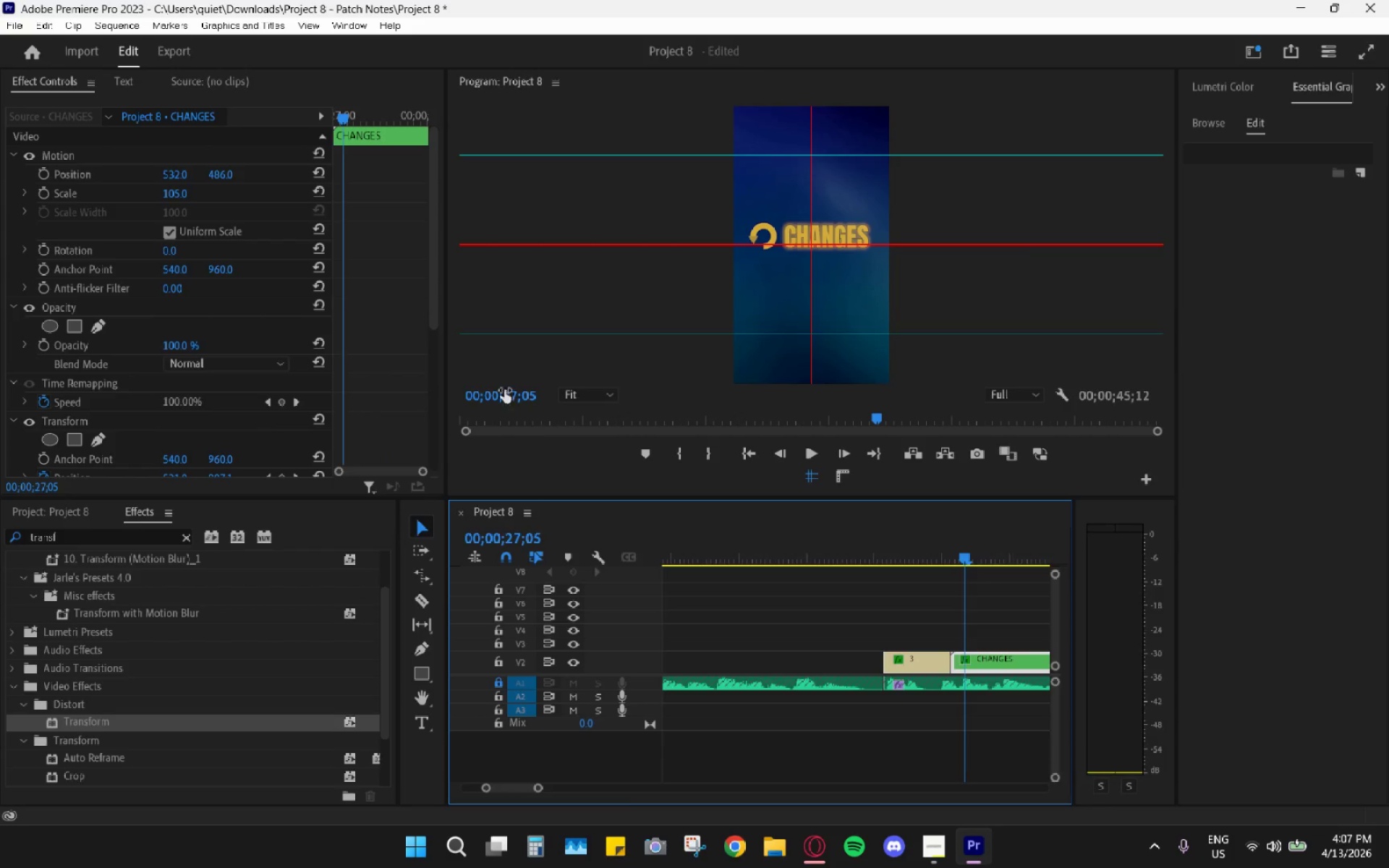 
scroll: coordinate [326, 382], scroll_direction: down, amount: 10.0
 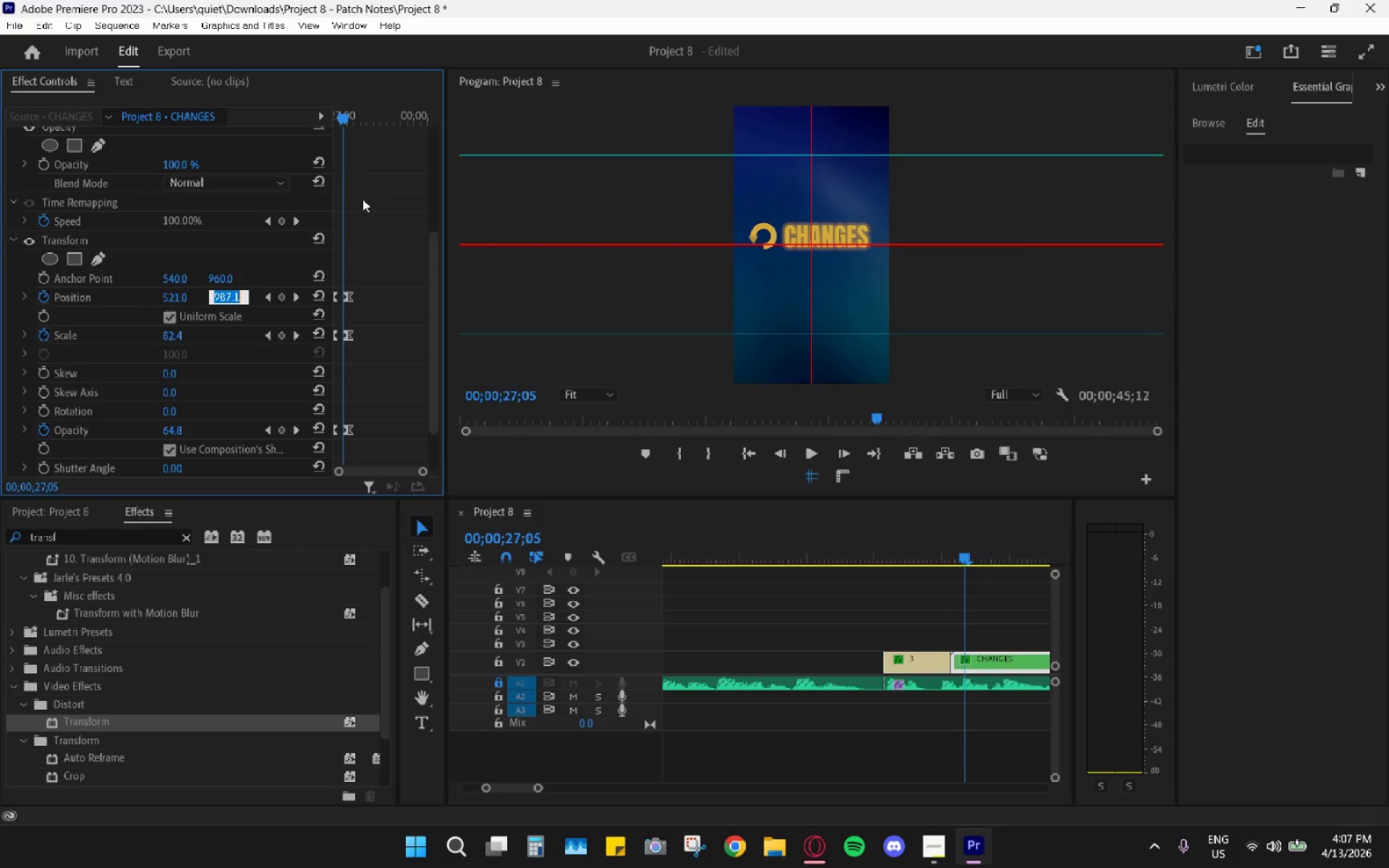 
left_click_drag(start_coordinate=[347, 117], to_coordinate=[307, 116])
 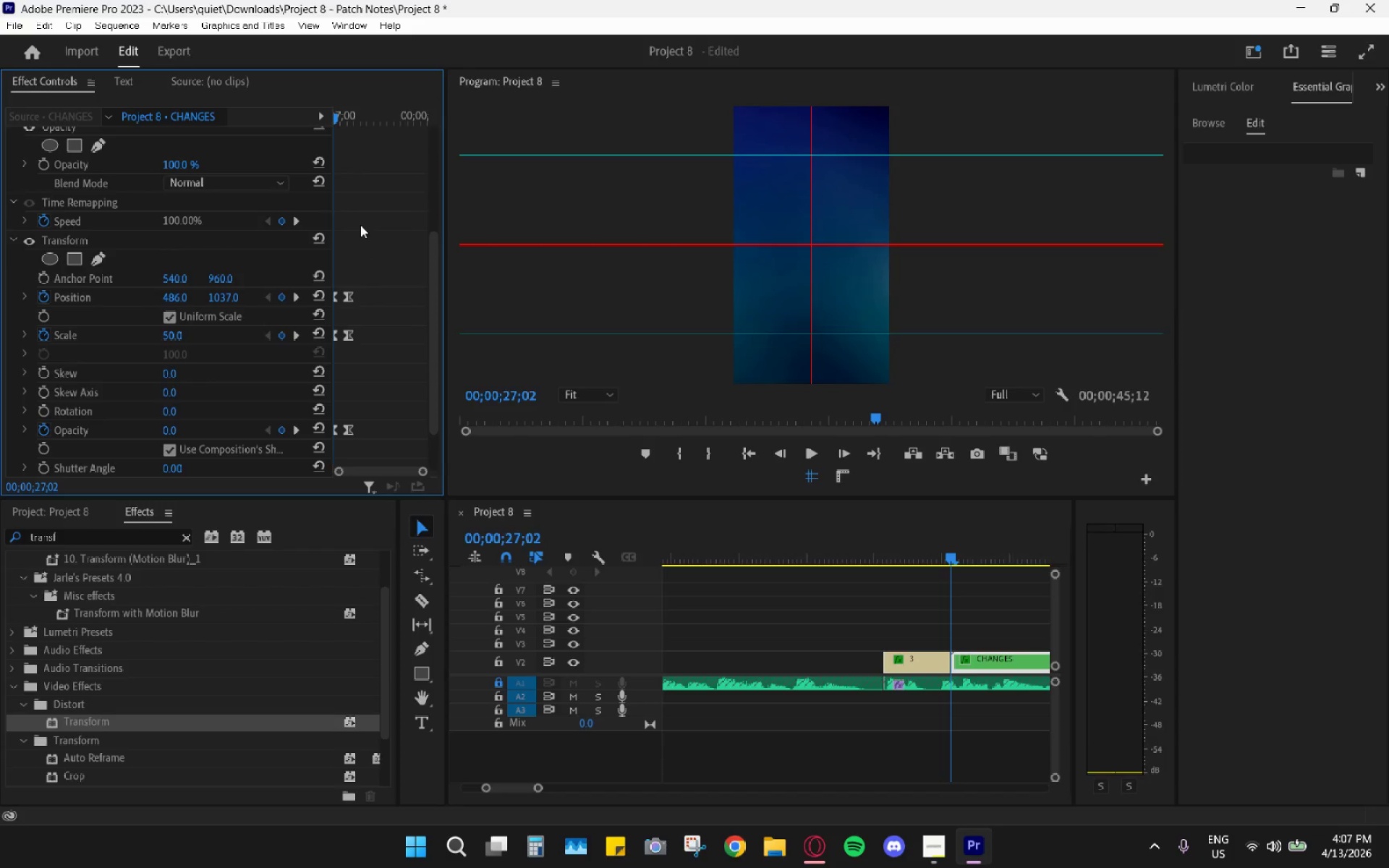 
key(Control+Z)
 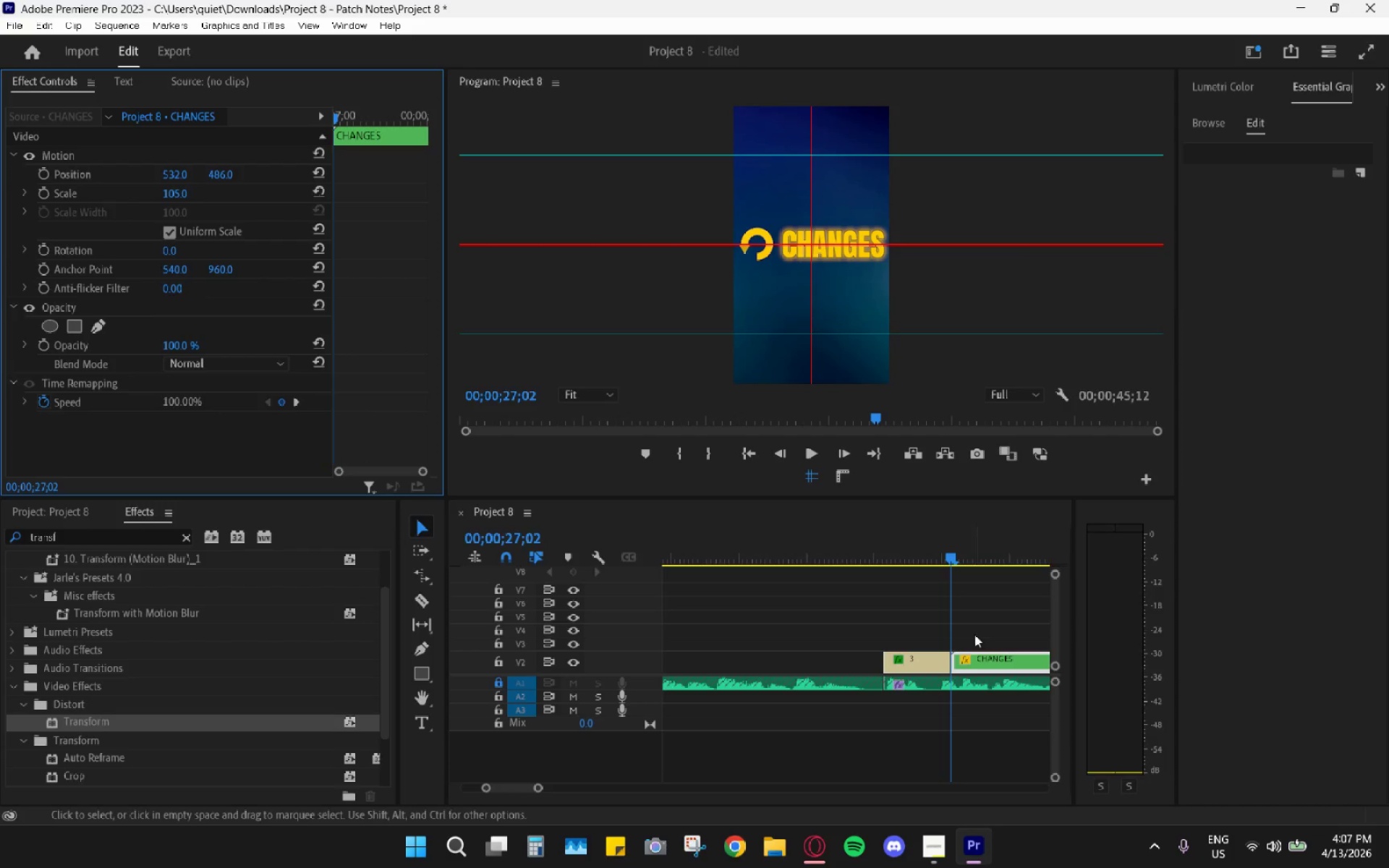 
key(Control+ControlLeft)
 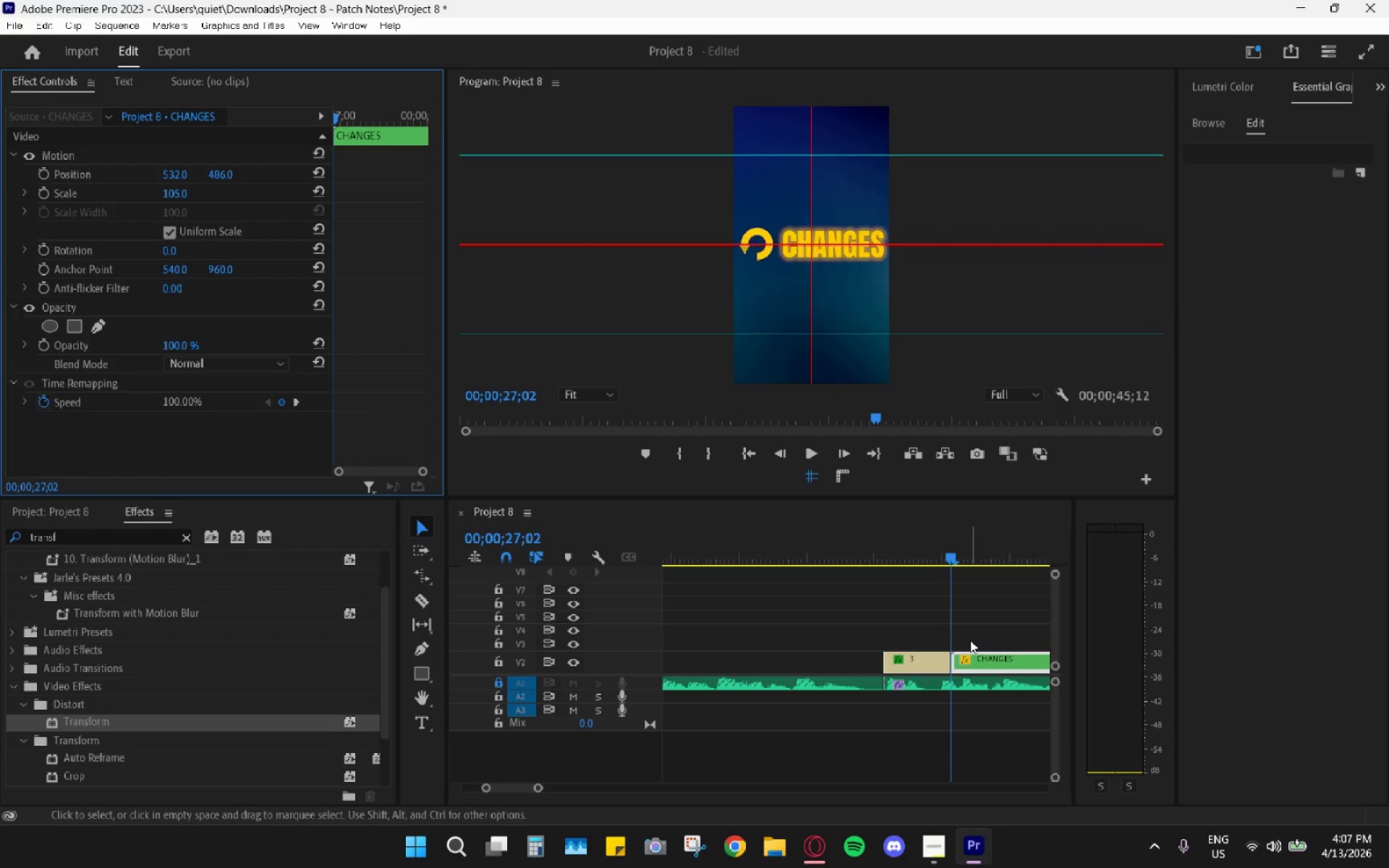 
key(Control+V)
 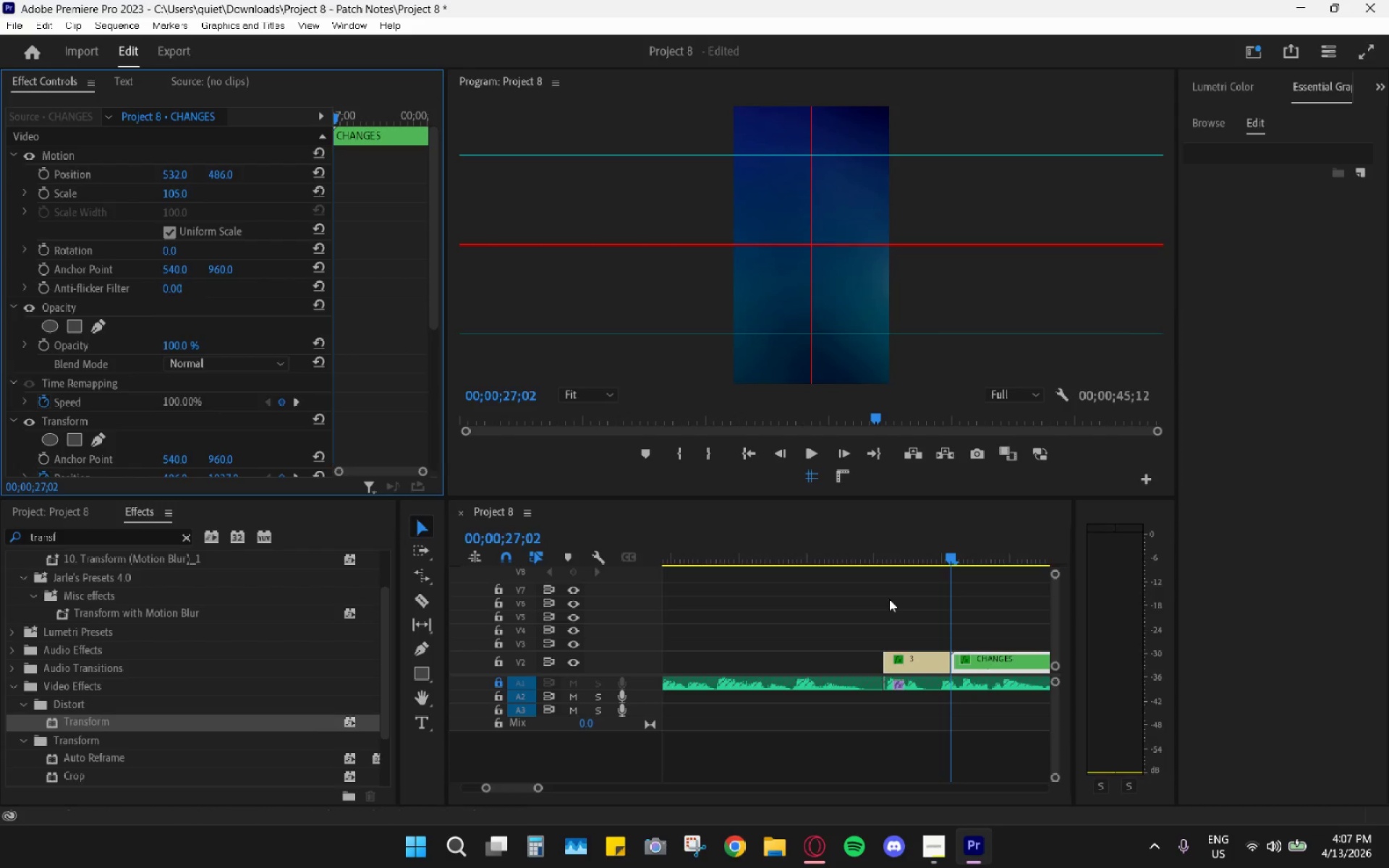 
scroll: coordinate [387, 351], scroll_direction: down, amount: 12.0
 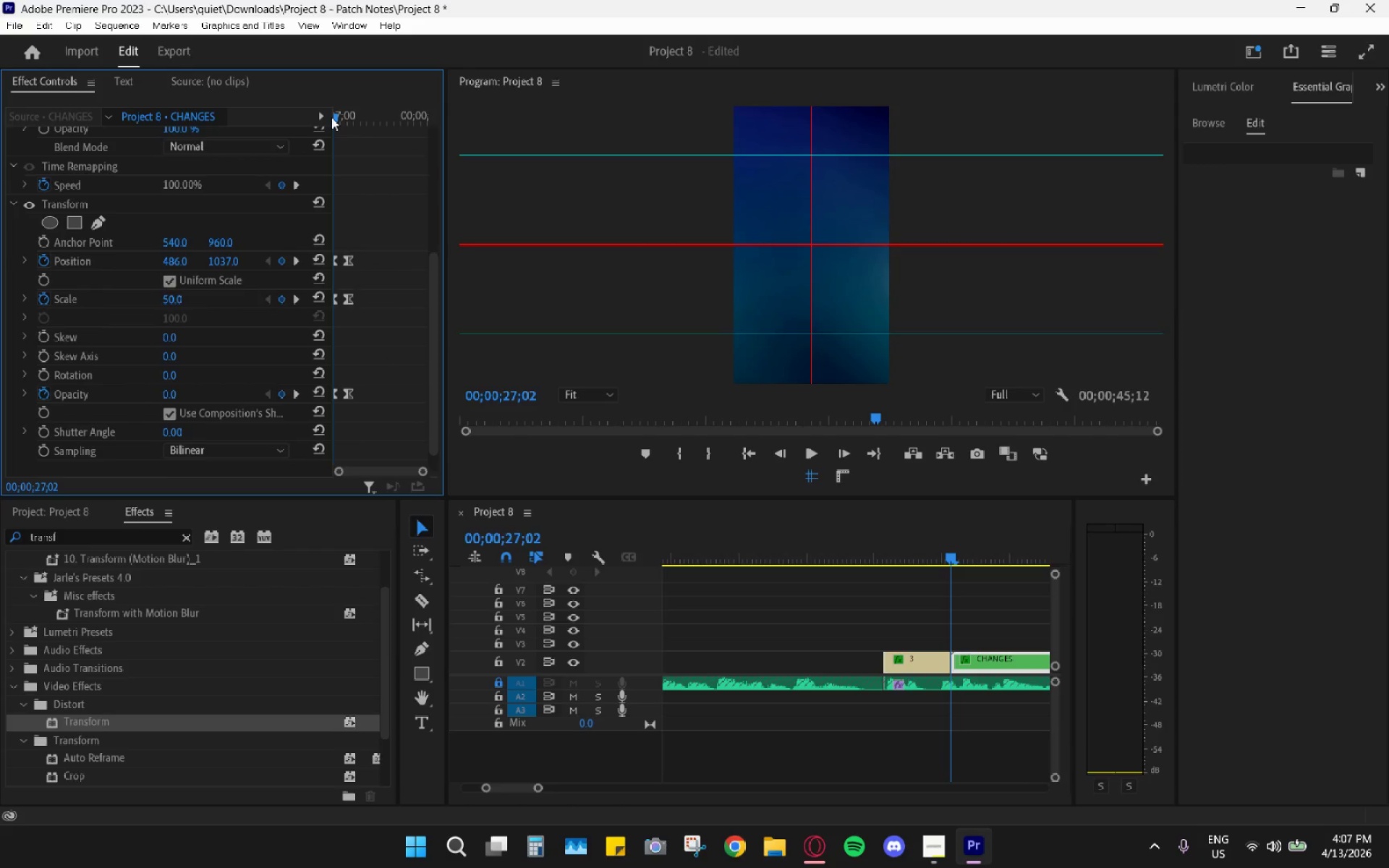 
left_click_drag(start_coordinate=[338, 121], to_coordinate=[322, 120])
 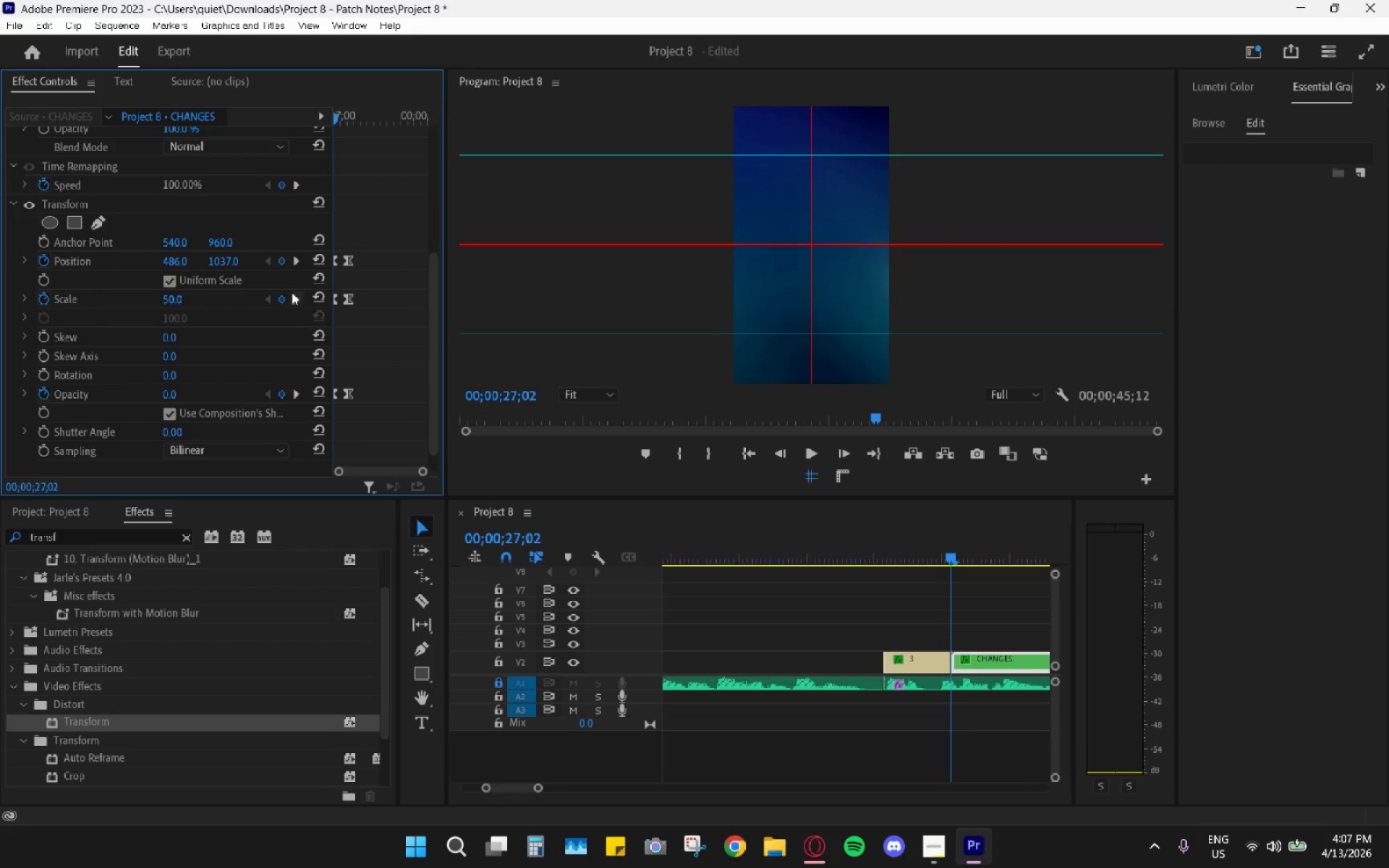 
left_click([228, 258])
 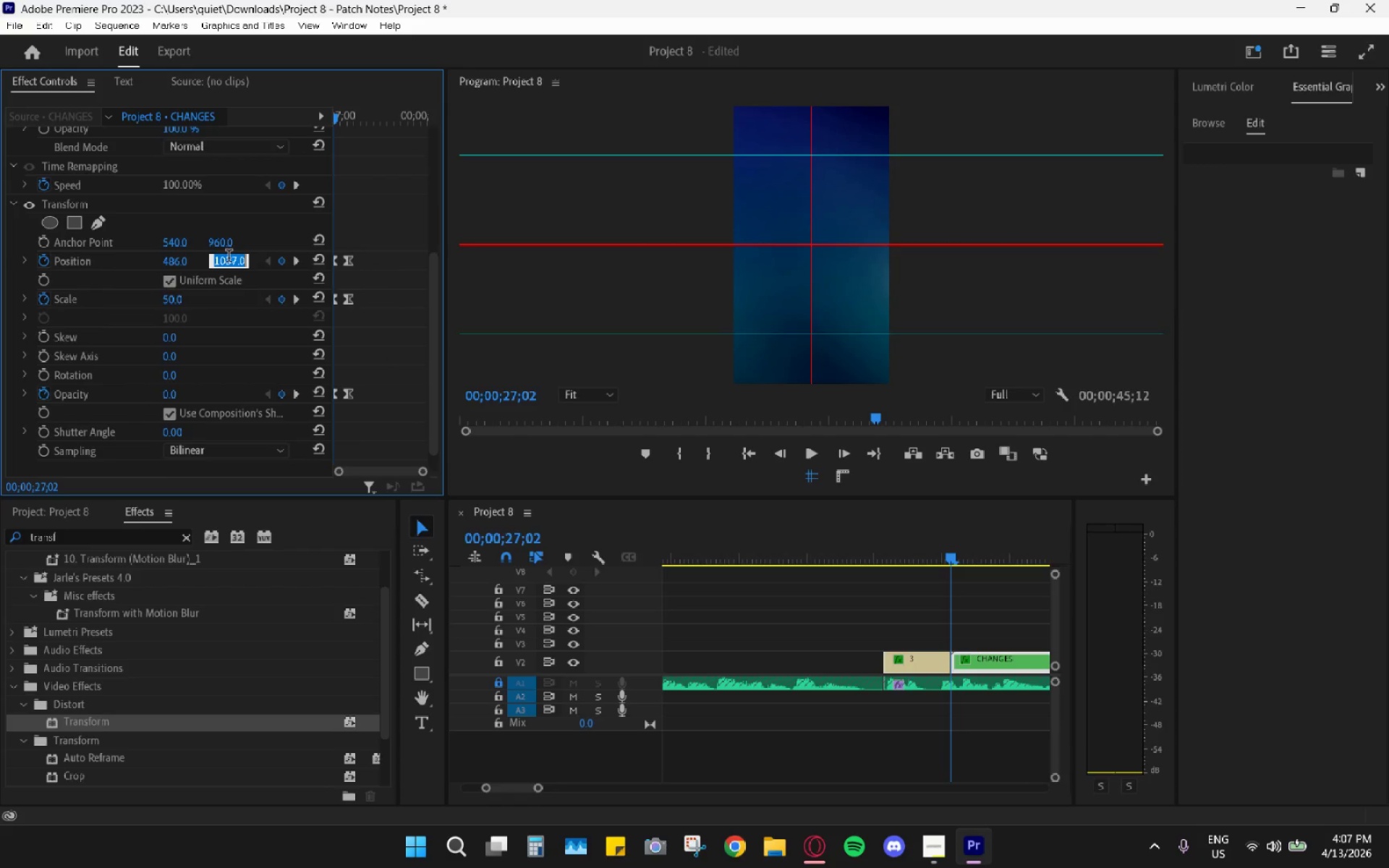 
key(H)
 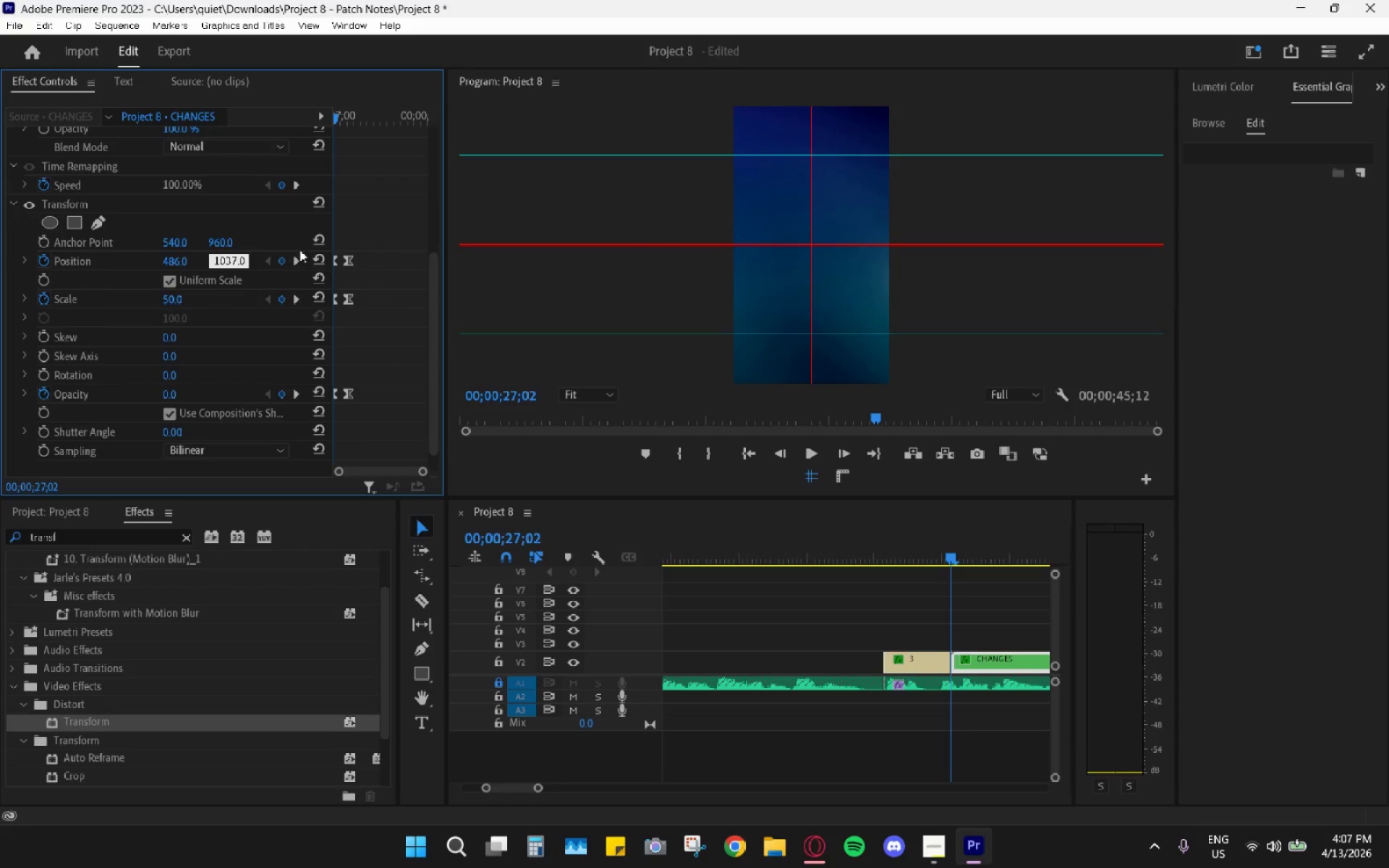 
left_click([353, 223])
 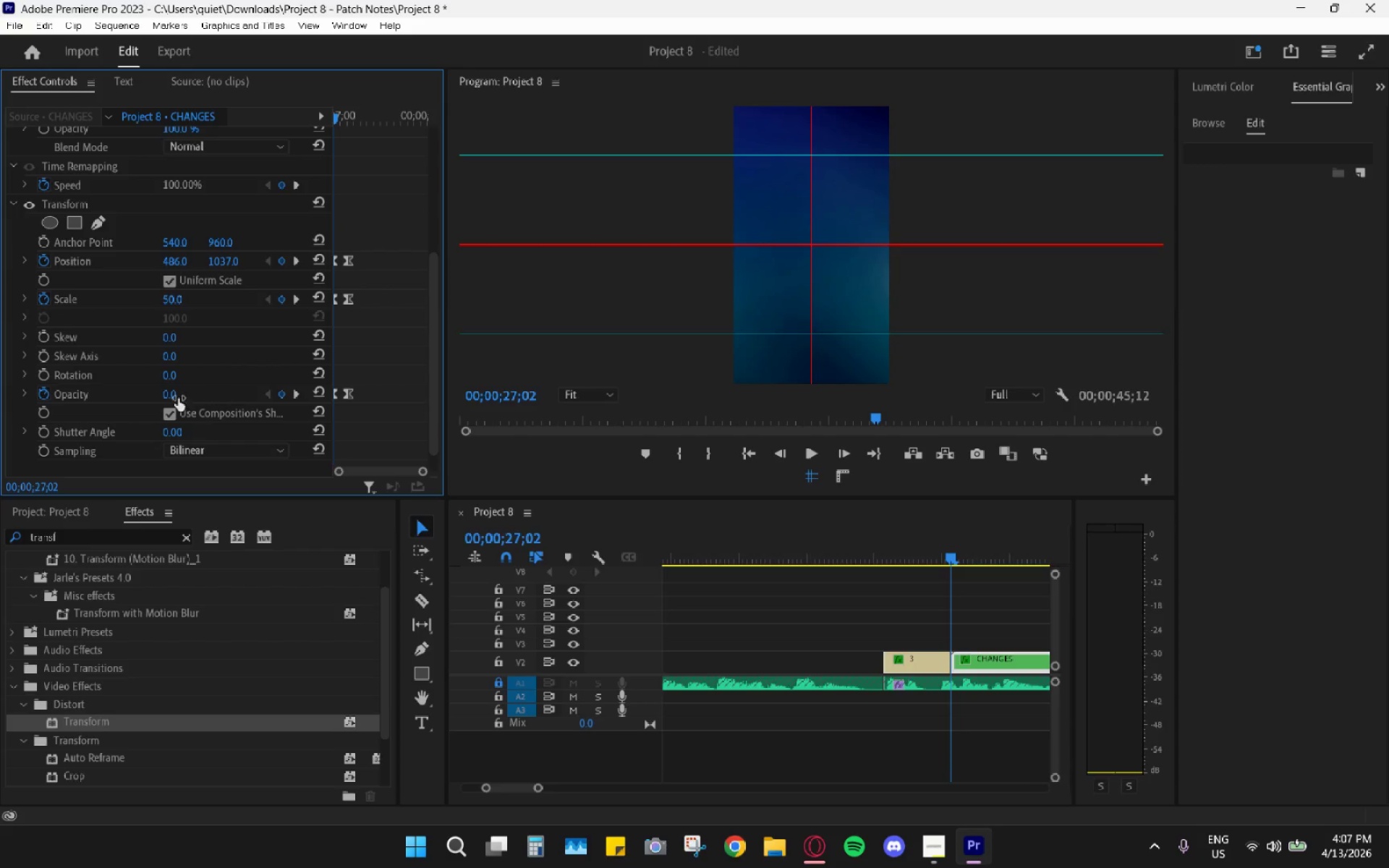 
wait(5.3)
 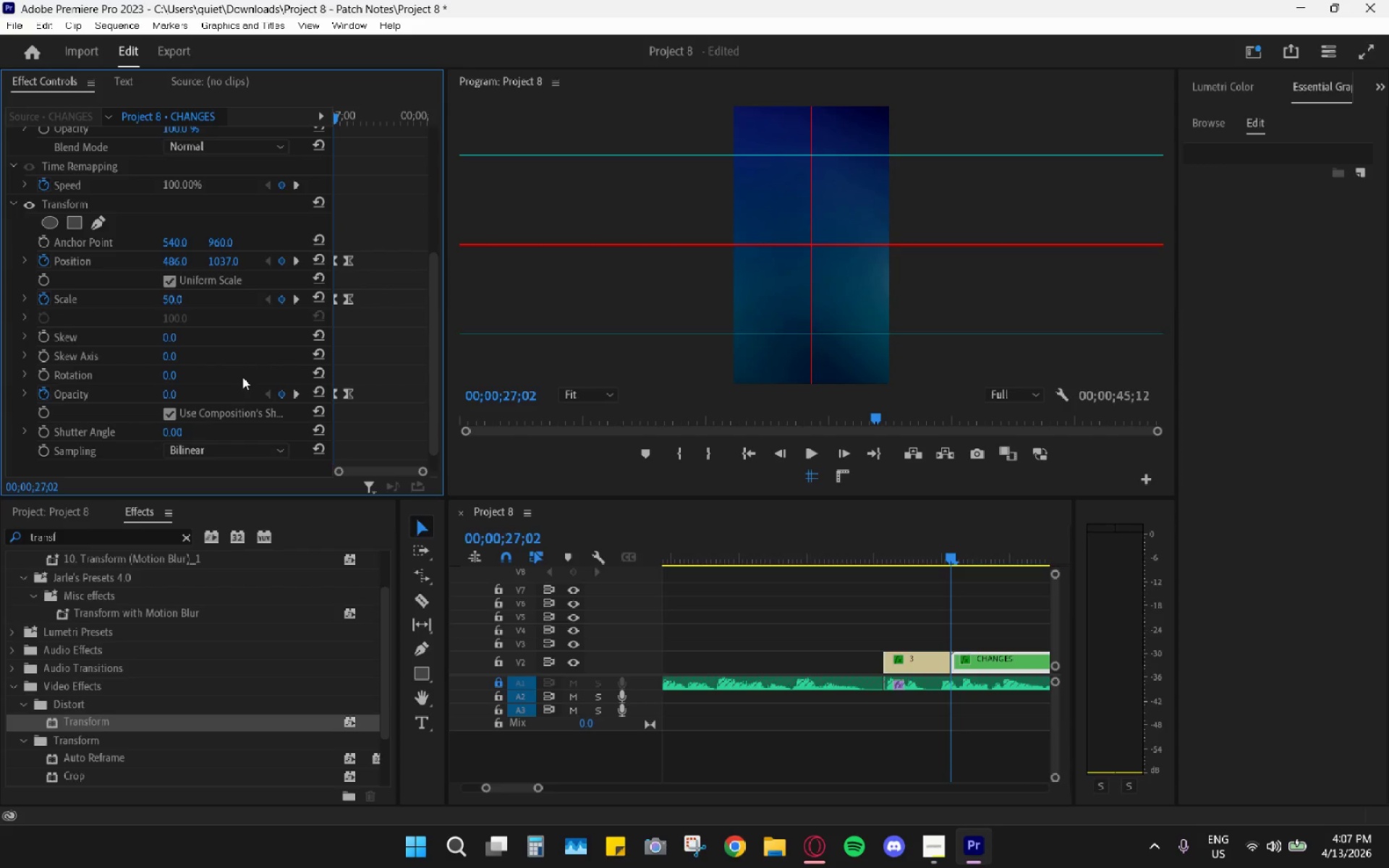 
left_click([337, 398])
 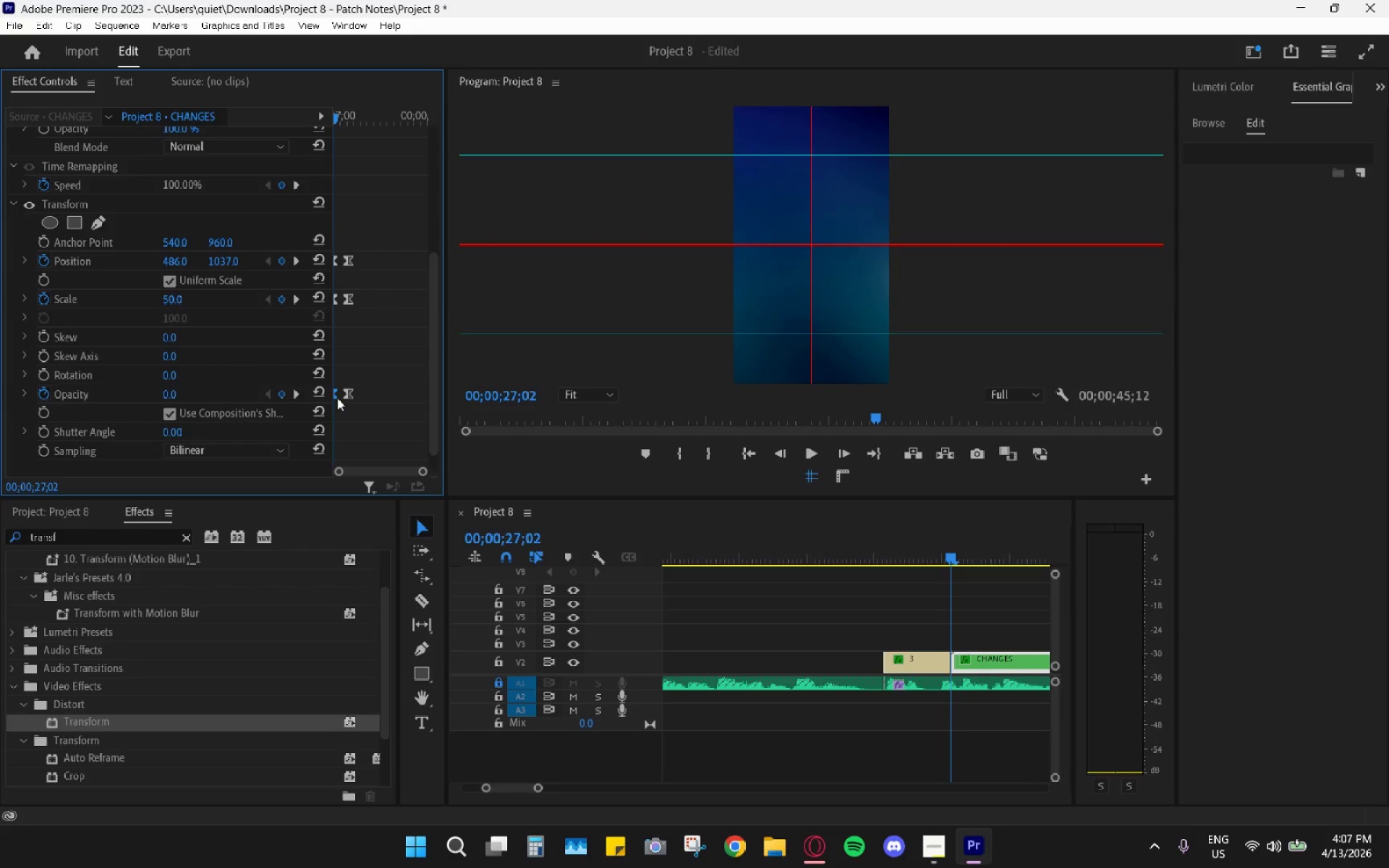 
key(H)
 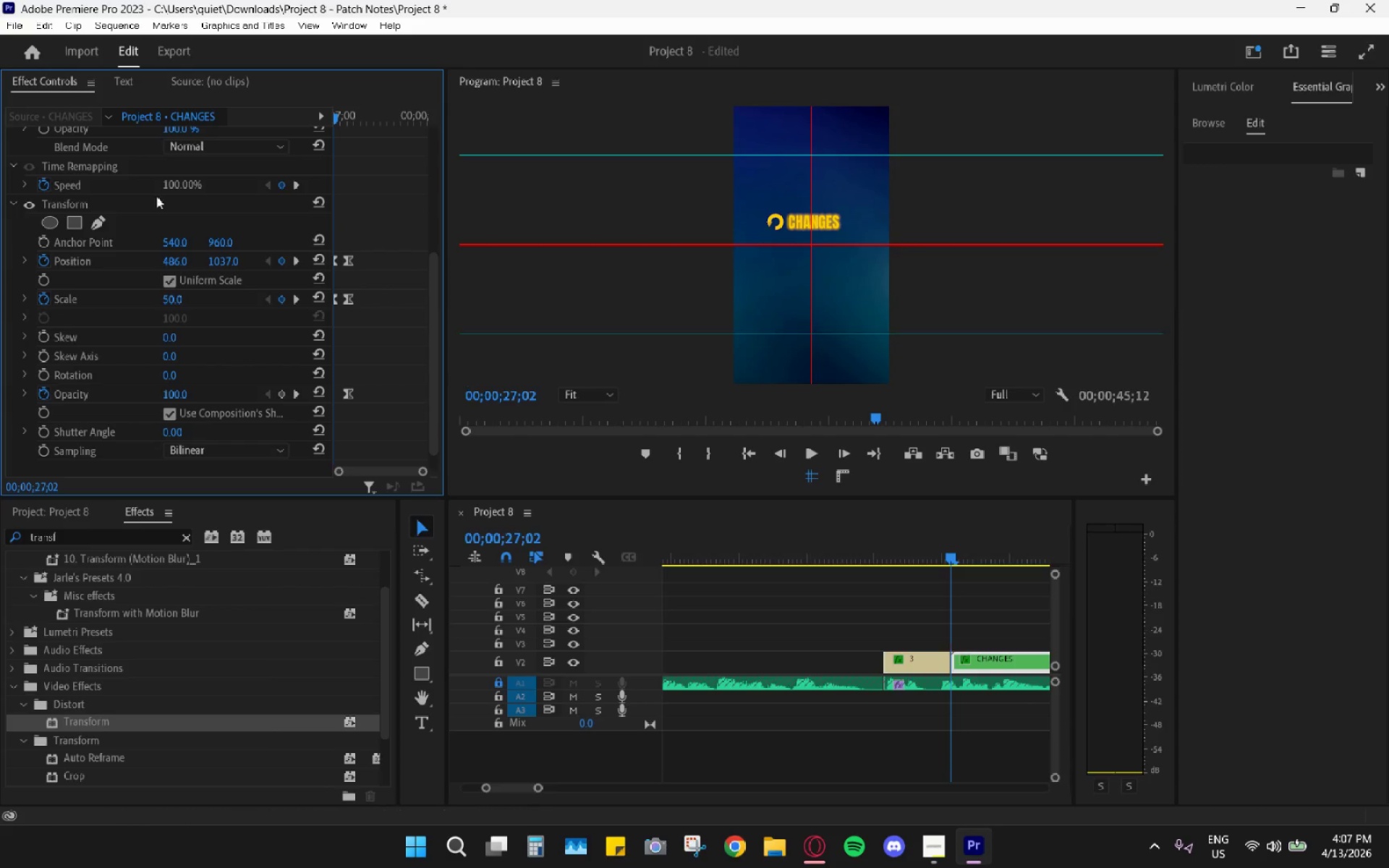 
left_click_drag(start_coordinate=[219, 263], to_coordinate=[470, 296])
 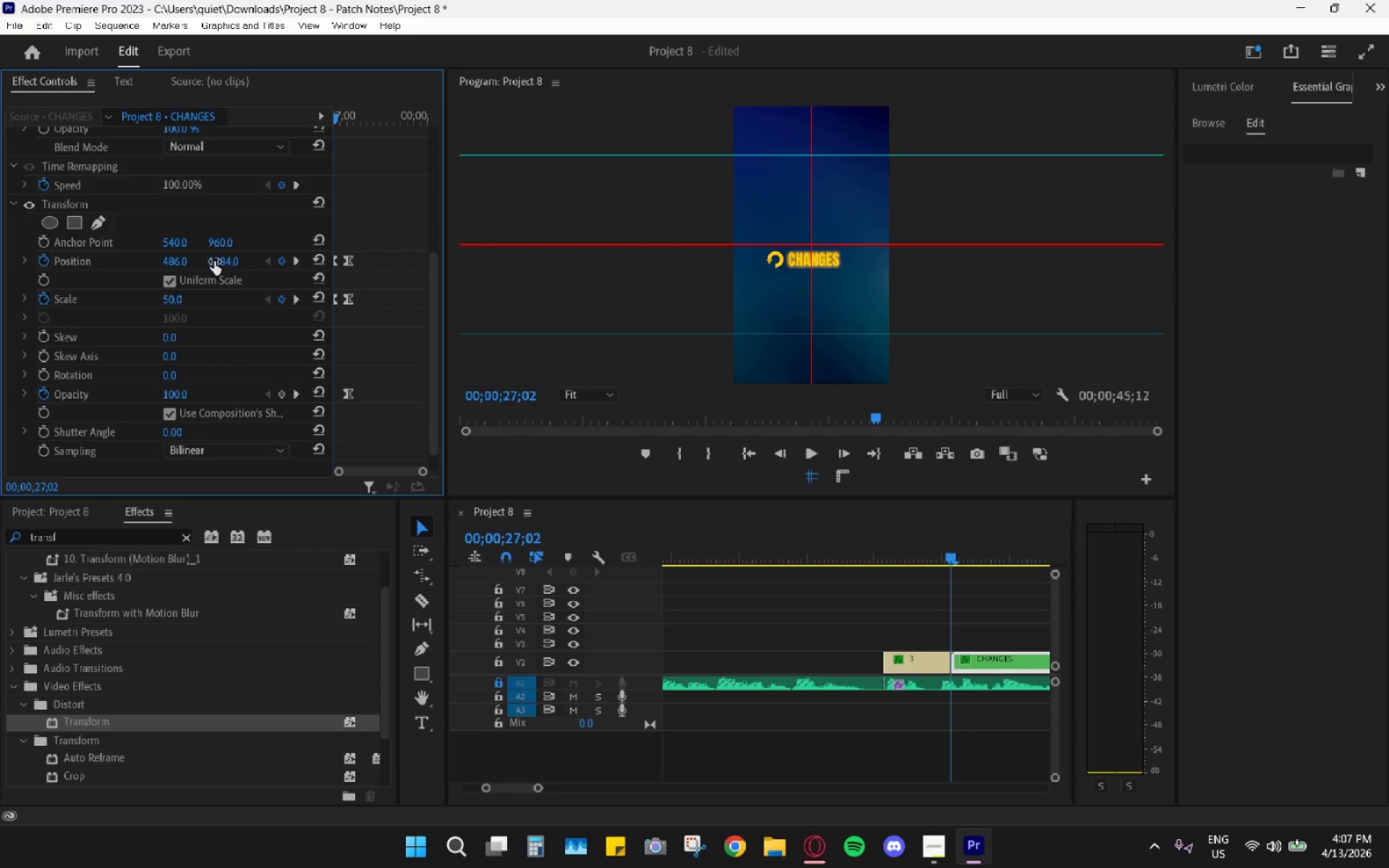 
left_click([224, 260])
 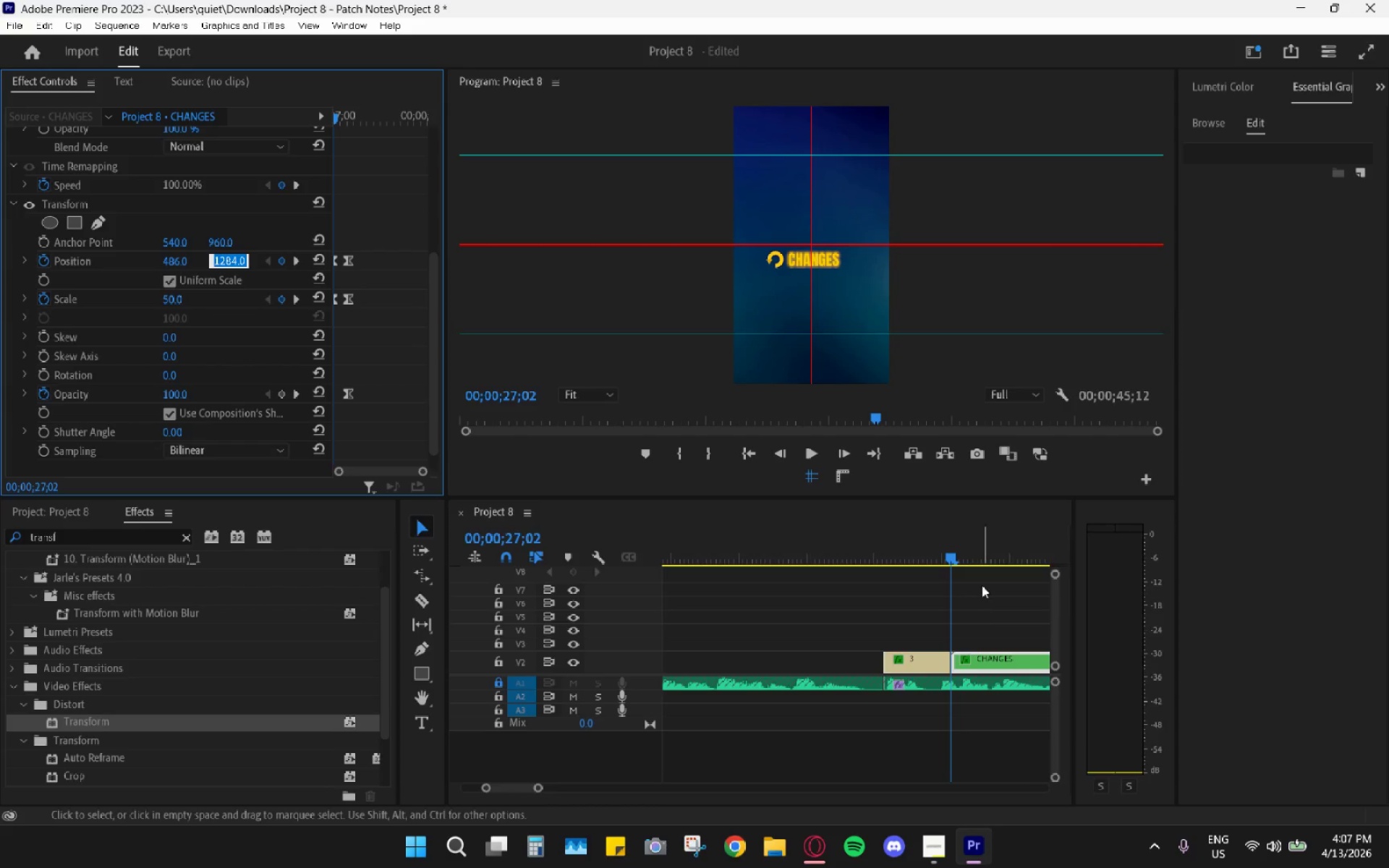 
left_click([975, 651])
 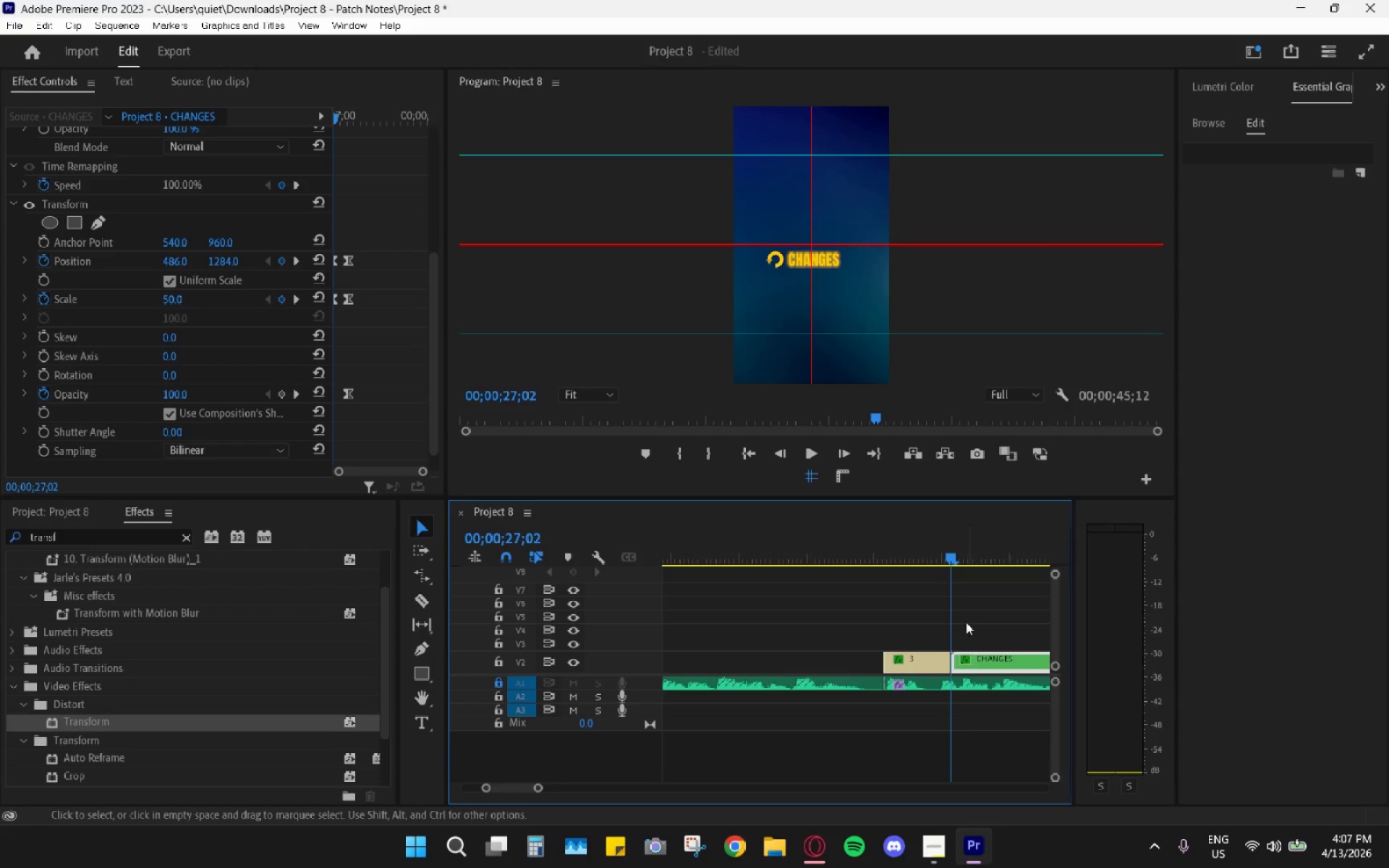 
key(Control+Z)
 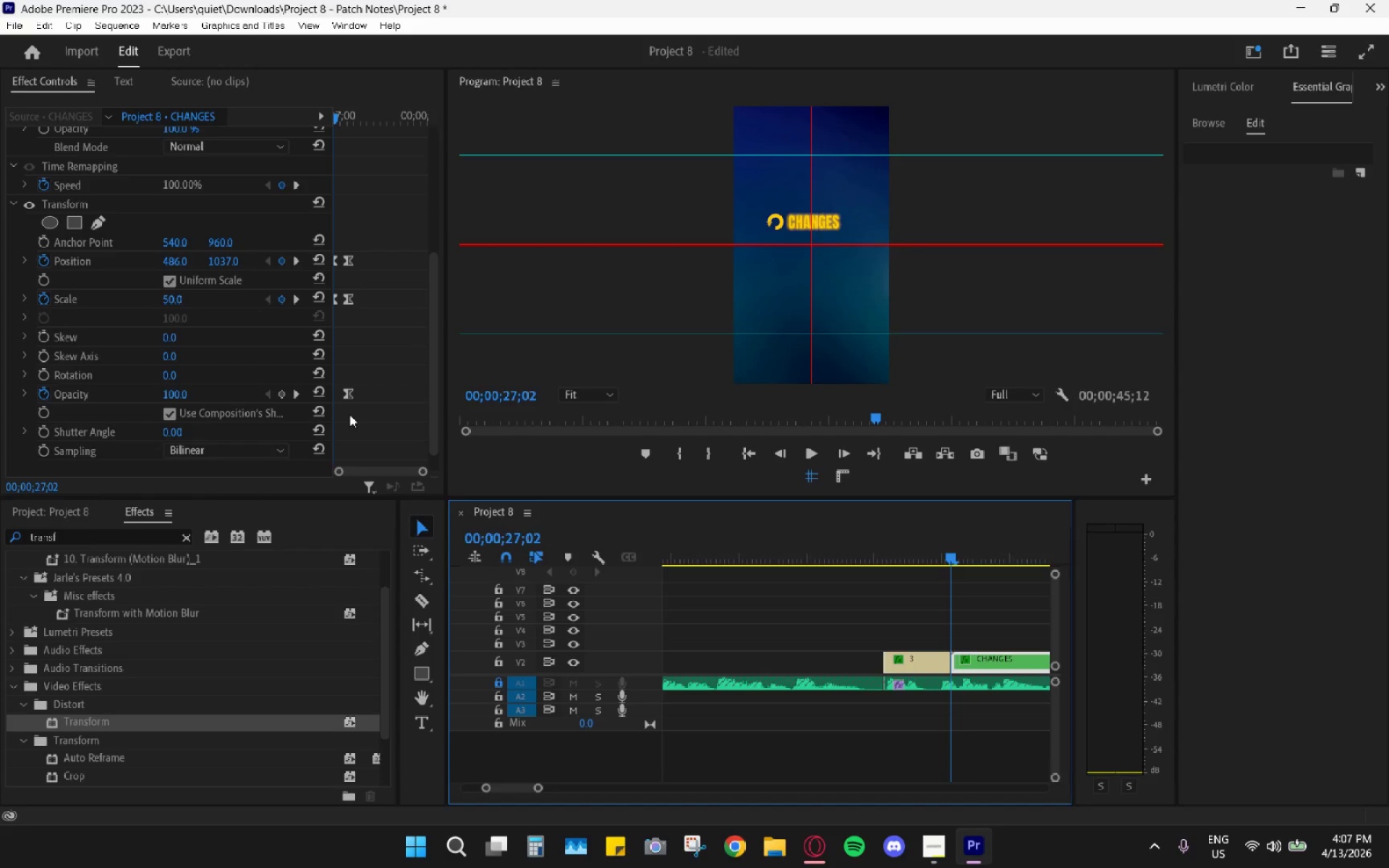 
key(Control+Z)
 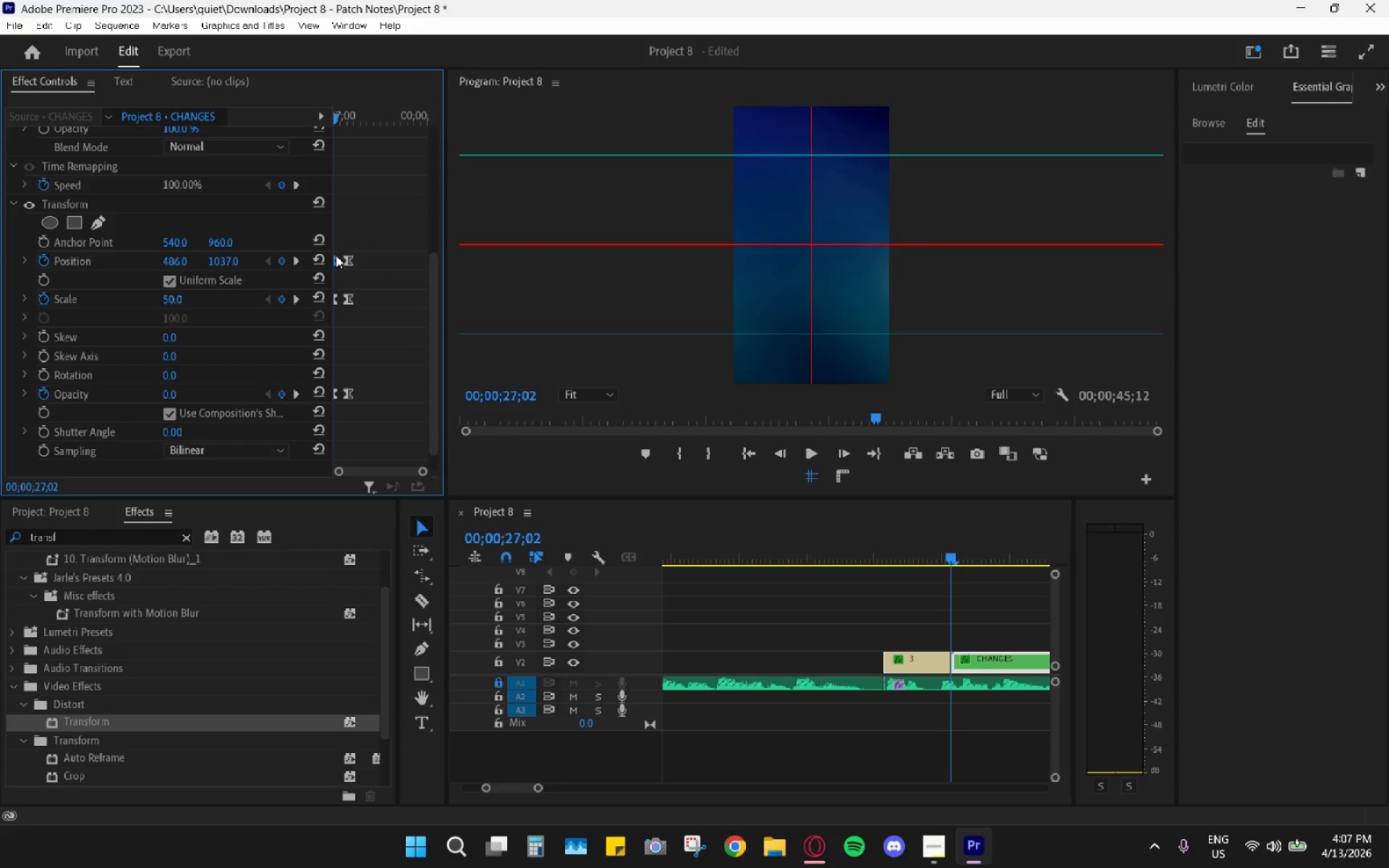 
left_click([233, 259])
 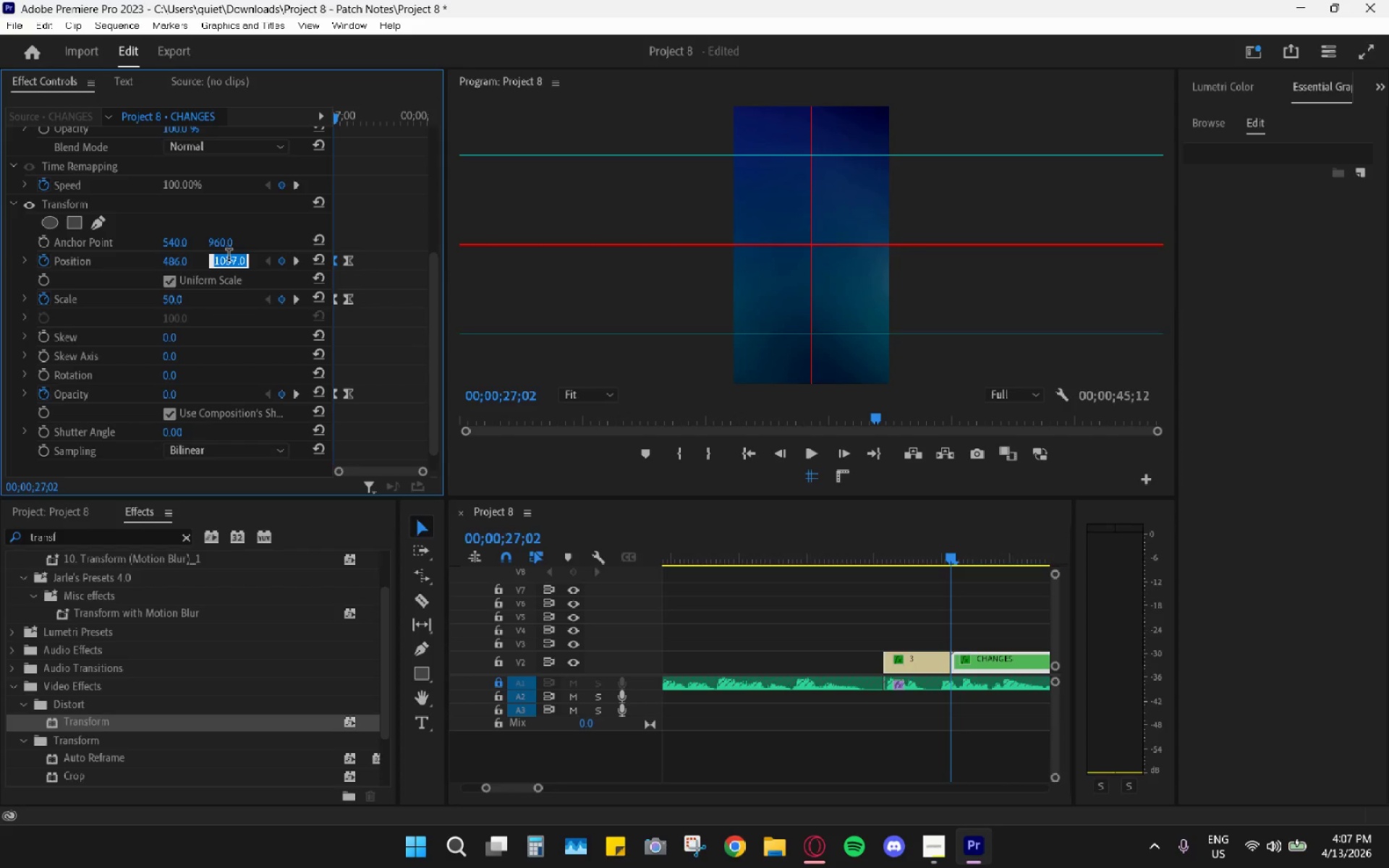 
type(1297)
key(Backspace)
type(4)
 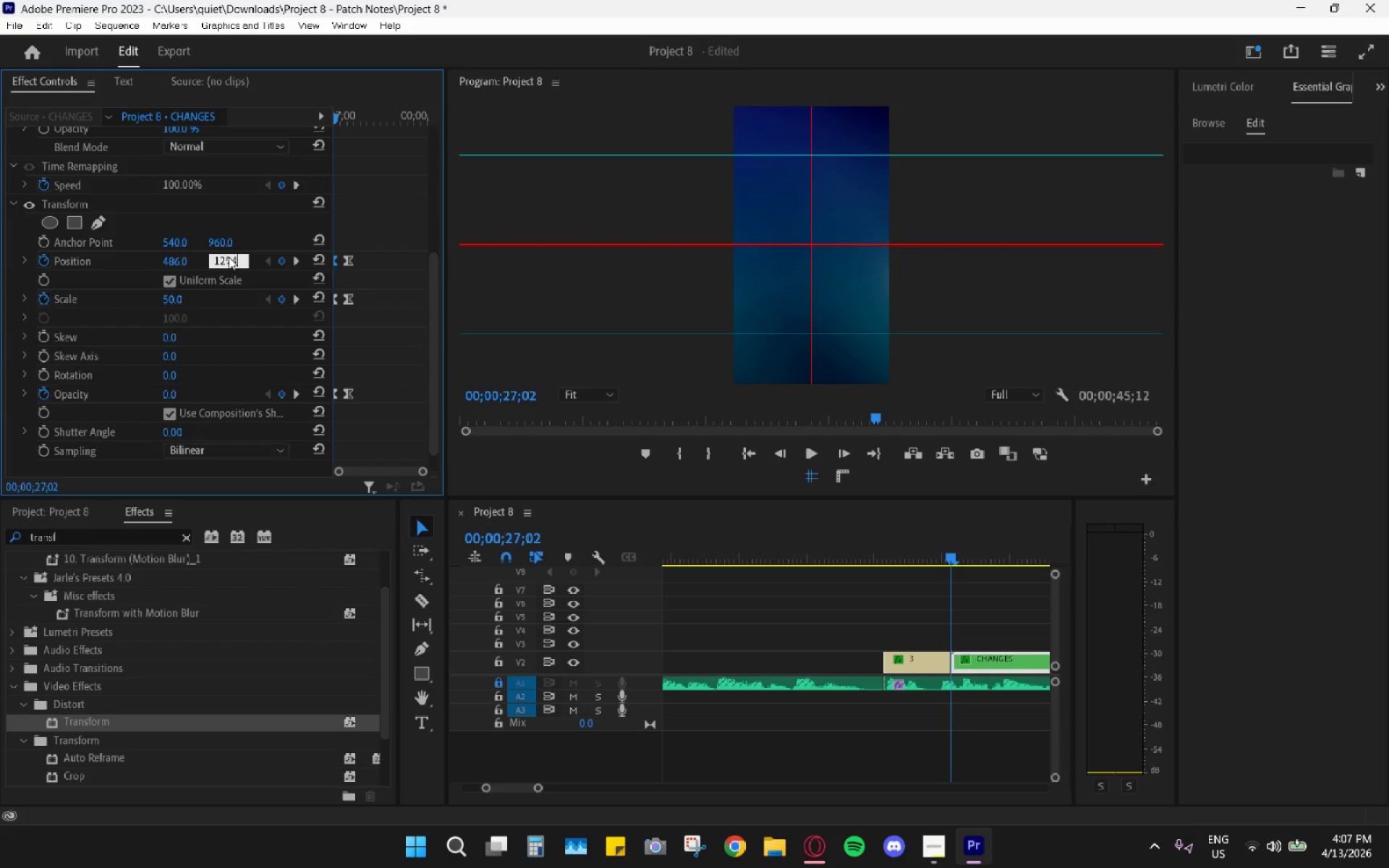 
key(Enter)
 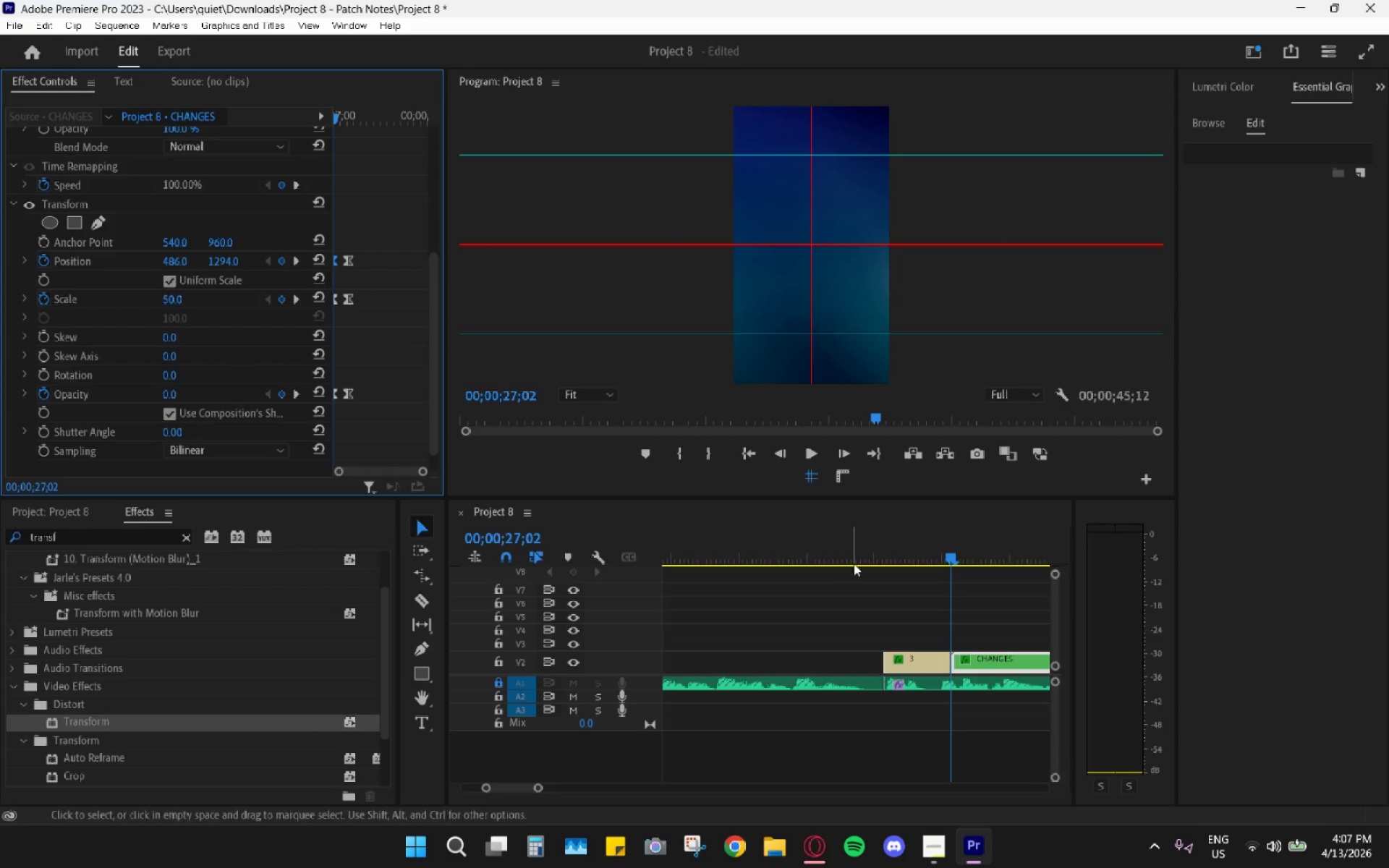 
left_click_drag(start_coordinate=[879, 539], to_coordinate=[946, 551])
 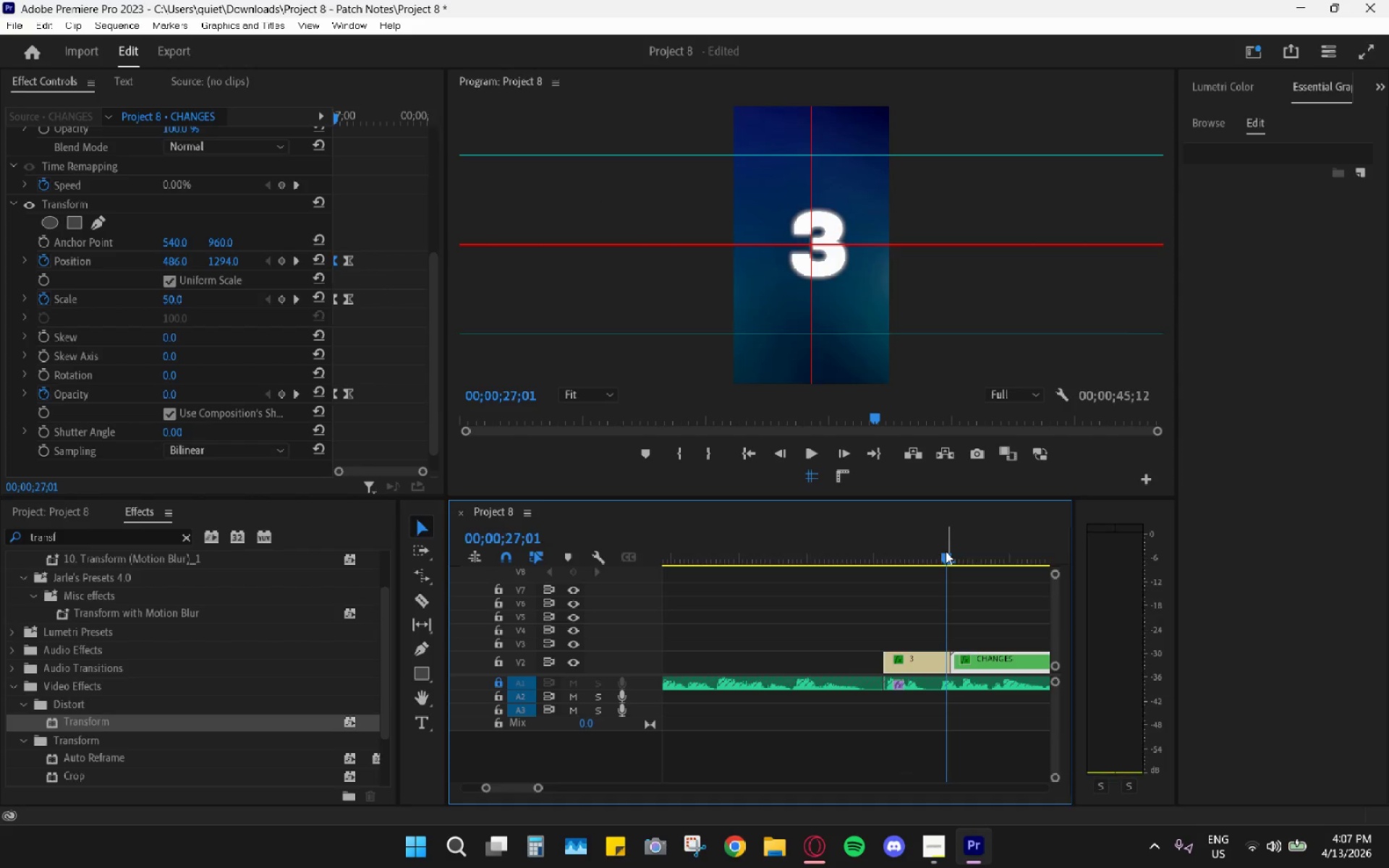 
key(Space)
 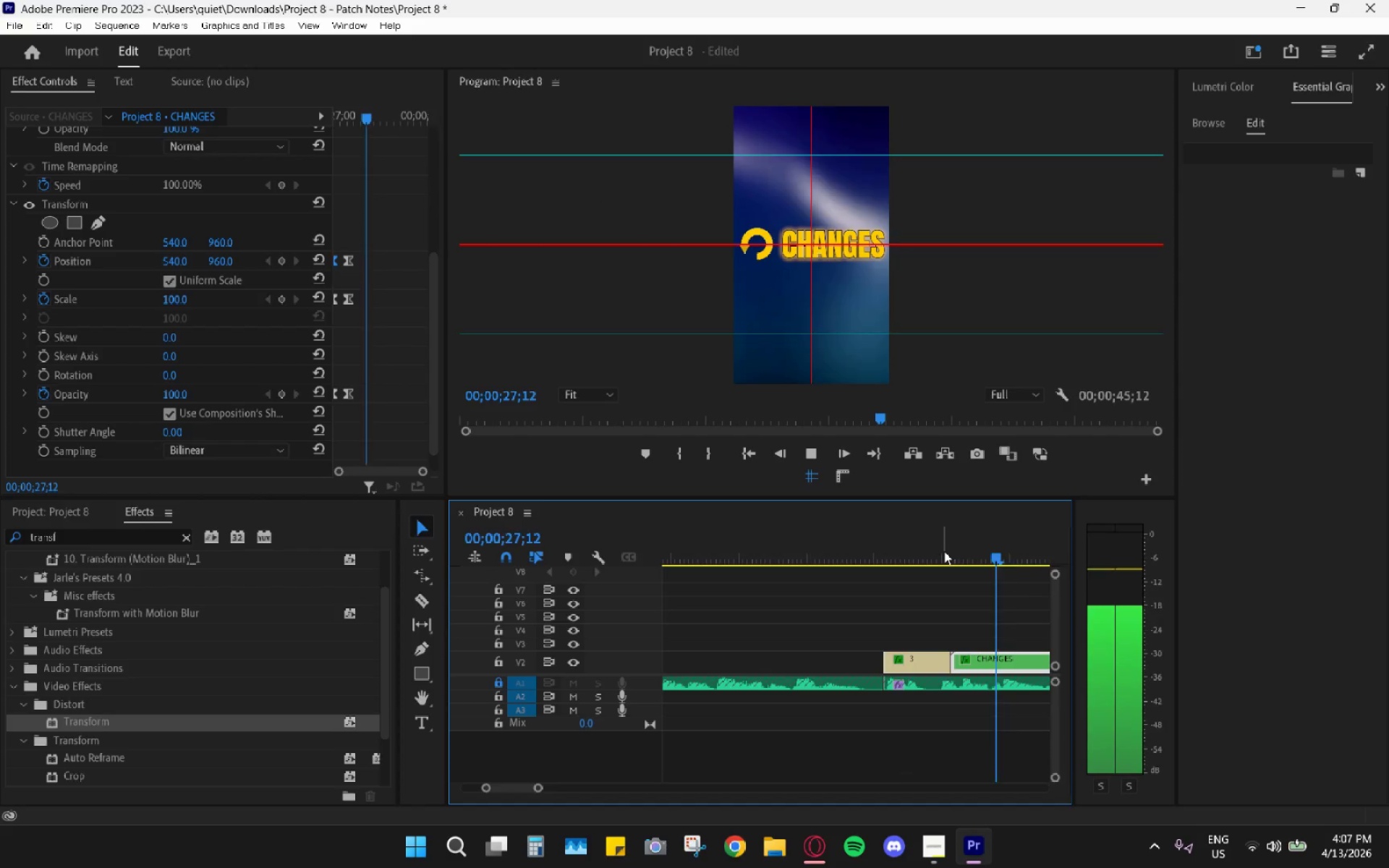 
key(Space)
 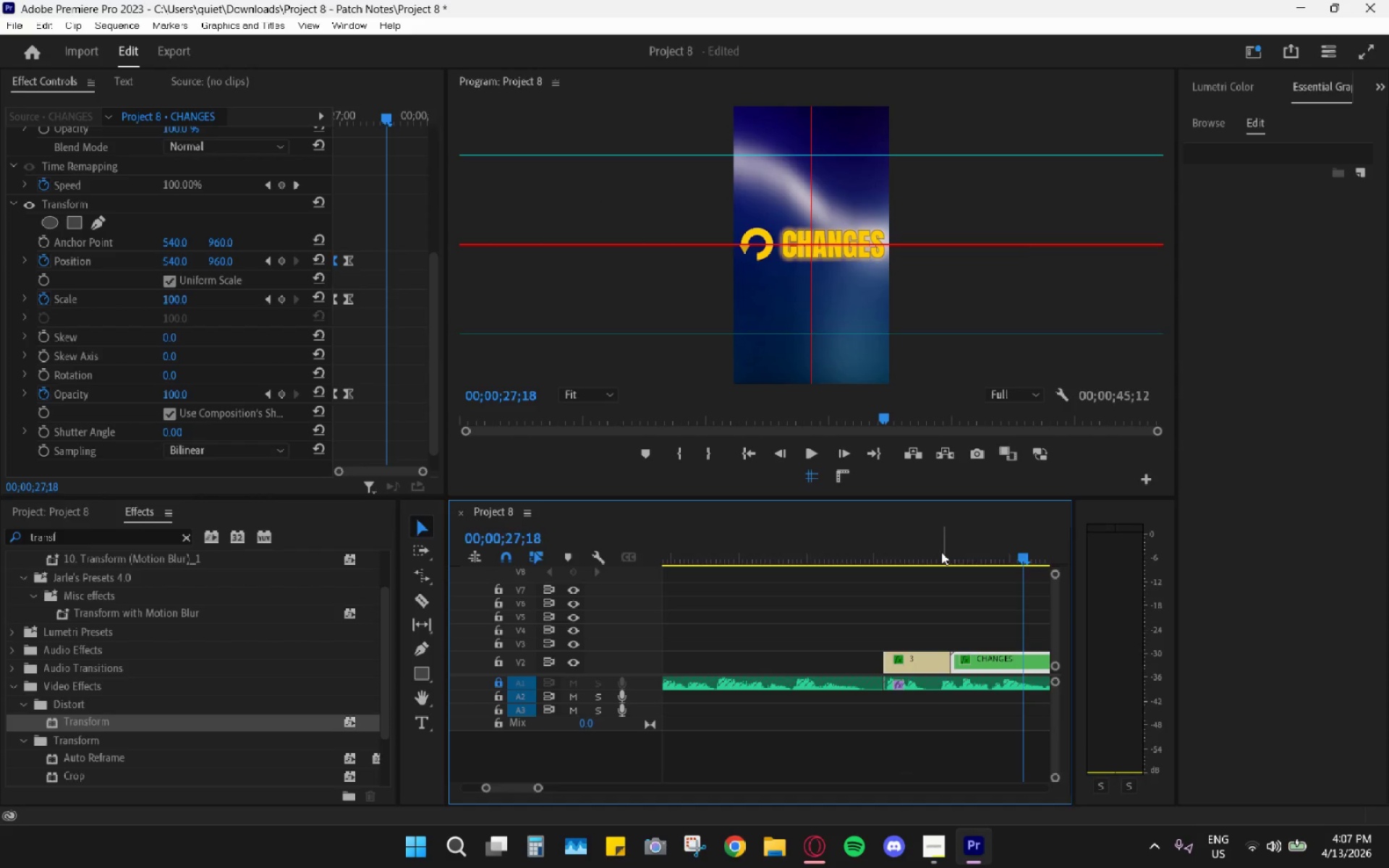 
hold_key(key=AltLeft, duration=0.7)
 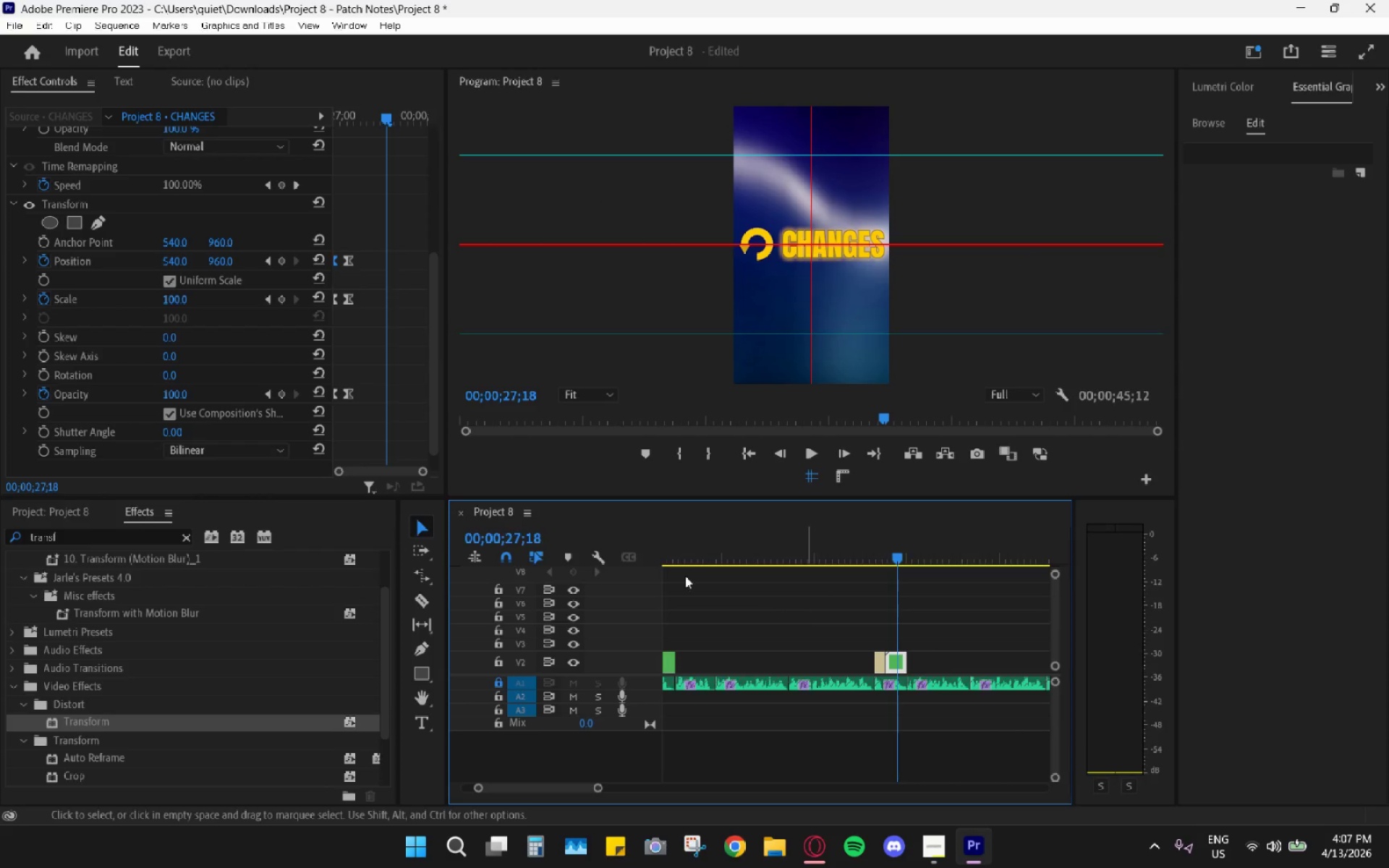 
hold_key(key=AltLeft, duration=0.41)
 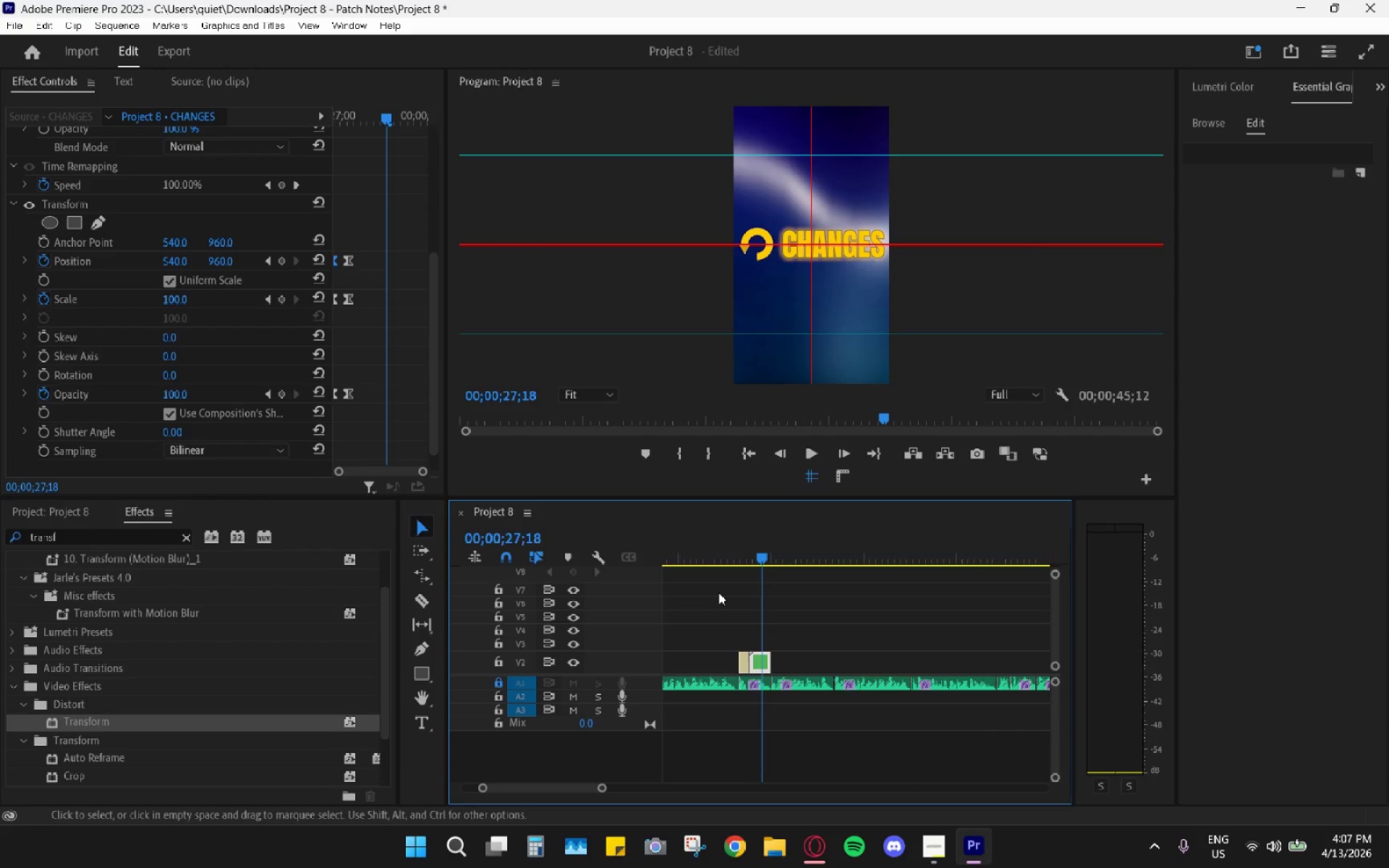 
scroll: coordinate [825, 587], scroll_direction: down, amount: 16.0
 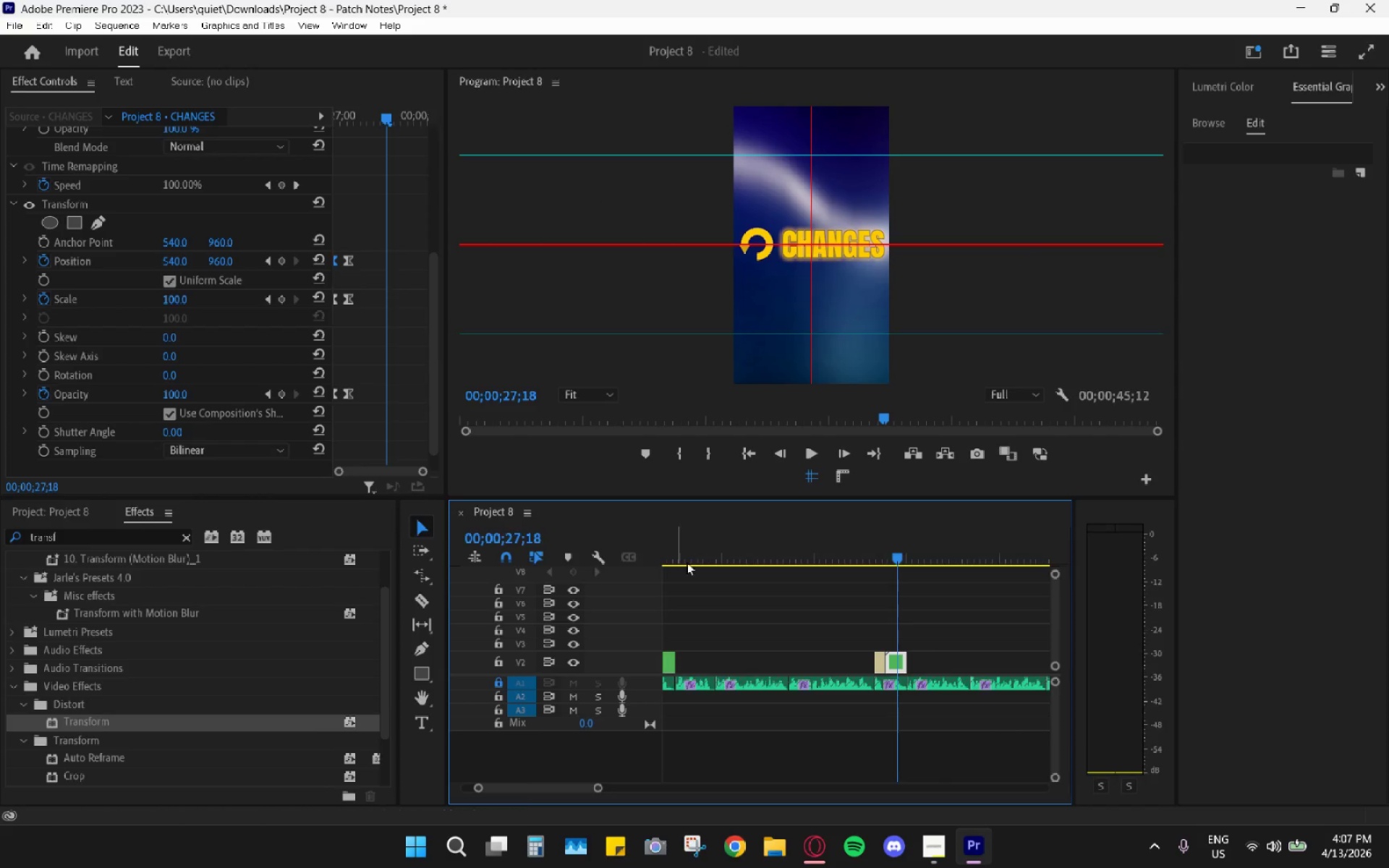 
hold_key(key=AltLeft, duration=0.44)
scroll: coordinate [720, 603], scroll_direction: down, amount: 4.0
 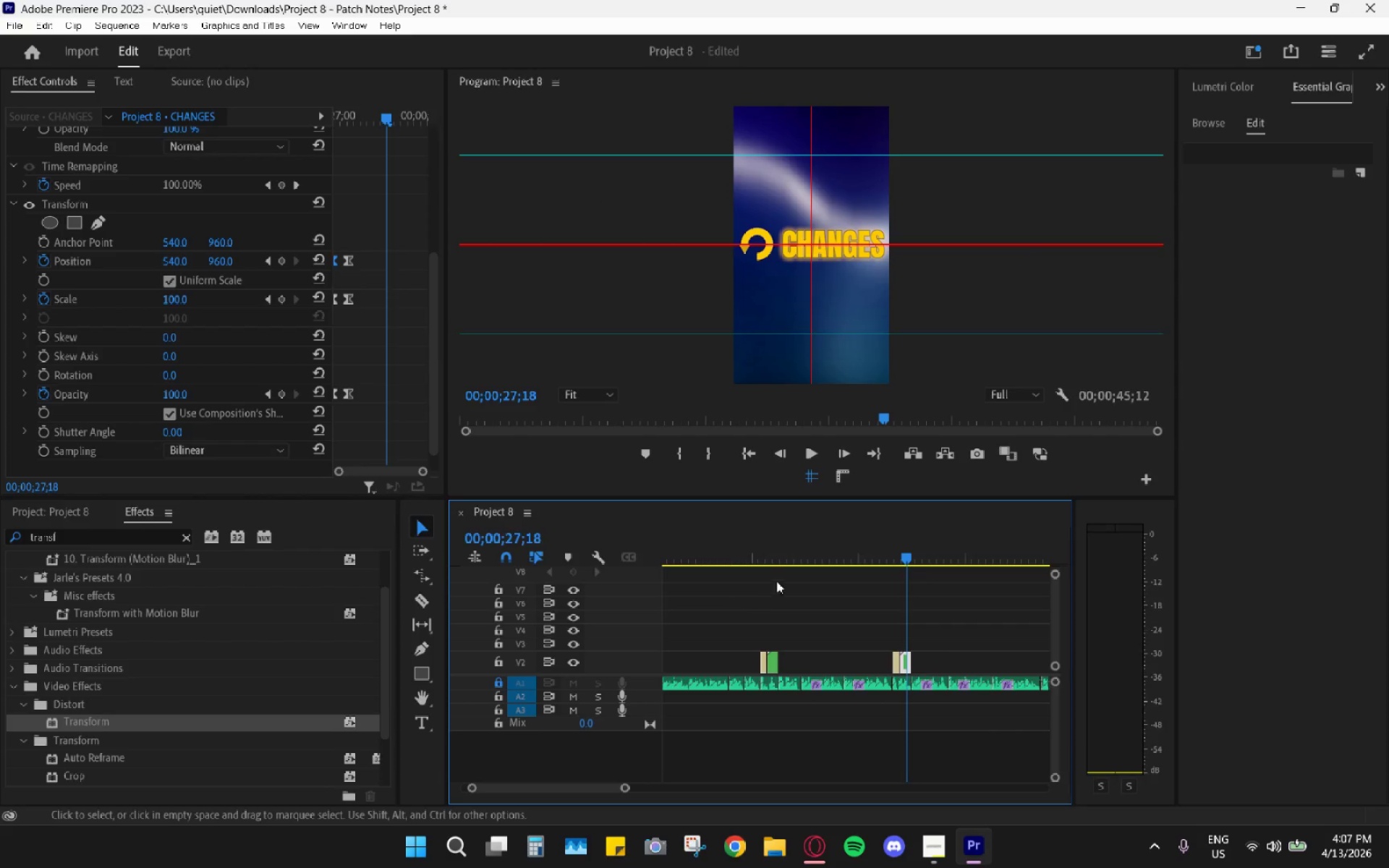 
hold_key(key=AltLeft, duration=1.51)
scroll: coordinate [765, 699], scroll_direction: up, amount: 17.0
 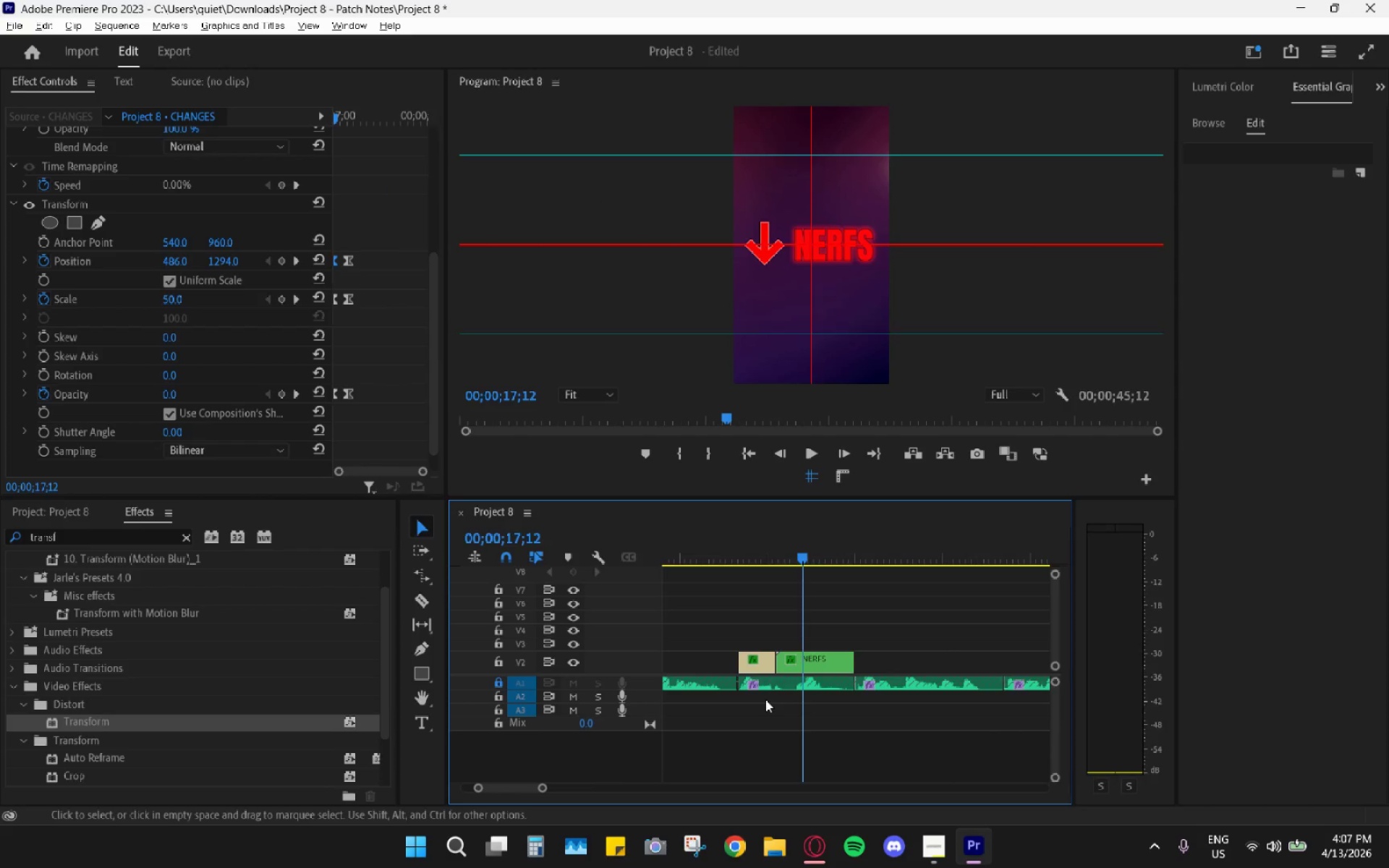 
key(Alt+AltLeft)
 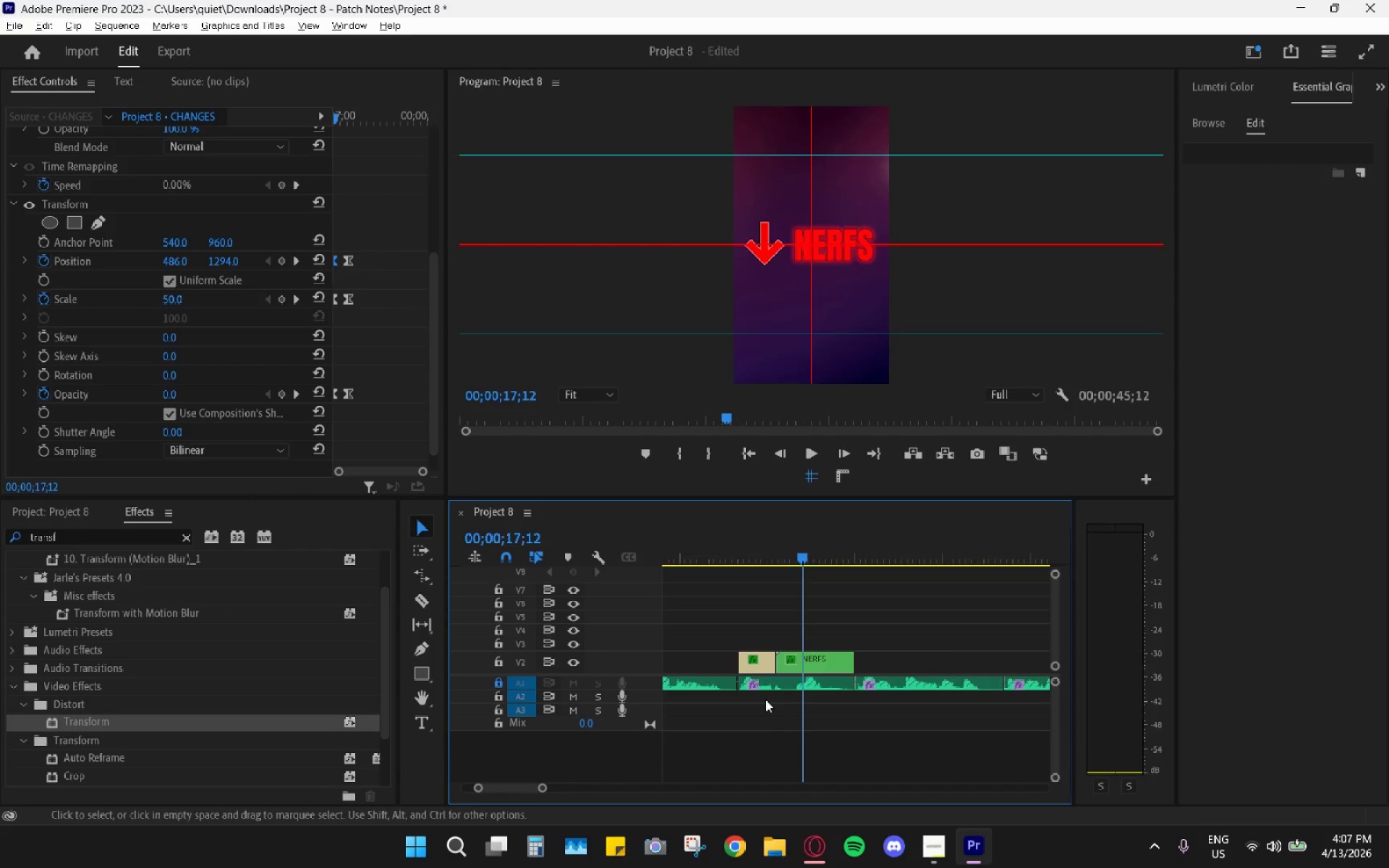 
key(Alt+AltLeft)
 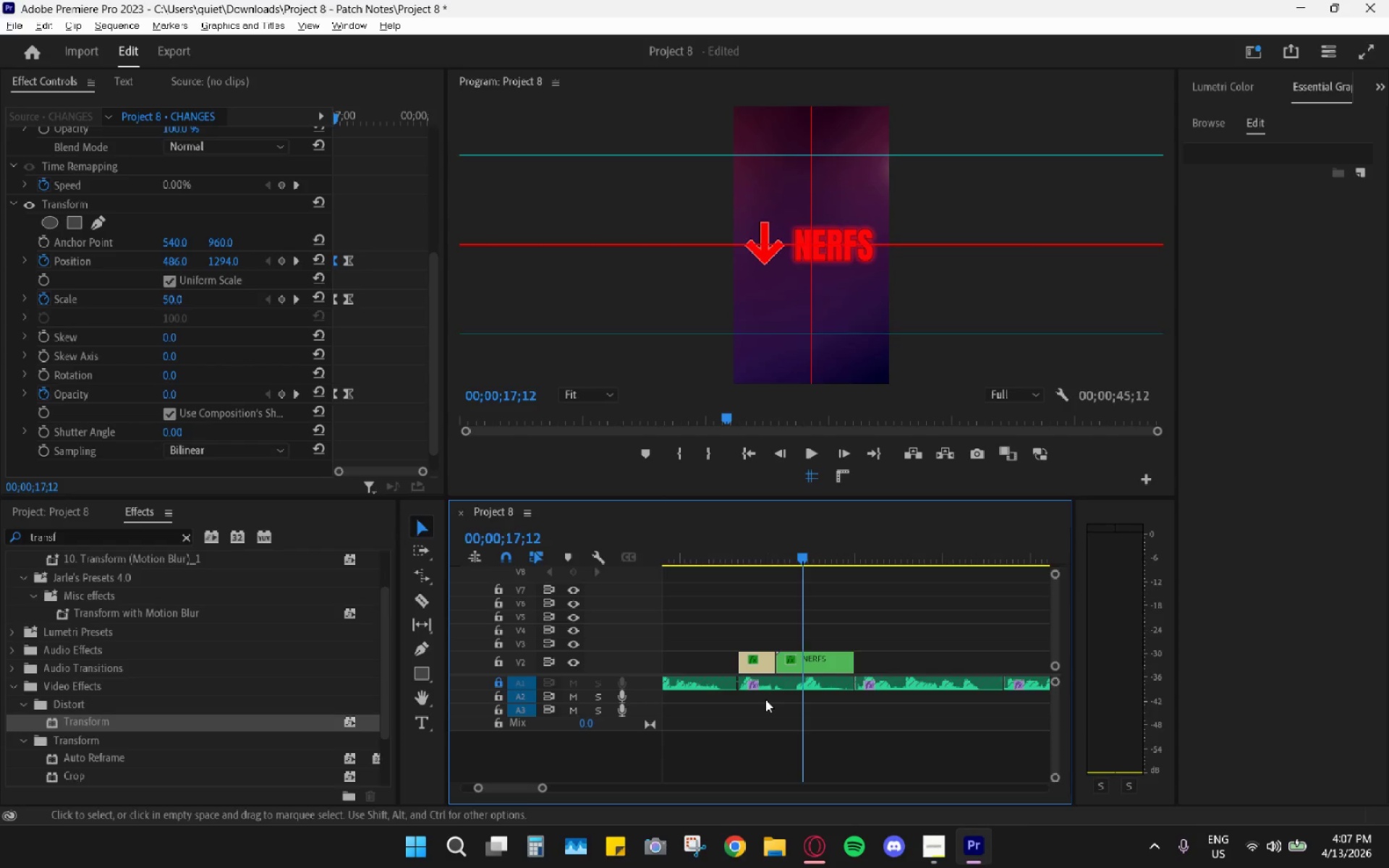 
key(Alt+AltLeft)
 